 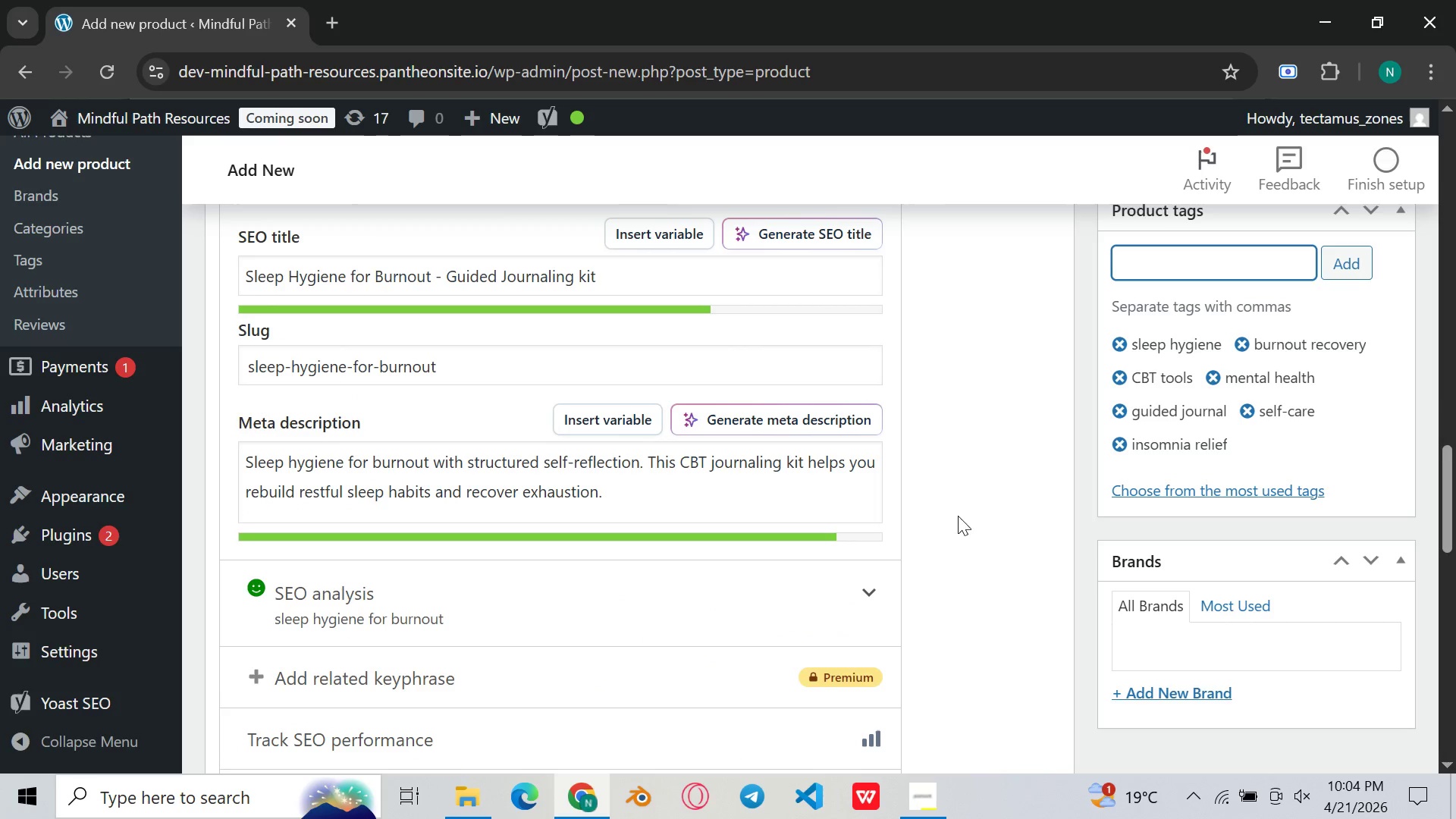 
left_click([959, 522])
 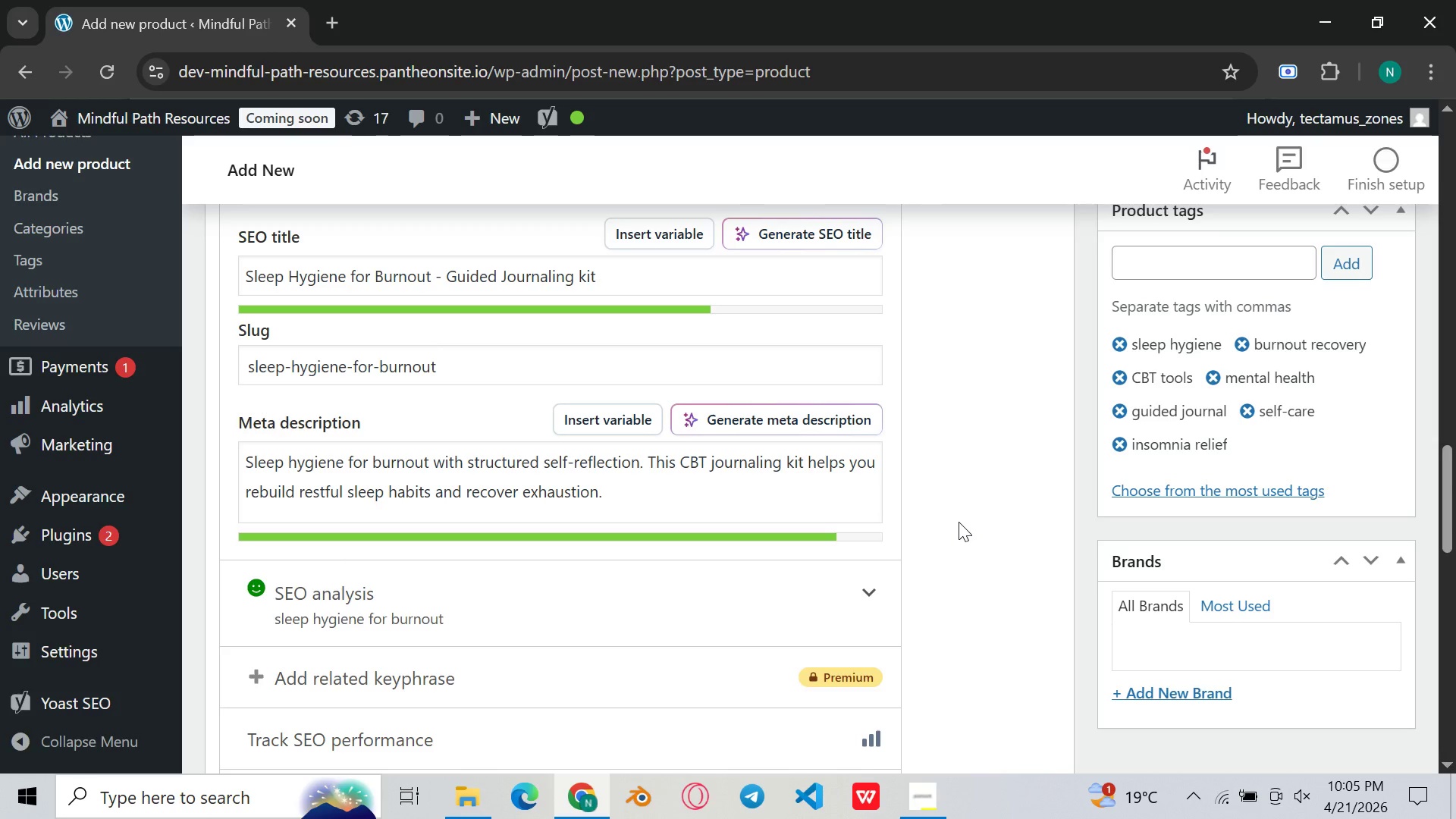 
wait(54.61)
 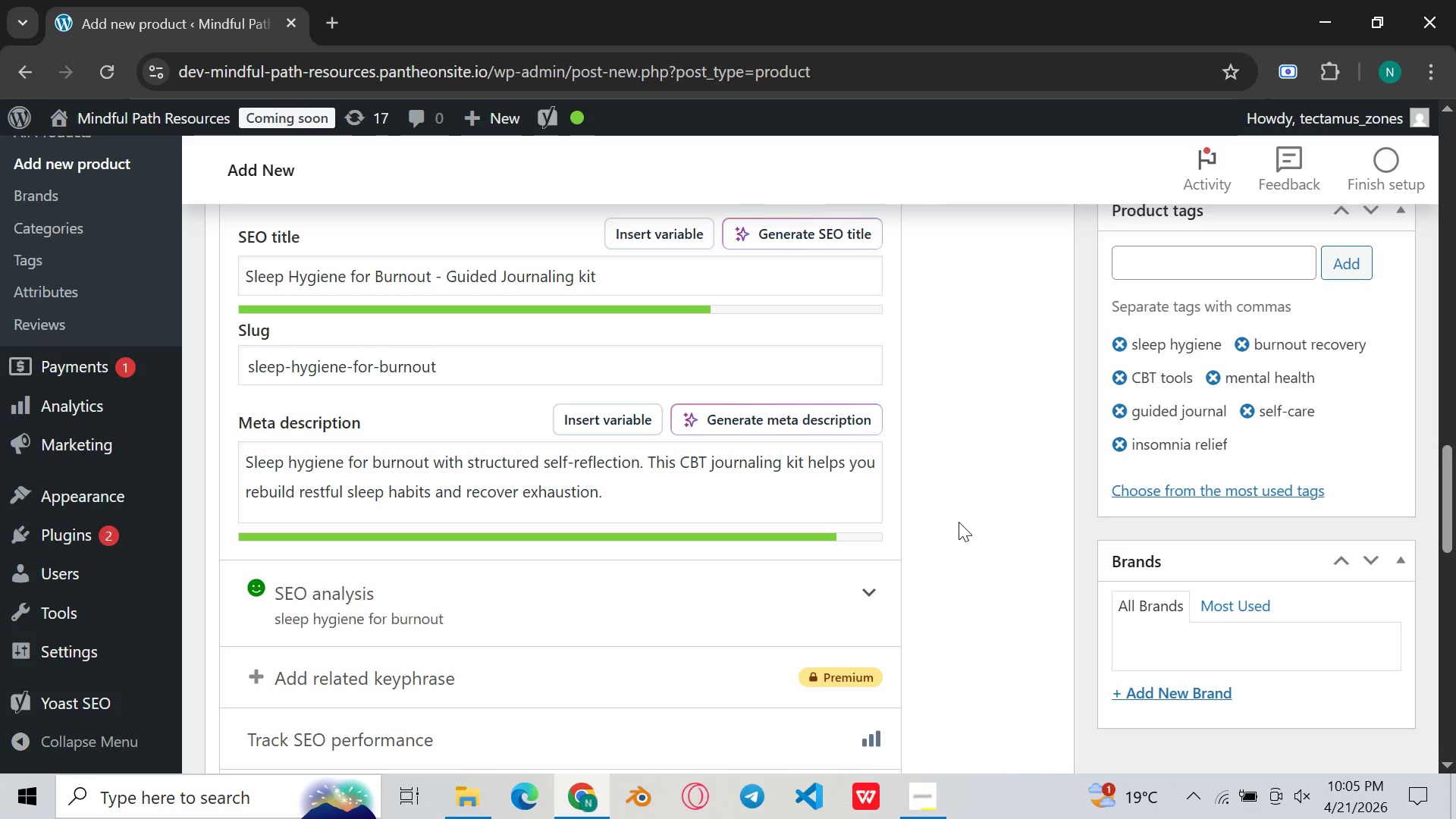 
scroll: coordinate [959, 522], scroll_direction: up, amount: 4.0
 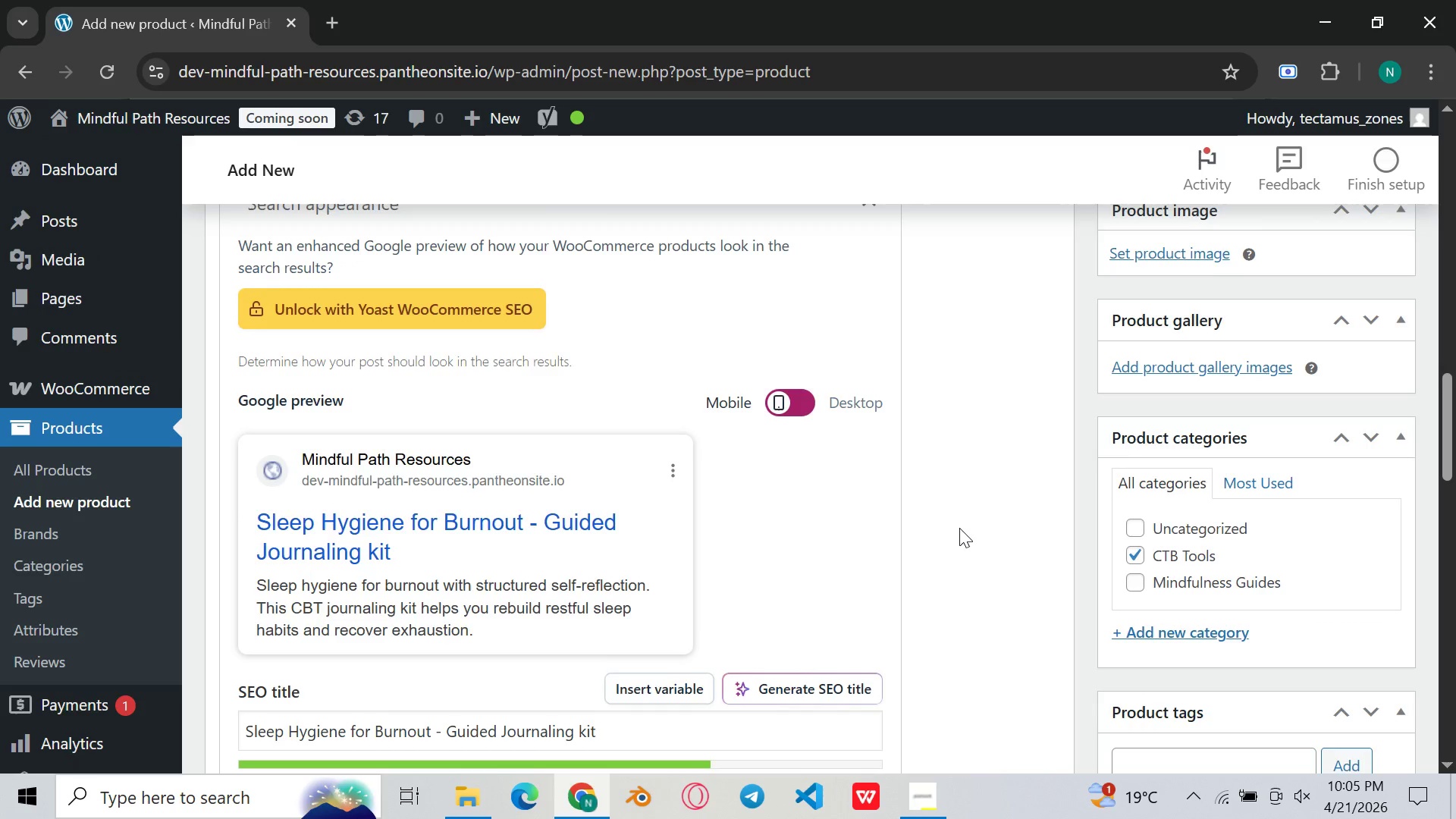 
scroll: coordinate [947, 541], scroll_direction: down, amount: 4.0
 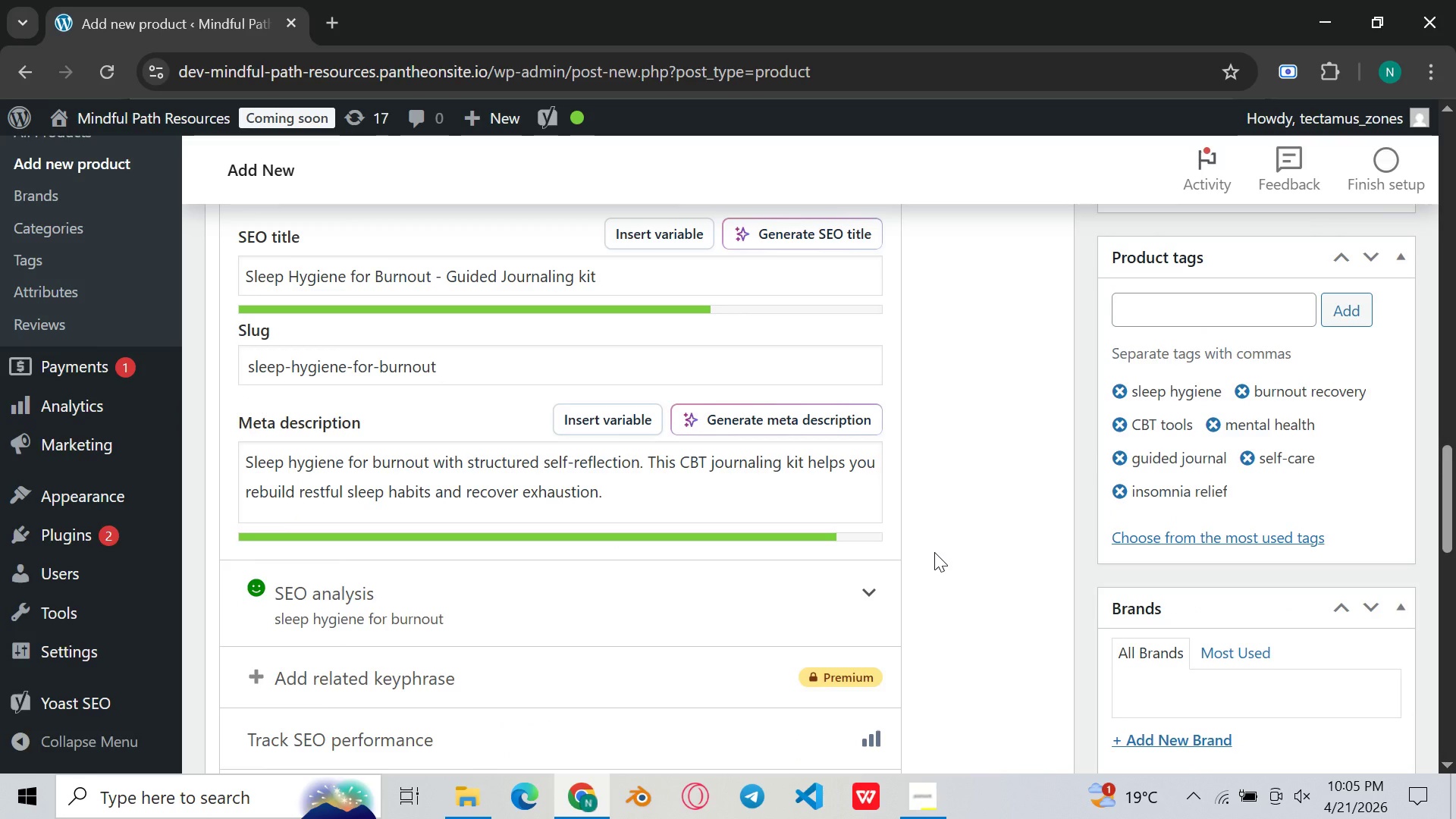 
scroll: coordinate [708, 393], scroll_direction: up, amount: 9.0
 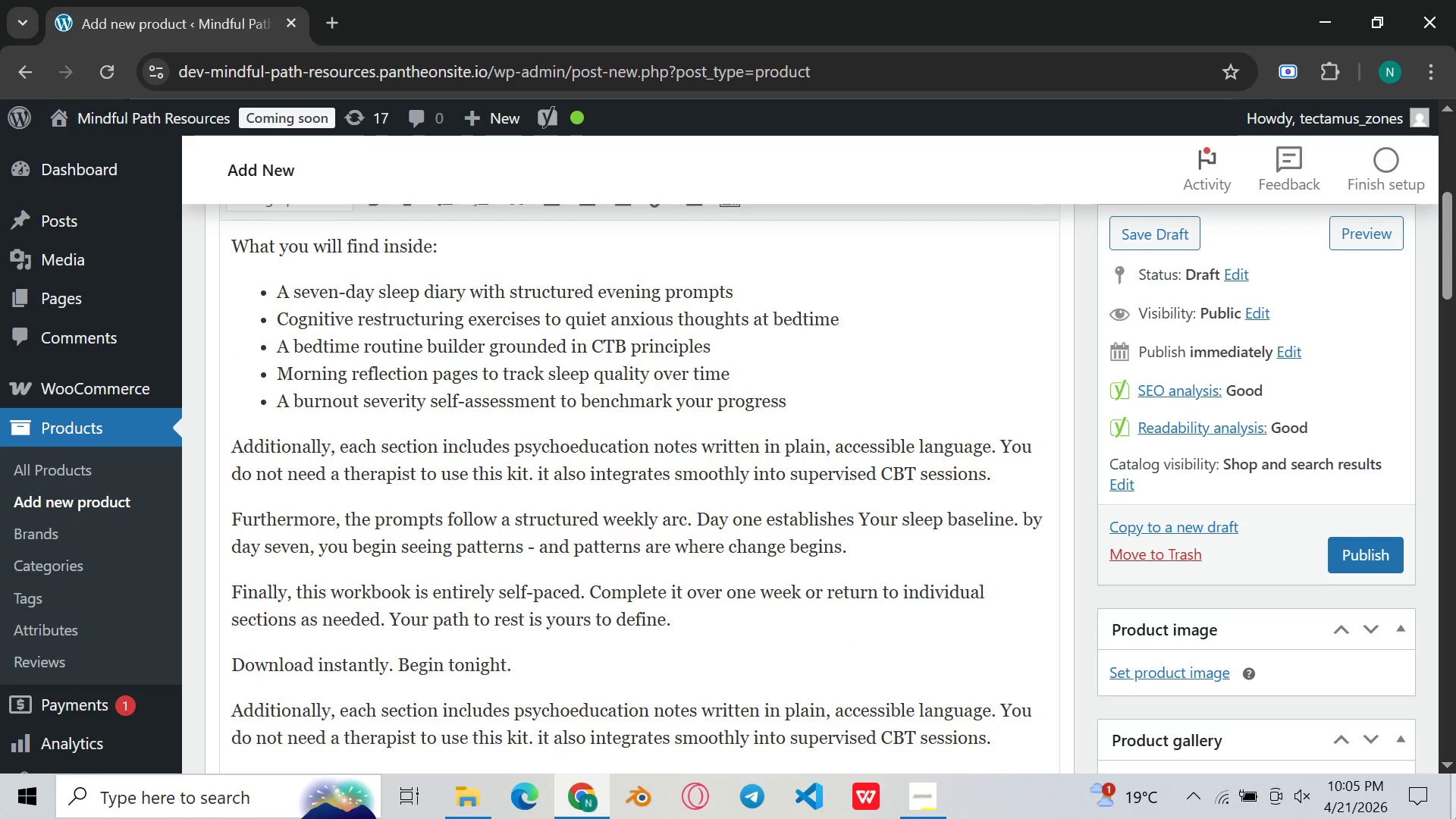 
mouse_move([36, 0])
 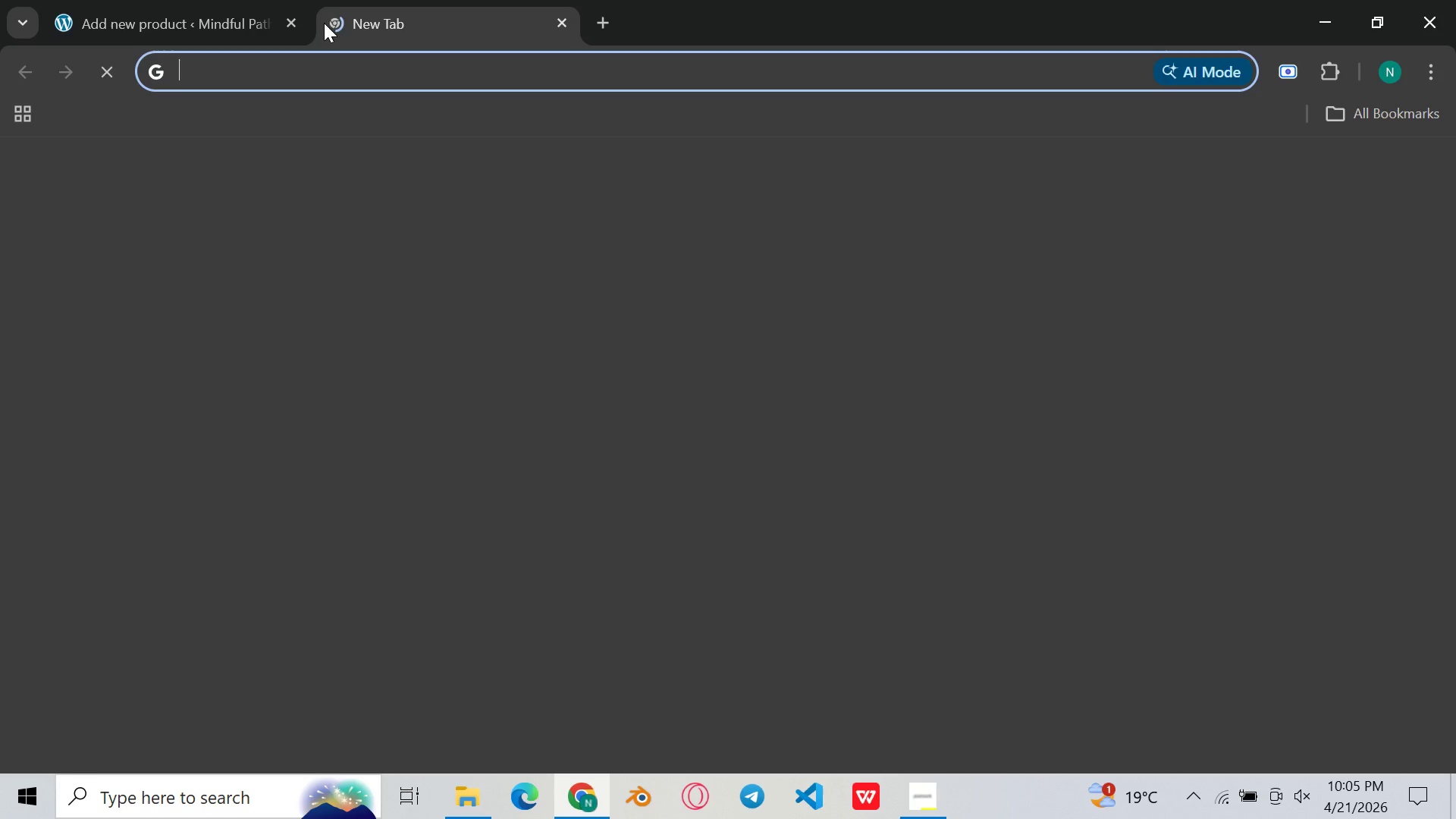 
type(ins)
key(Backspace)
key(Backspace)
key(Backspace)
type(unsp)
 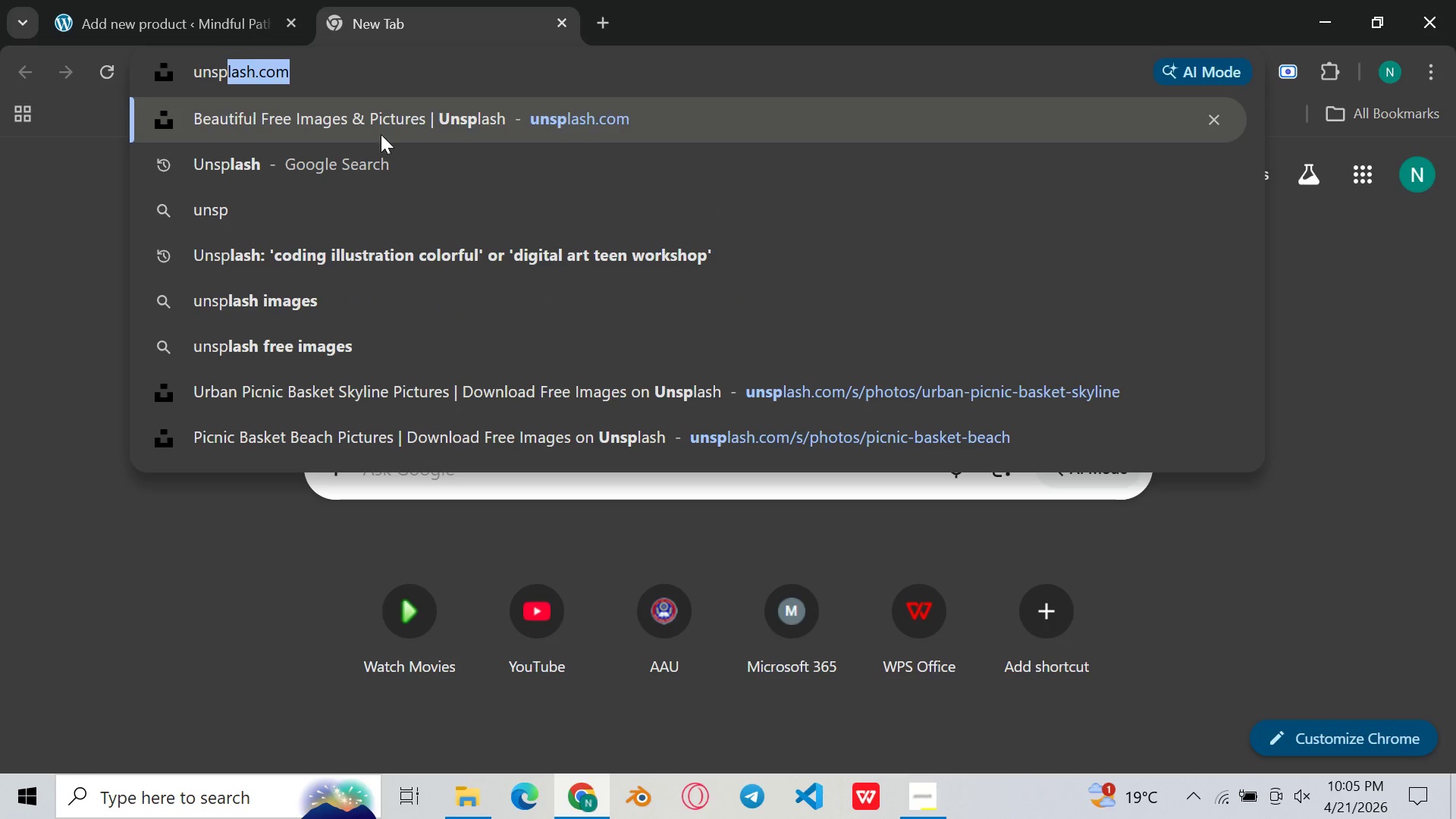 
left_click([415, 182])
 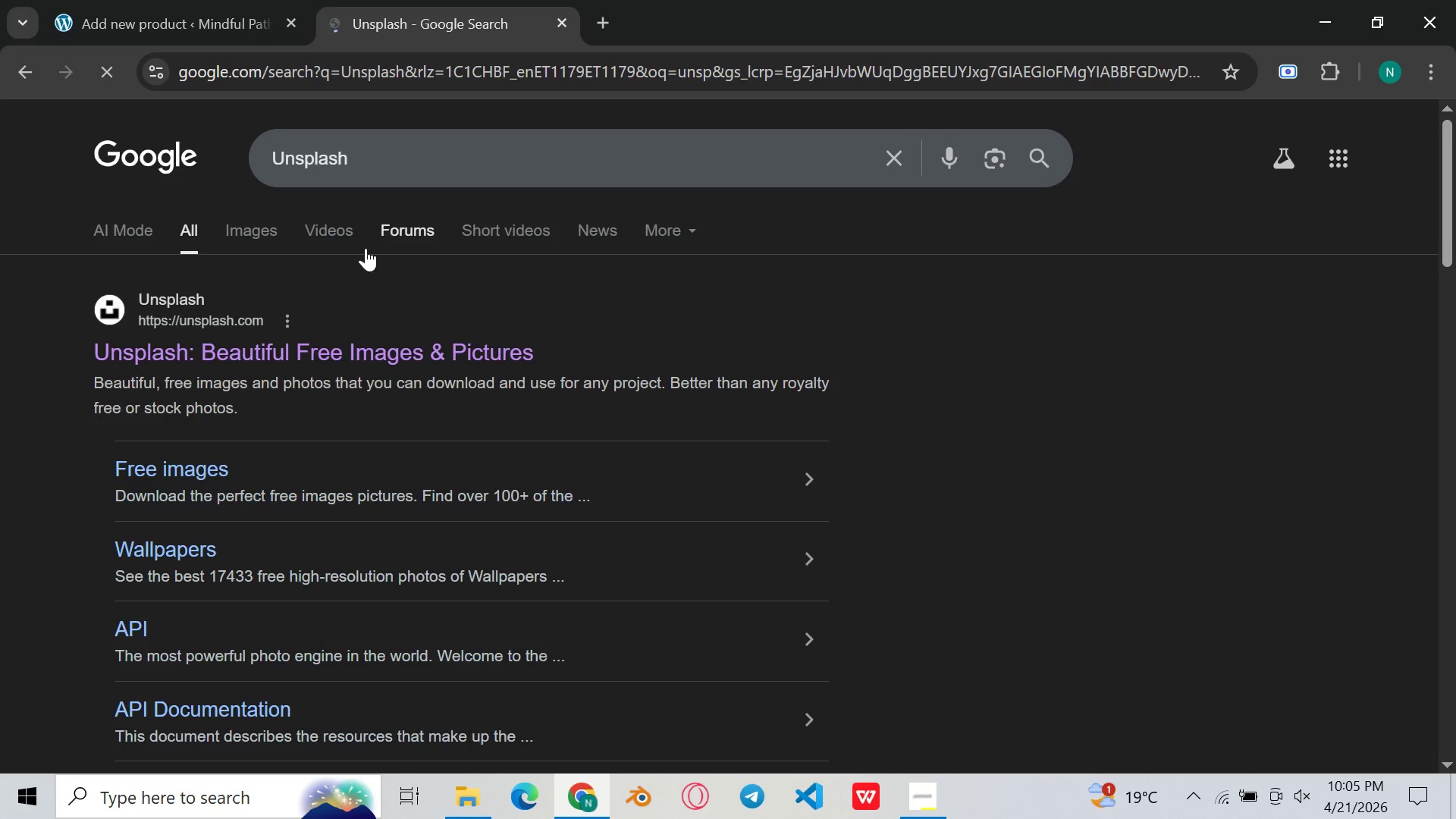 
left_click([401, 337])
 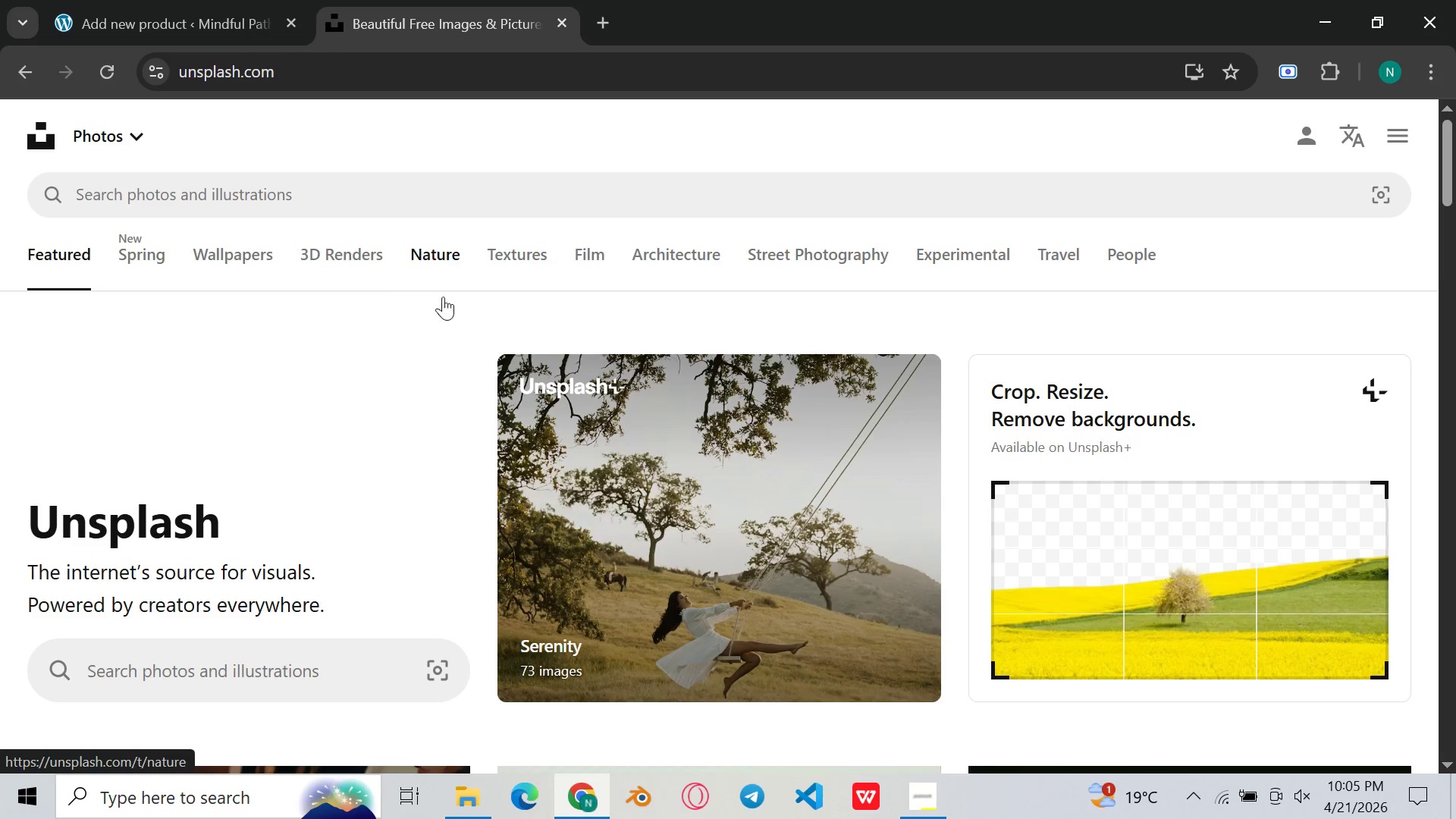 
left_click([561, 190])
 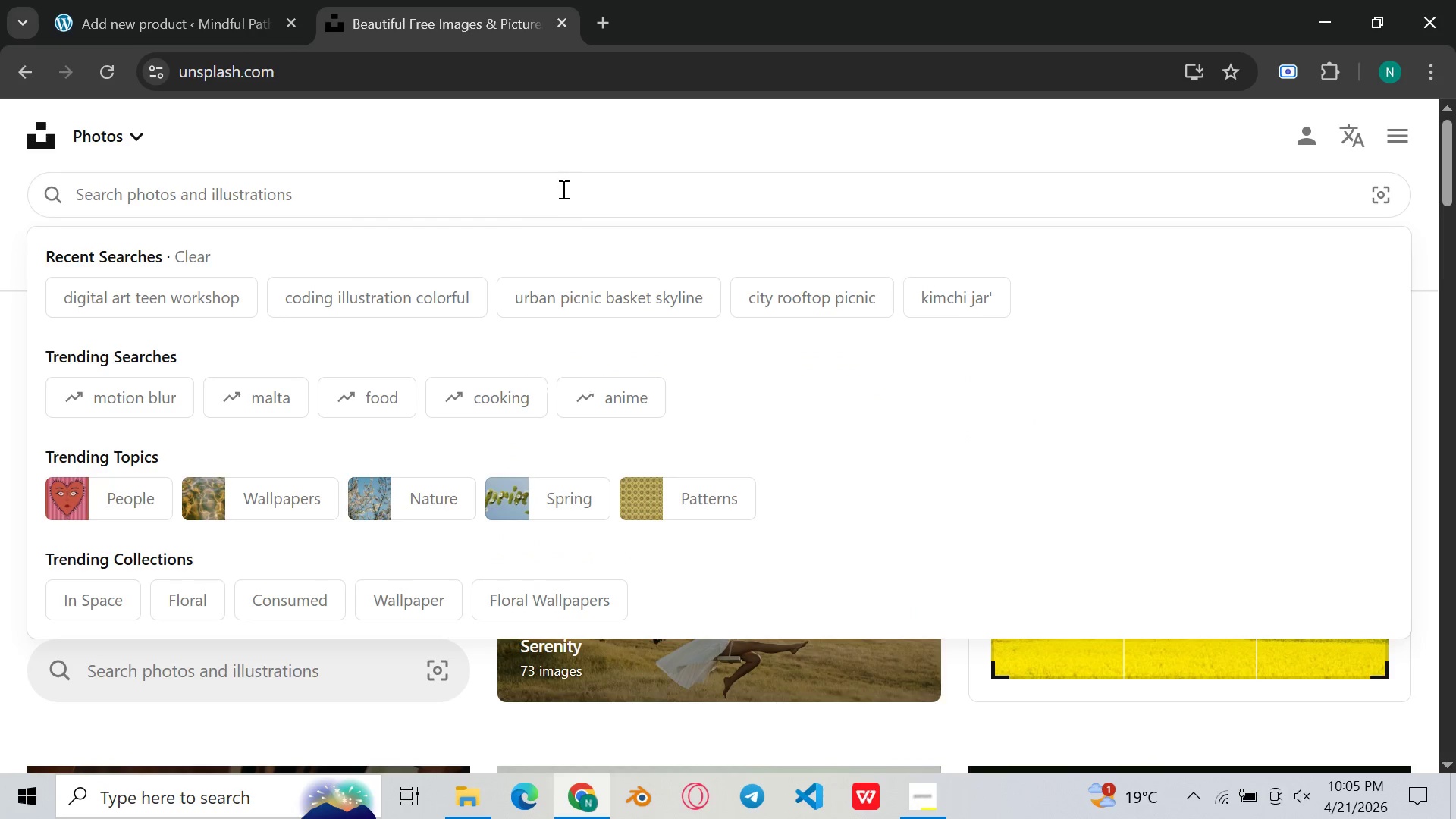 
type(sleep hygiene for burnout)
 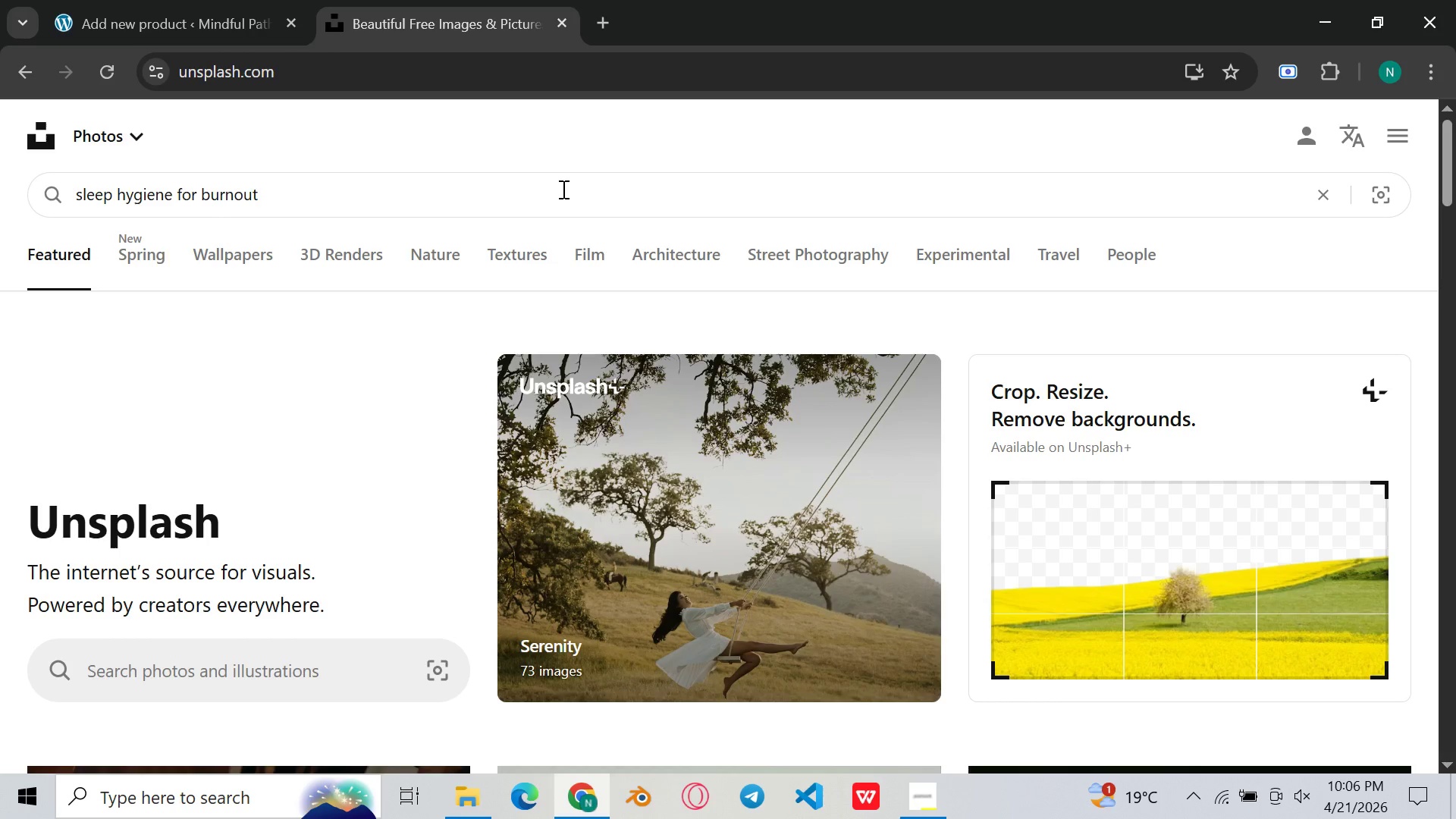 
key(Enter)
 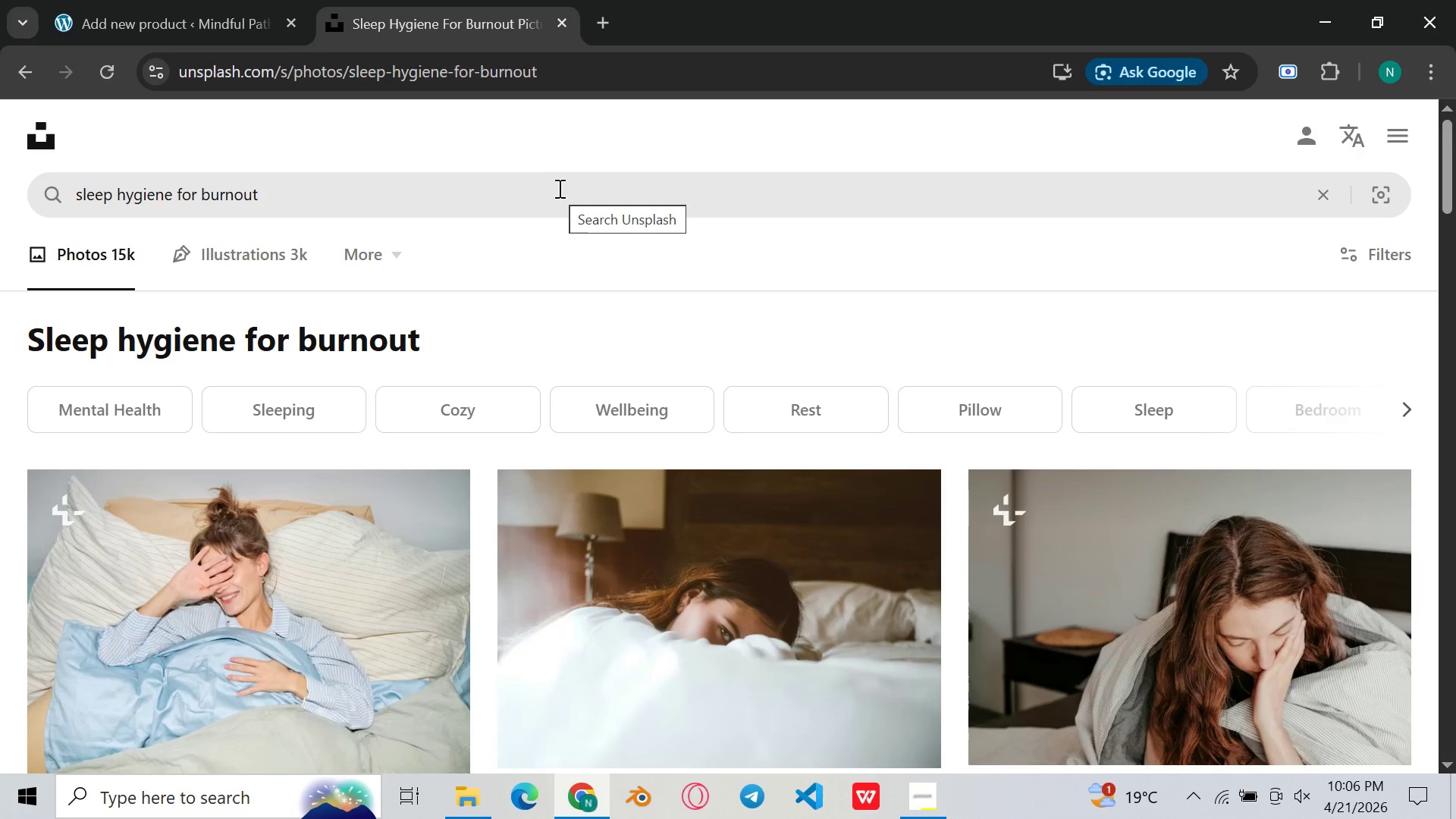 
scroll: coordinate [560, 195], scroll_direction: down, amount: 13.0
 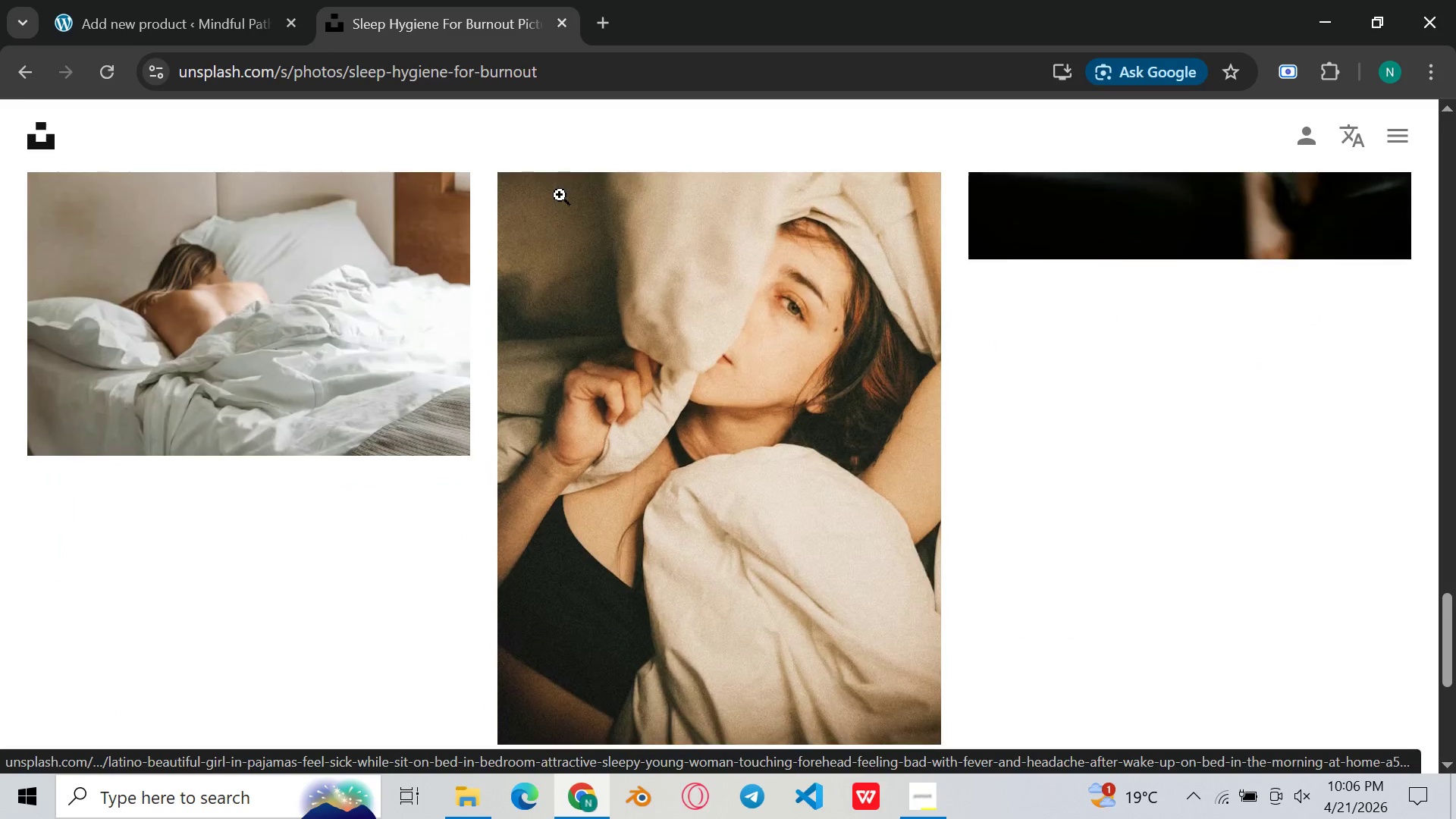 
scroll: coordinate [560, 195], scroll_direction: up, amount: 10.0
 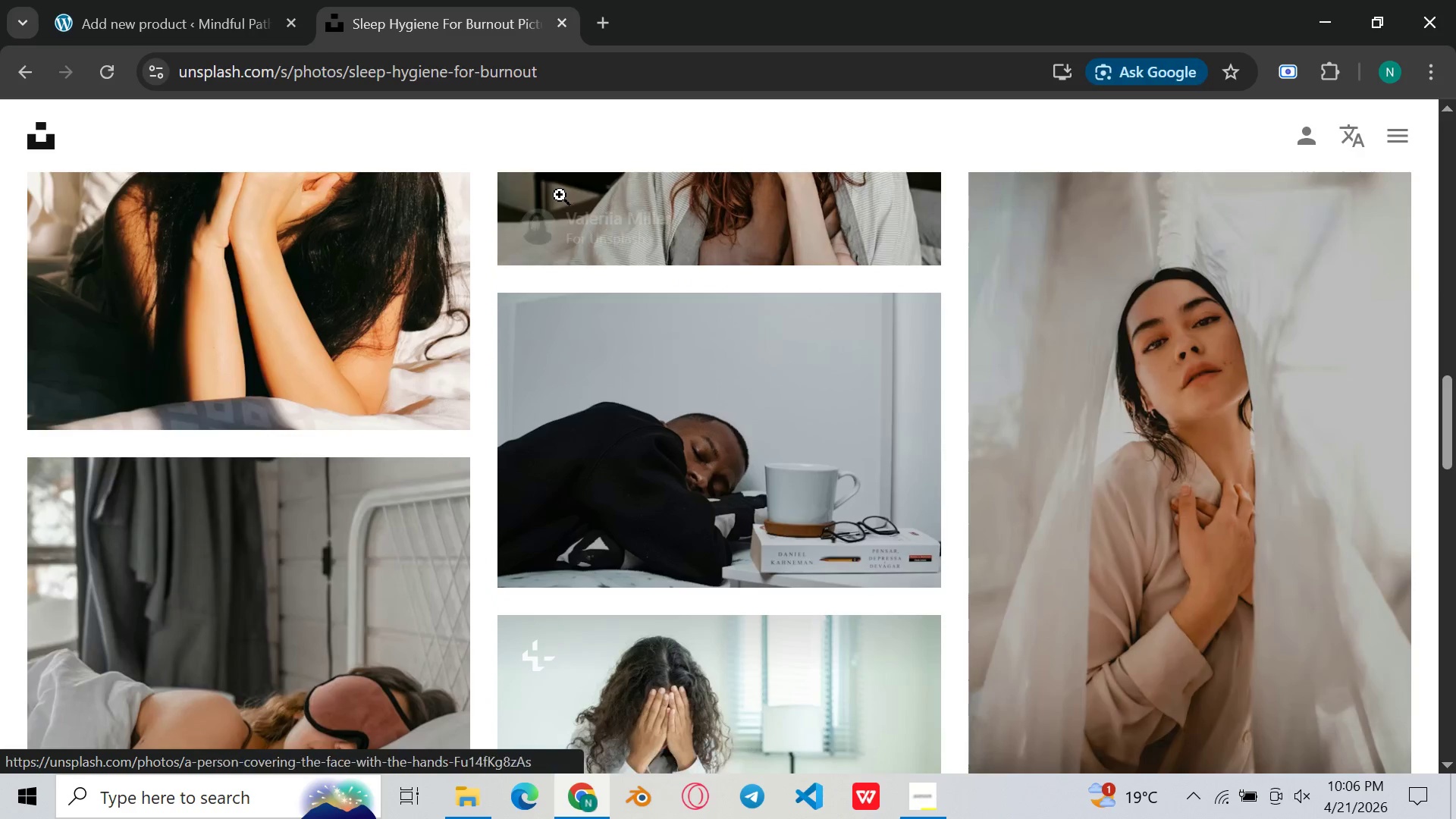 
scroll: coordinate [560, 195], scroll_direction: down, amount: 2.0
 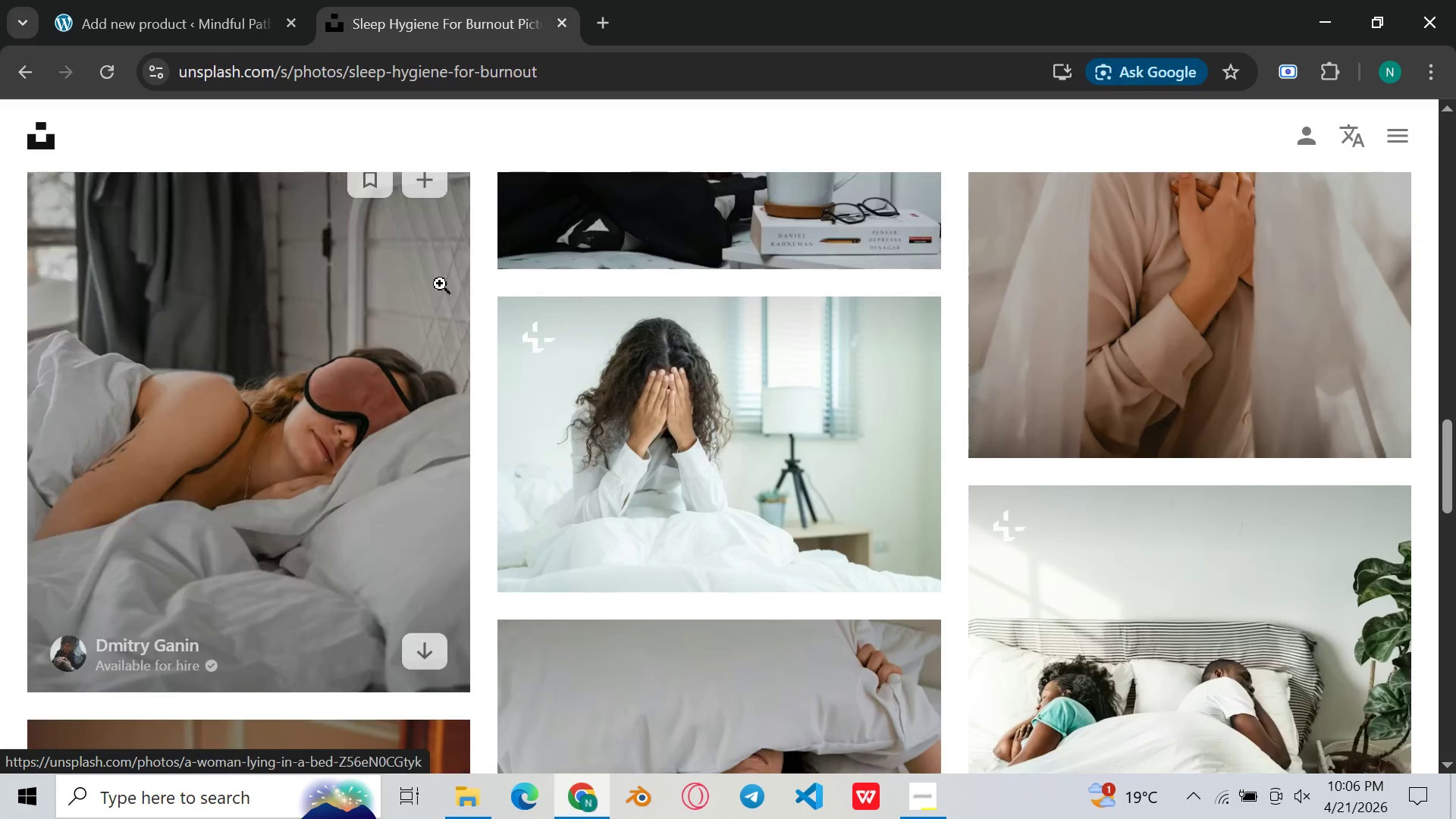 
left_click([409, 348])
 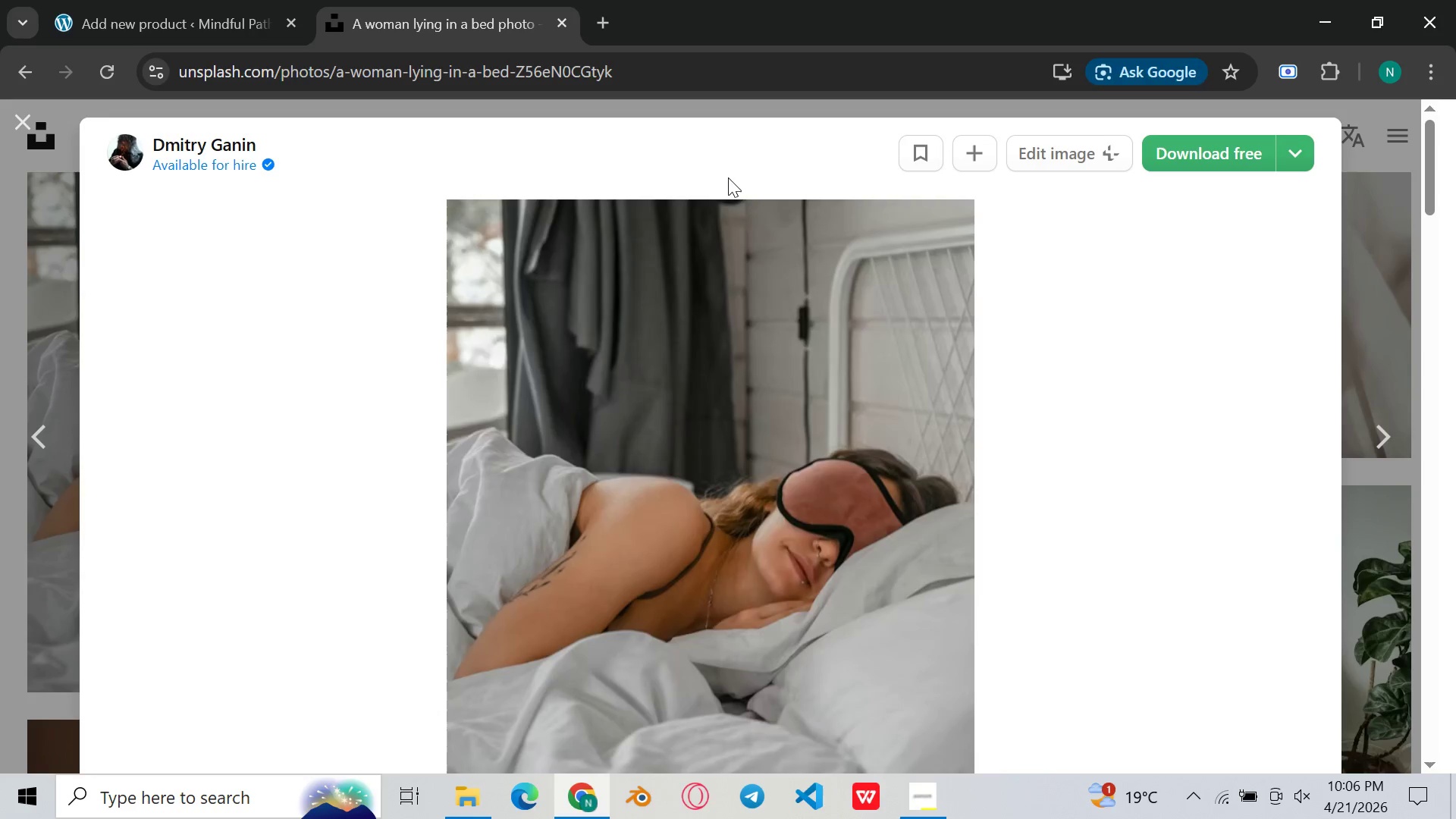 
scroll: coordinate [899, 313], scroll_direction: down, amount: 20.0
 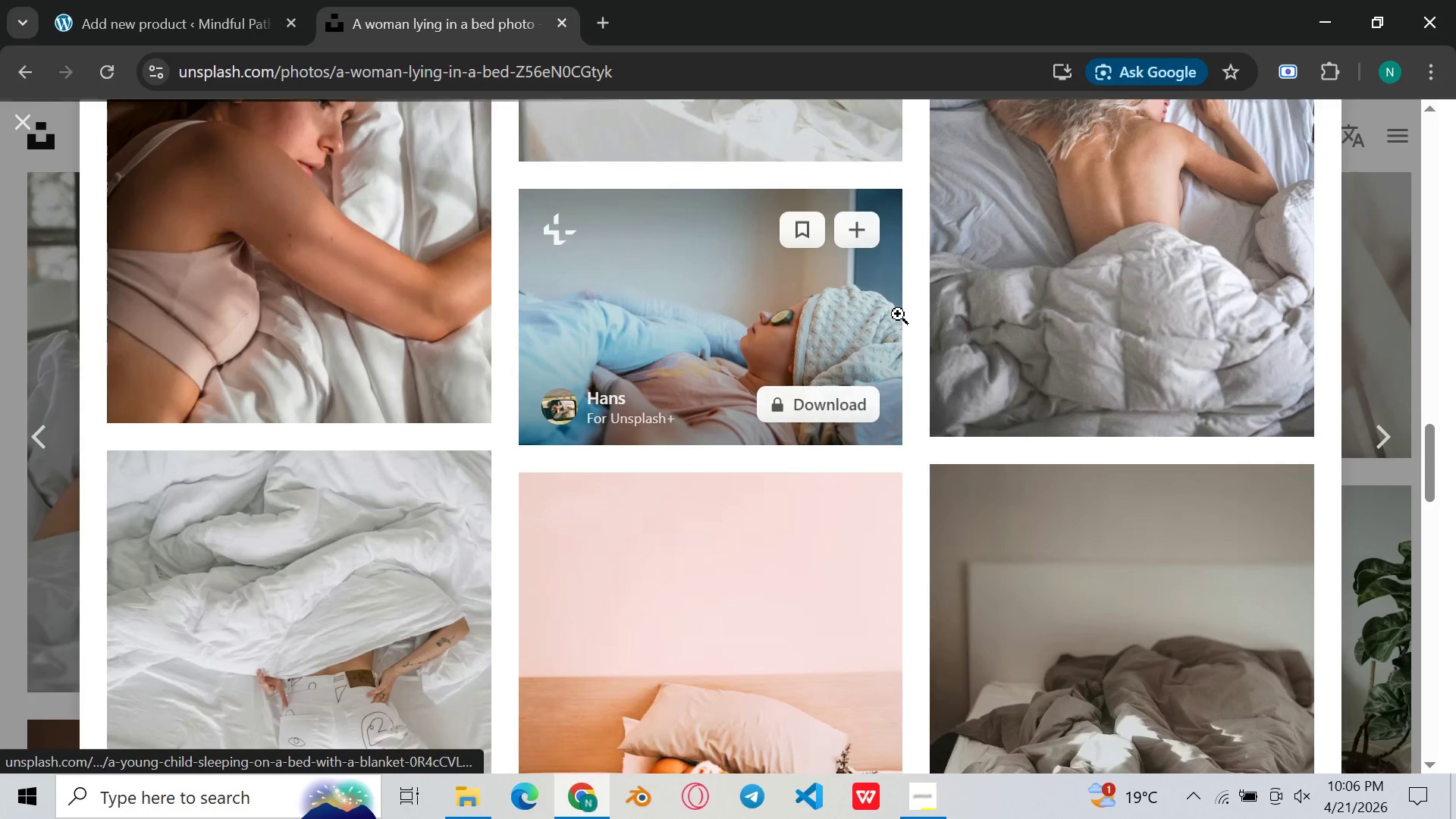 
scroll: coordinate [702, 285], scroll_direction: down, amount: 16.0
 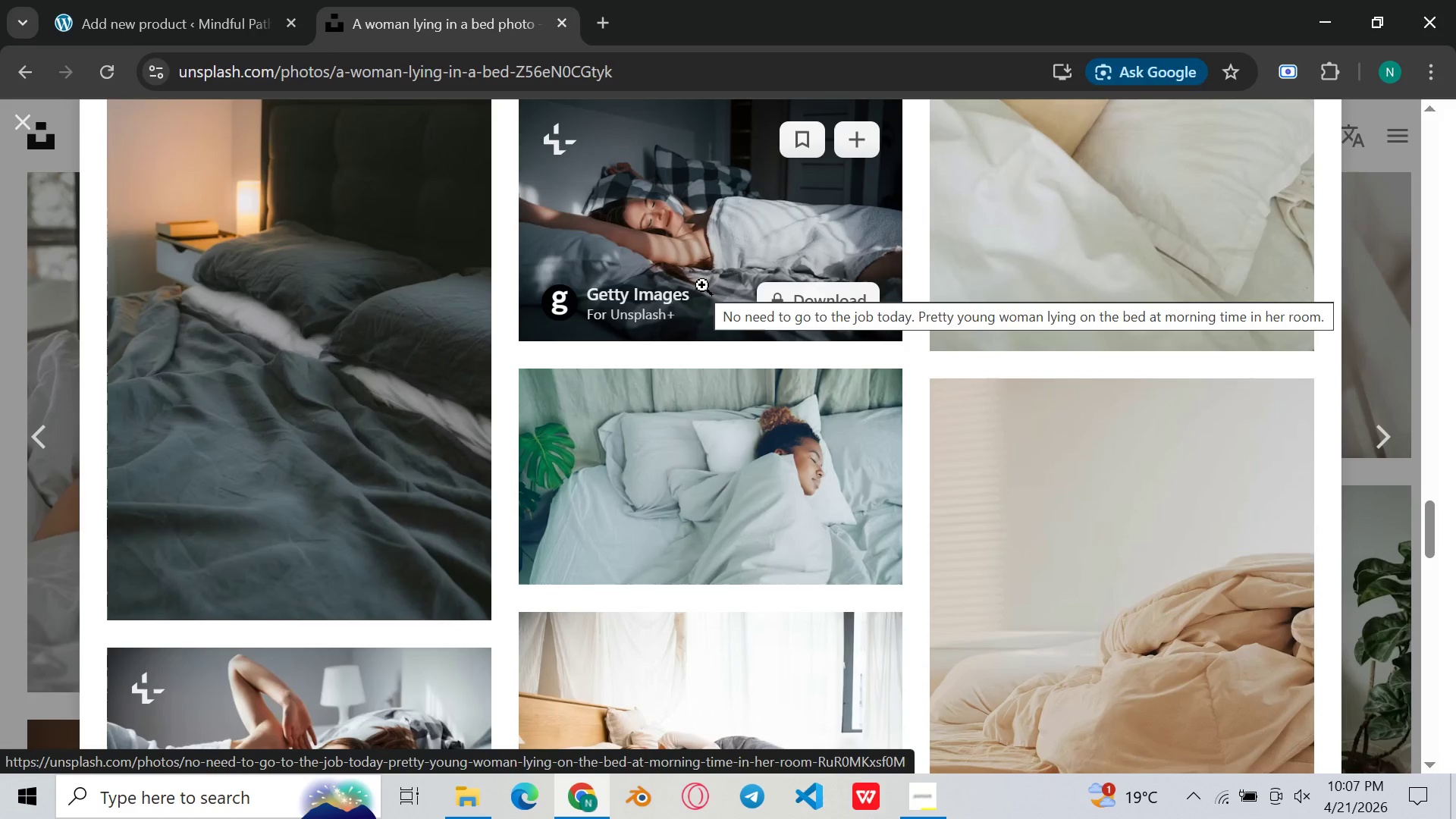 
scroll: coordinate [703, 287], scroll_direction: down, amount: 9.0
 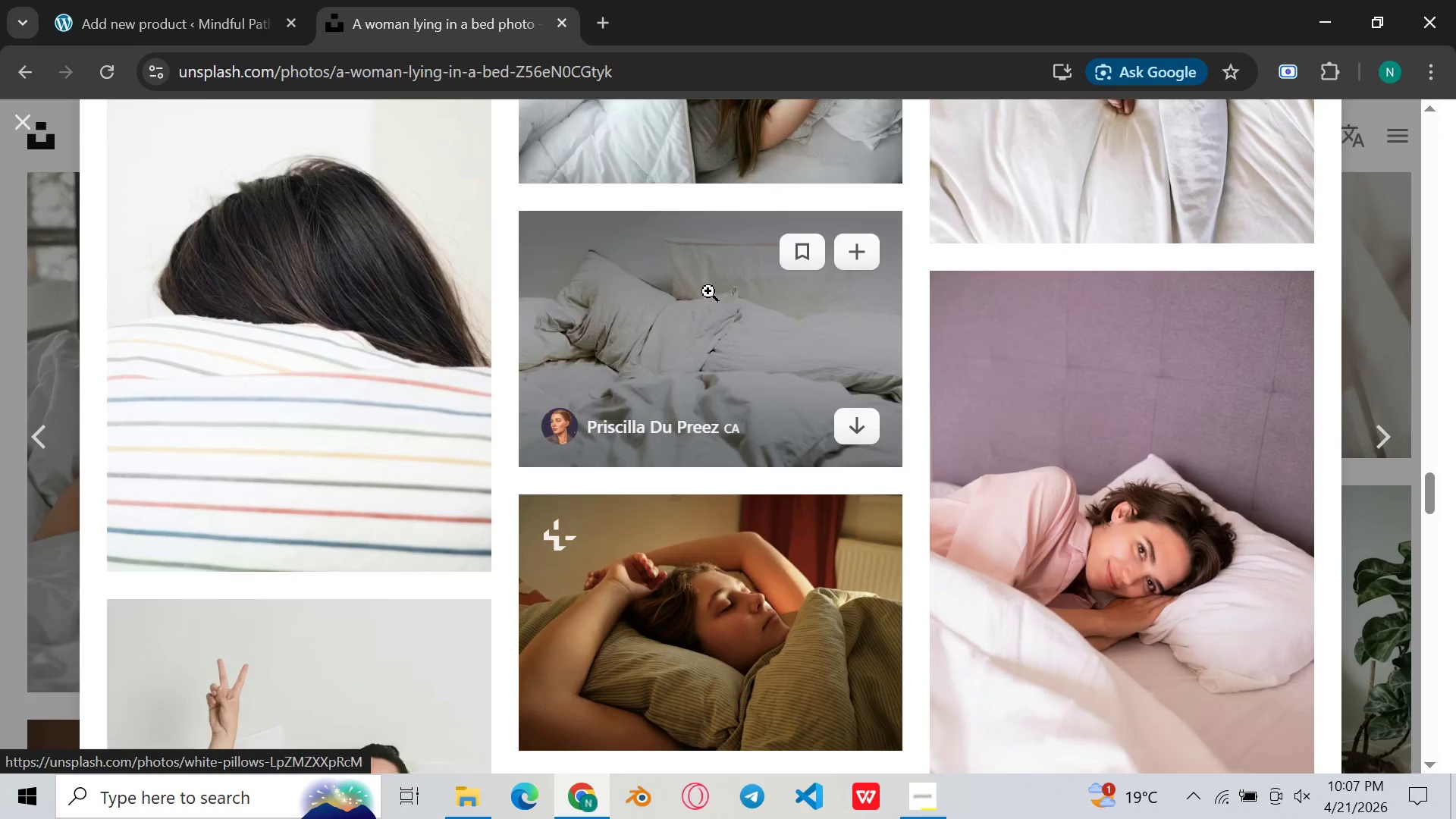 
scroll: coordinate [711, 293], scroll_direction: up, amount: 28.0
 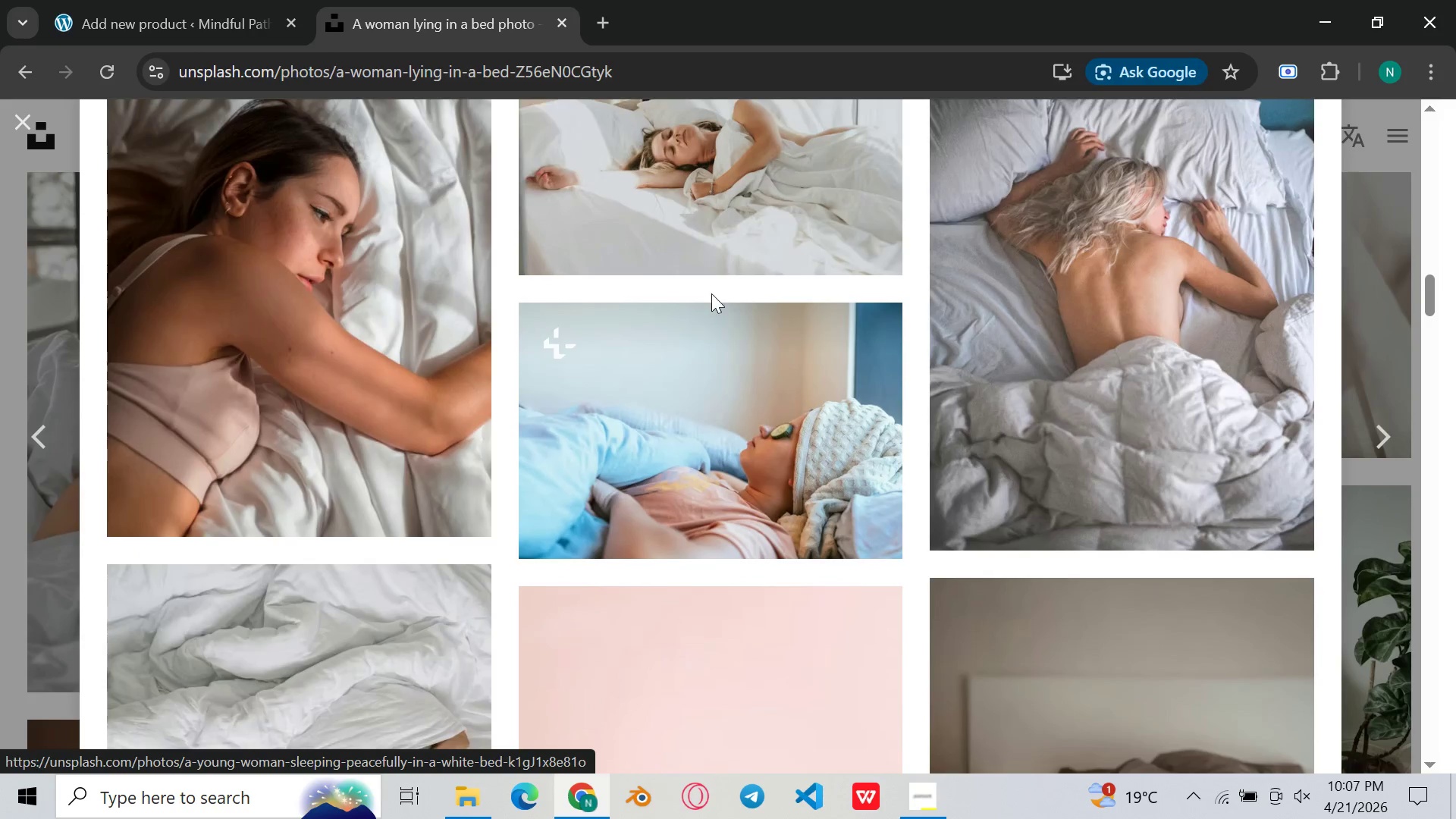 
scroll: coordinate [711, 293], scroll_direction: down, amount: 3.0
 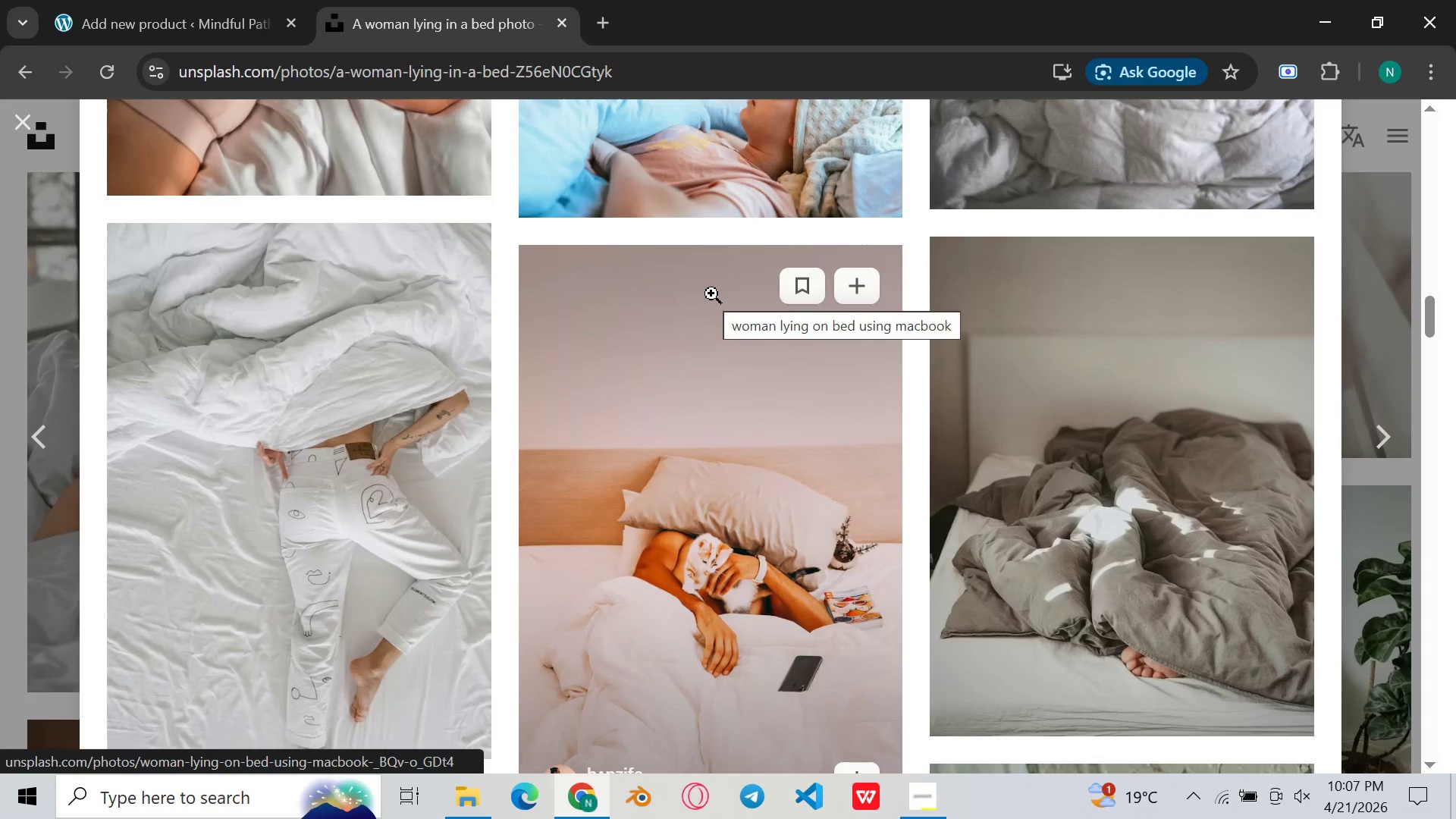 
scroll: coordinate [714, 297], scroll_direction: up, amount: 16.0
 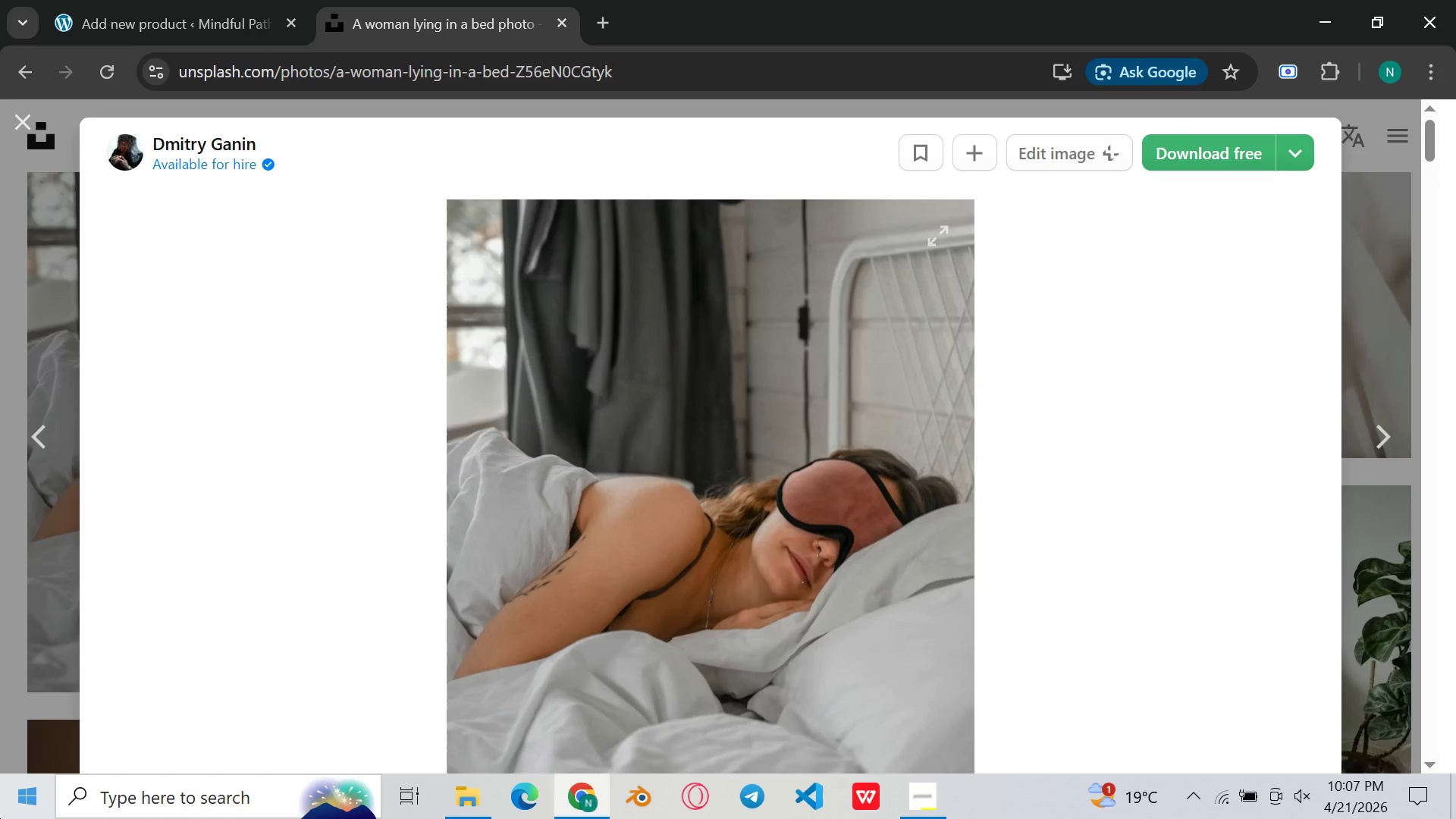 
left_click([1304, 149])
 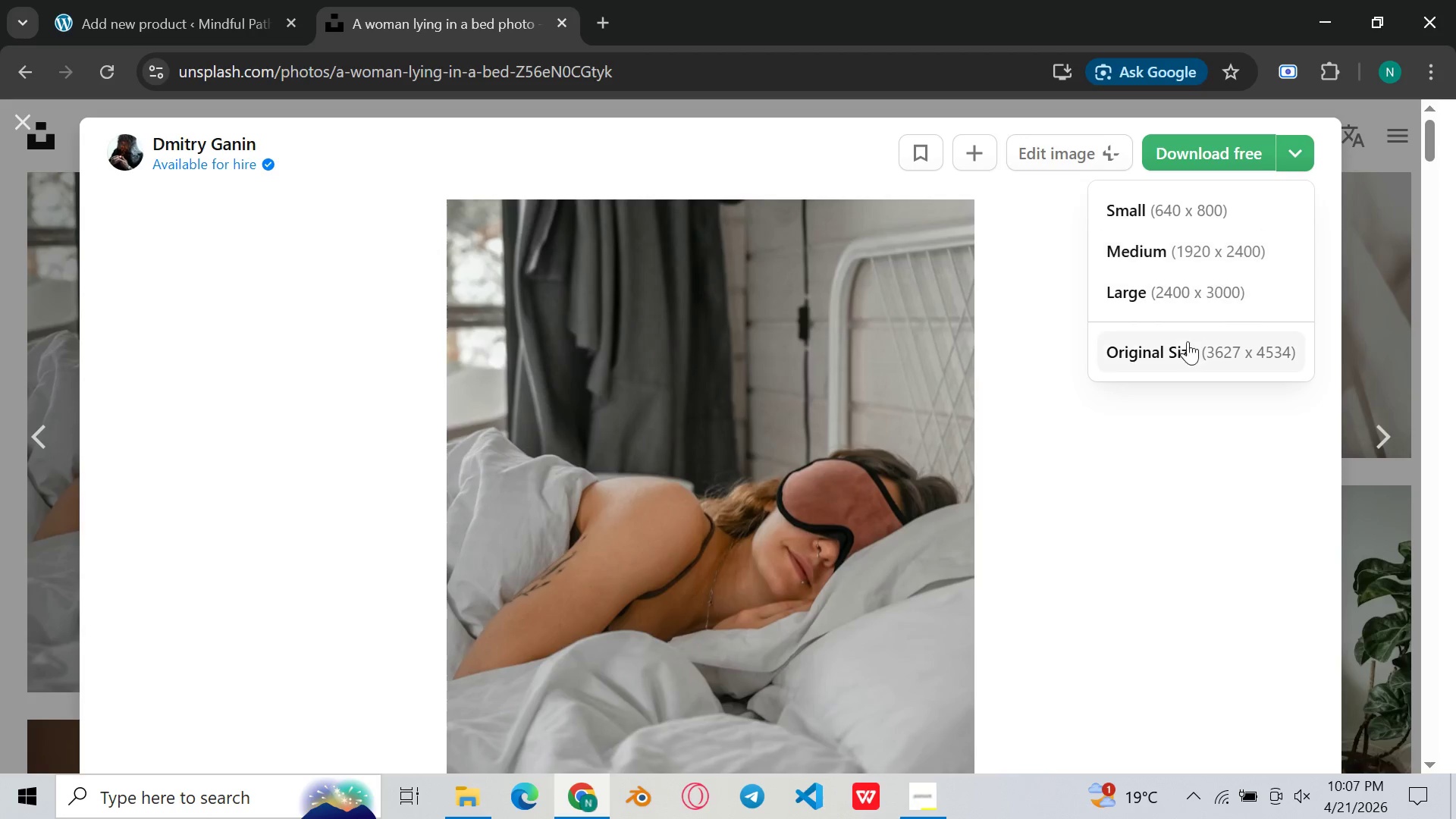 
left_click([1194, 354])
 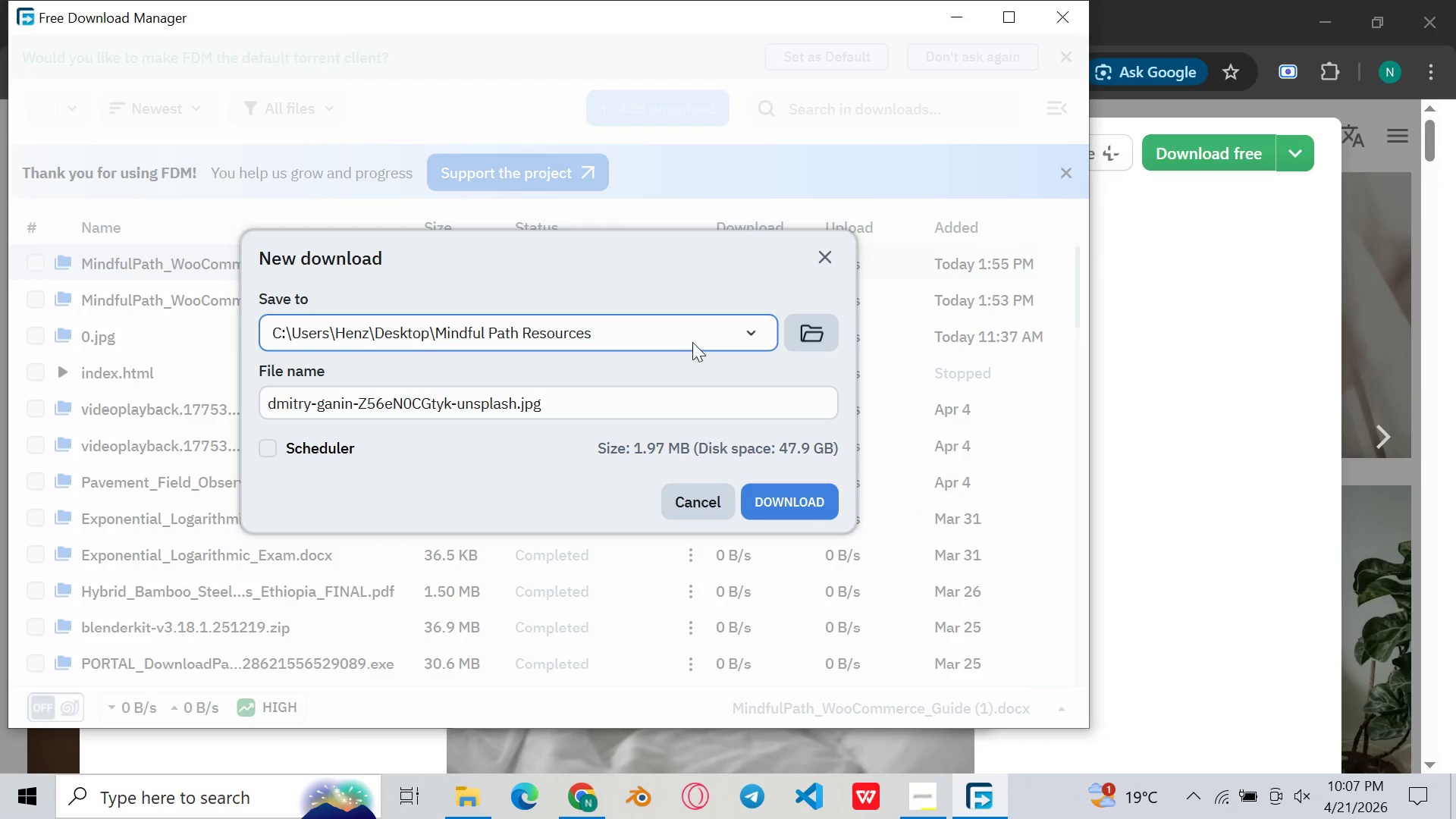 
wait(15.16)
 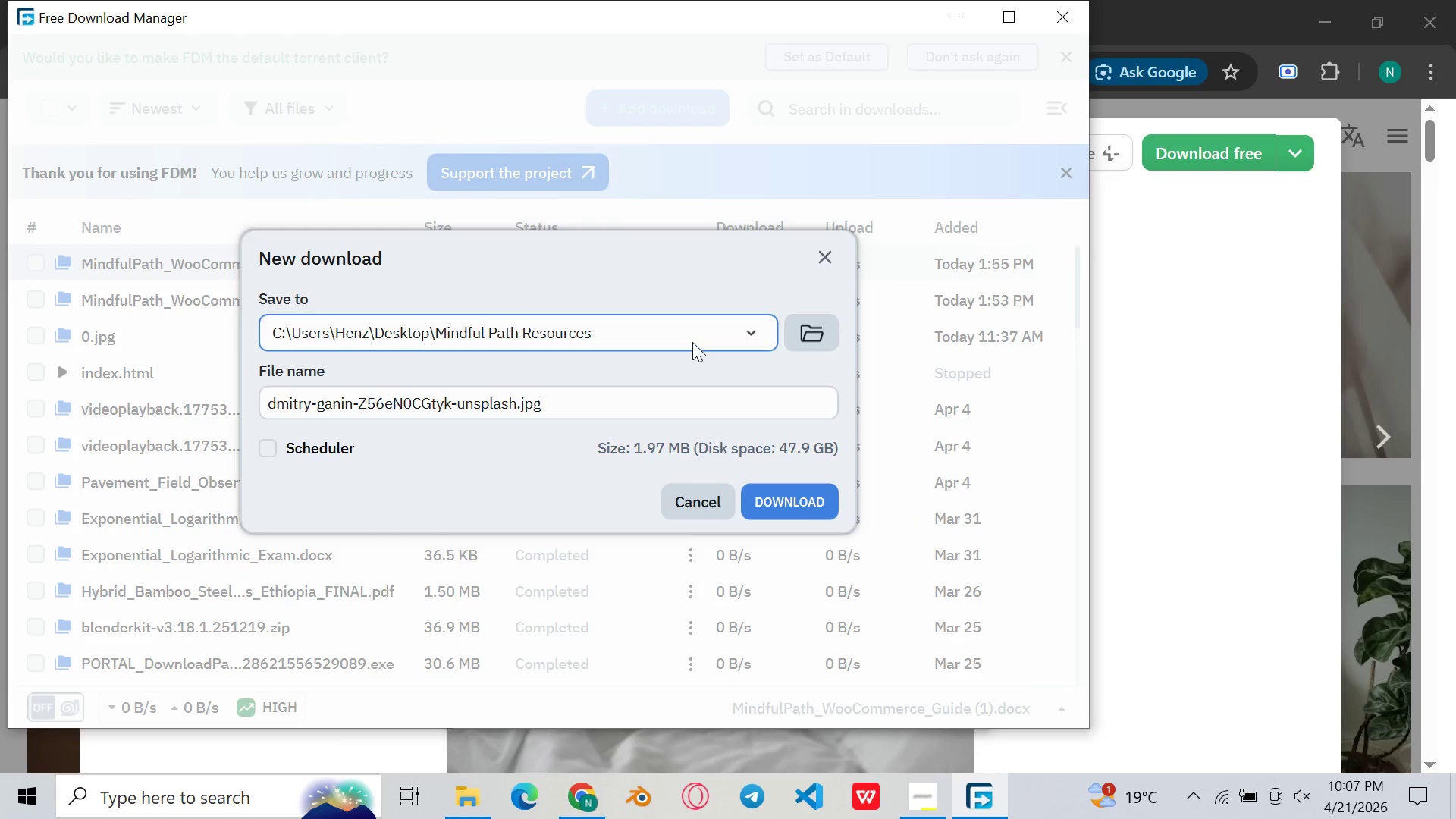 
left_click([824, 325])
 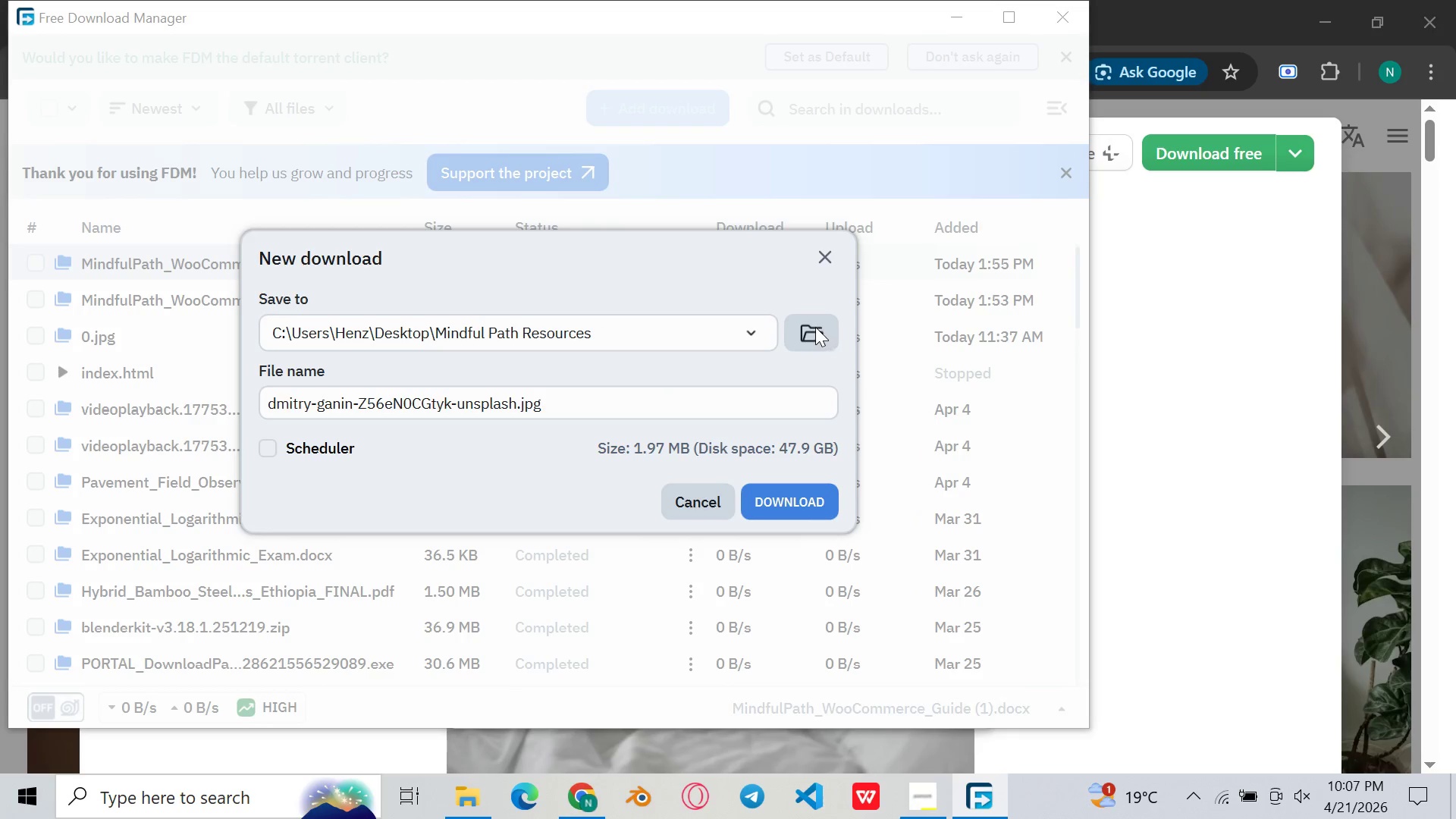 
mouse_move([788, 336])
 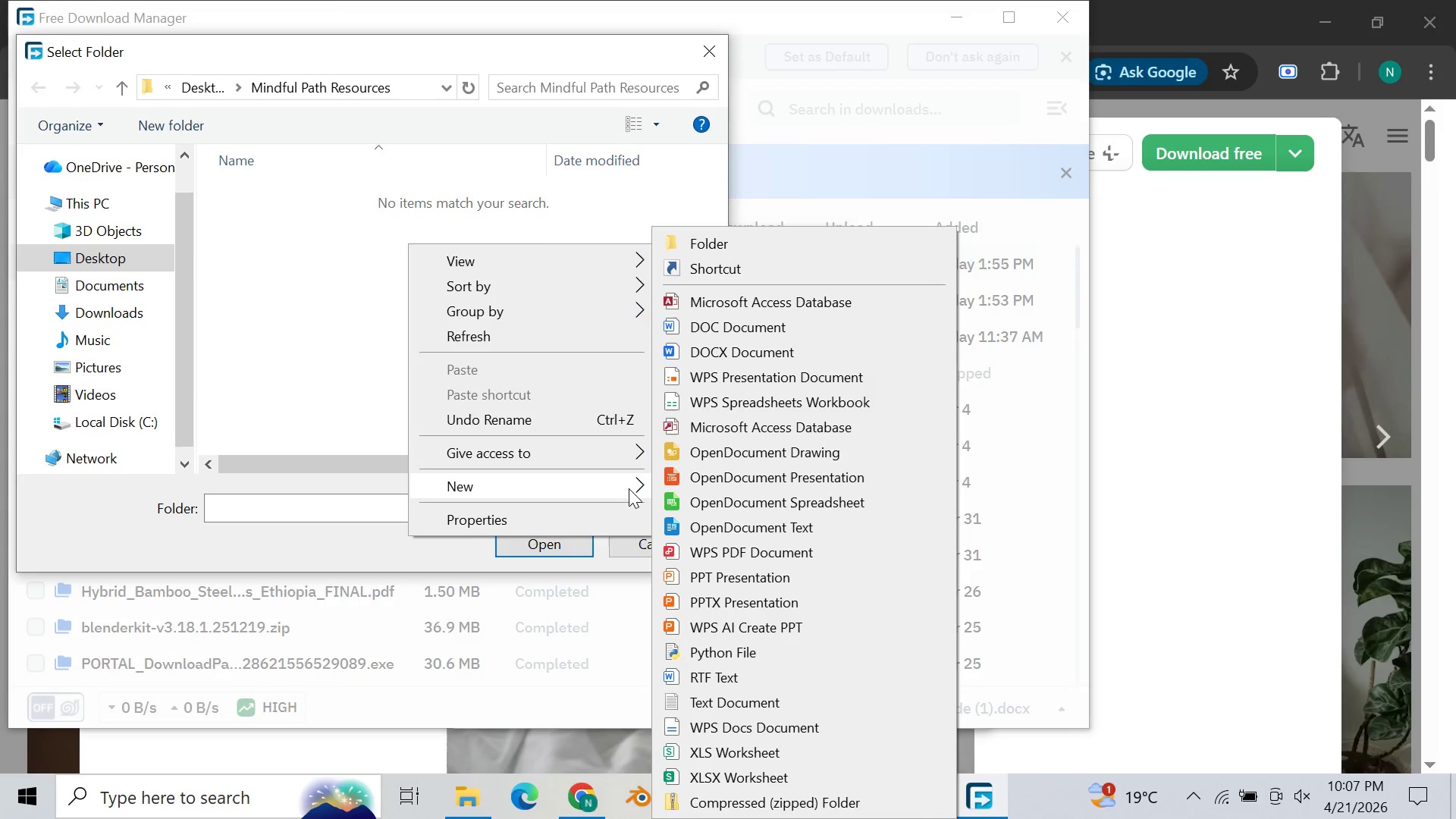 
wait(5.74)
 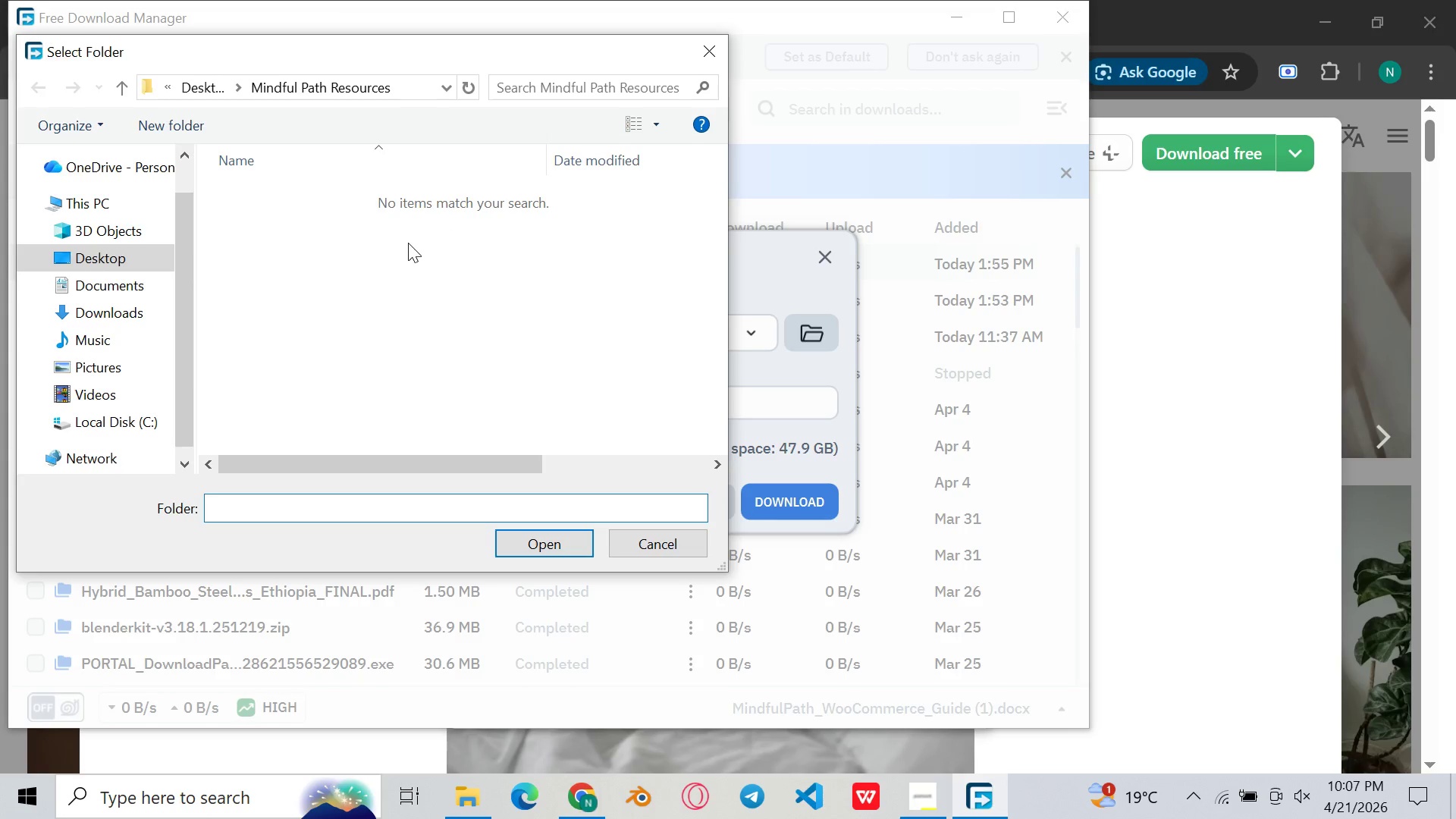 
left_click([757, 251])
 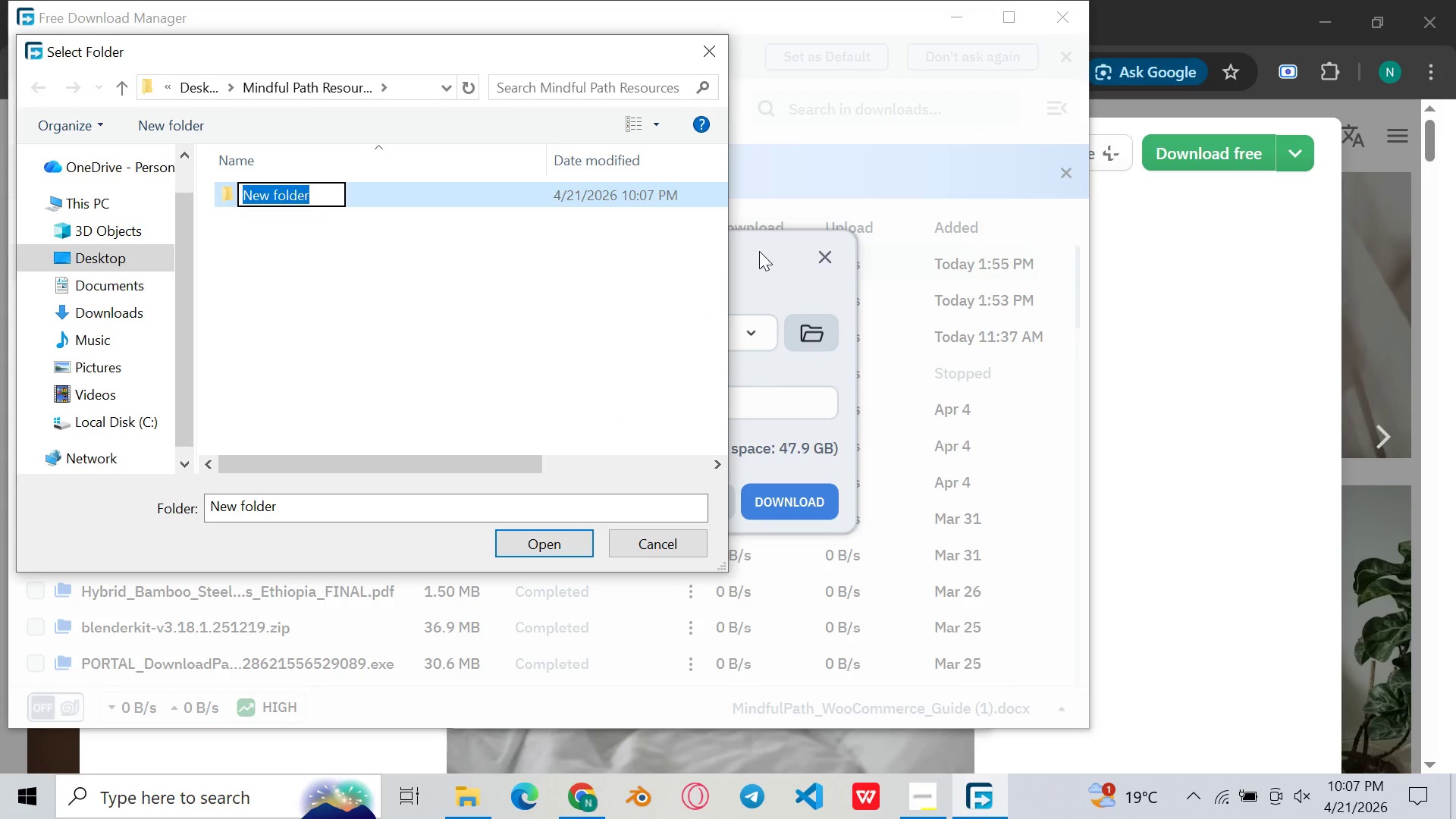 
type(Sleep hygiene for s)
key(Backspace)
type(burnout)
 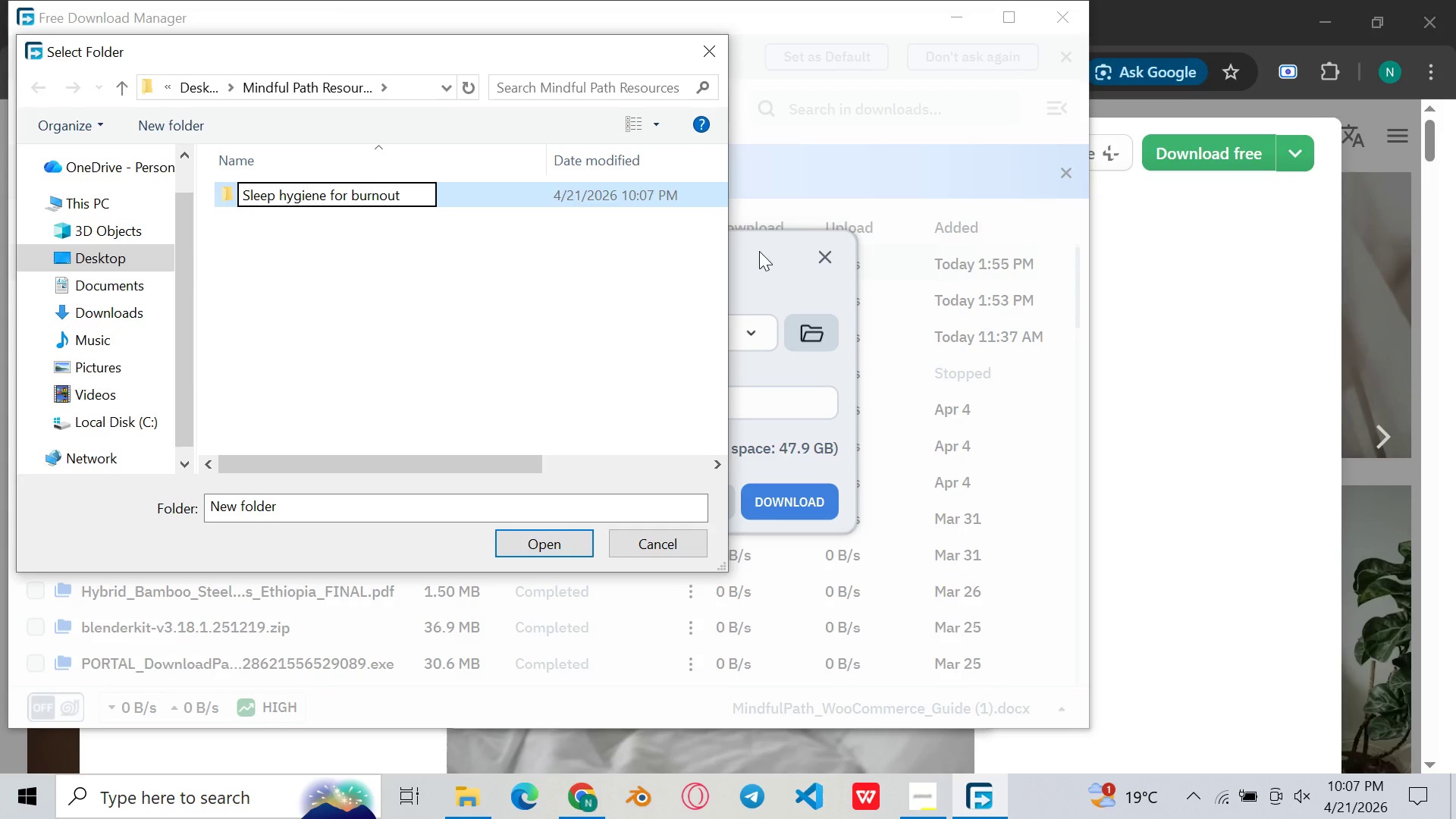 
key(Enter)
 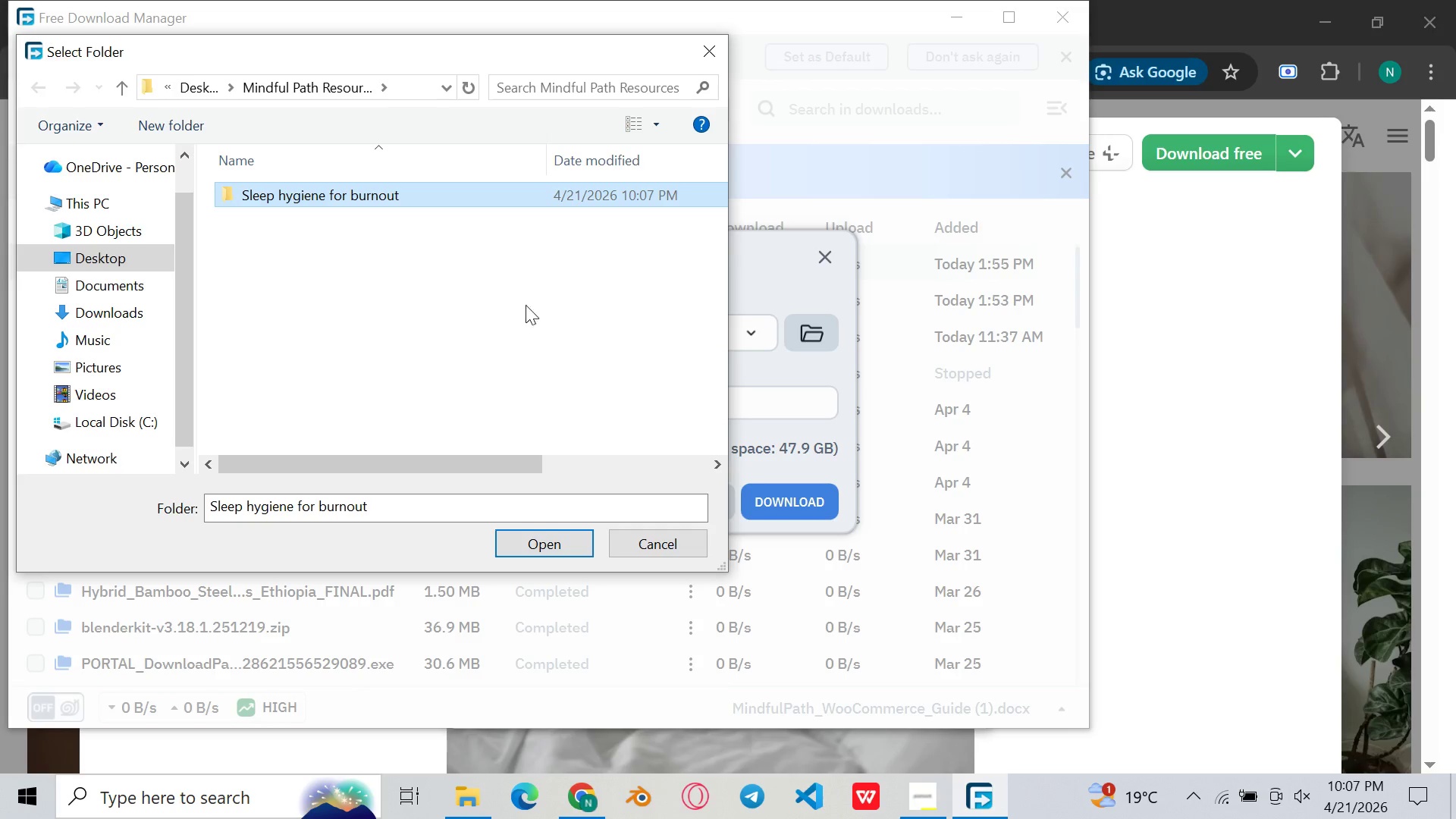 
double_click([491, 190])
 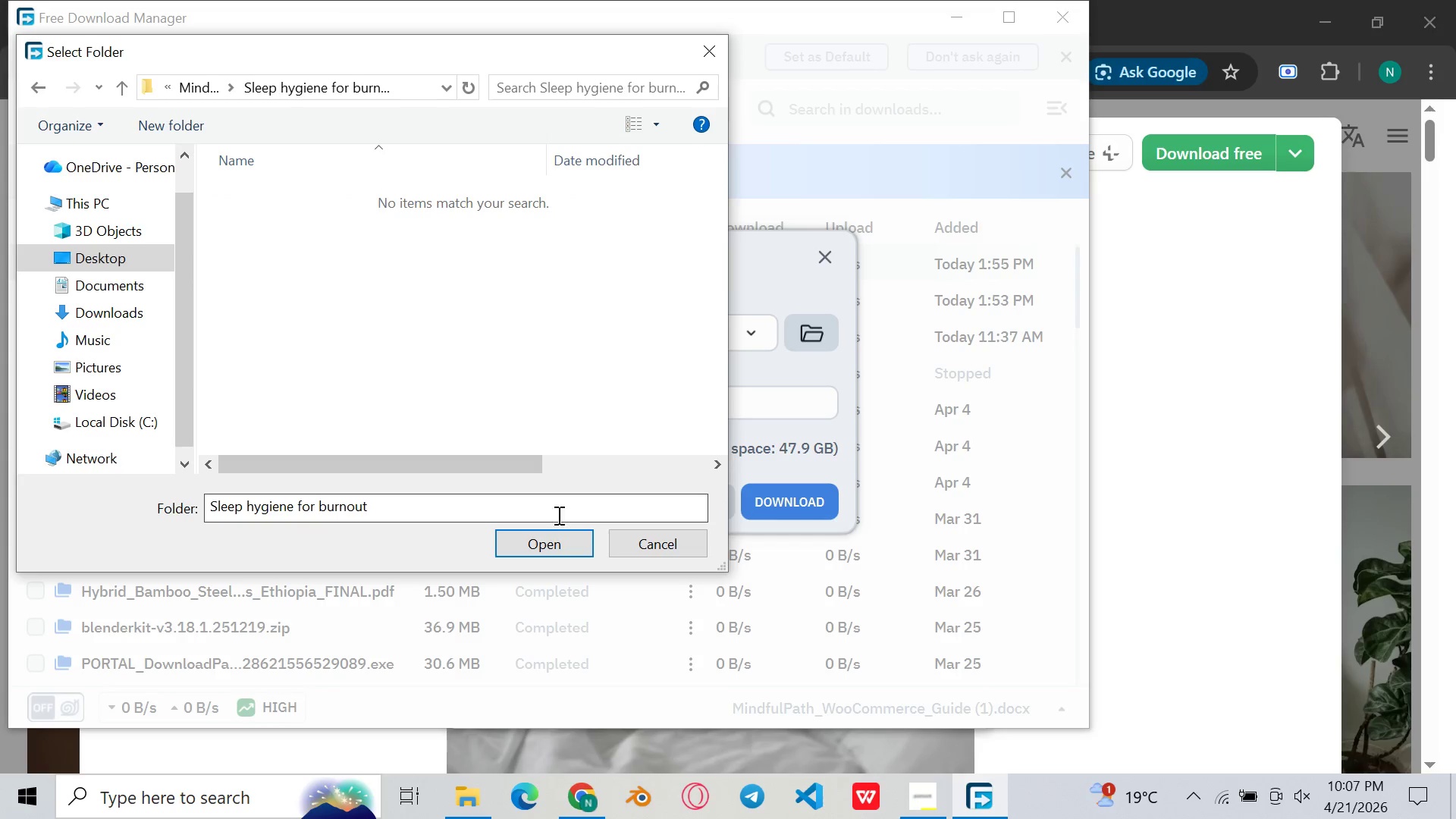 
left_click([558, 549])
 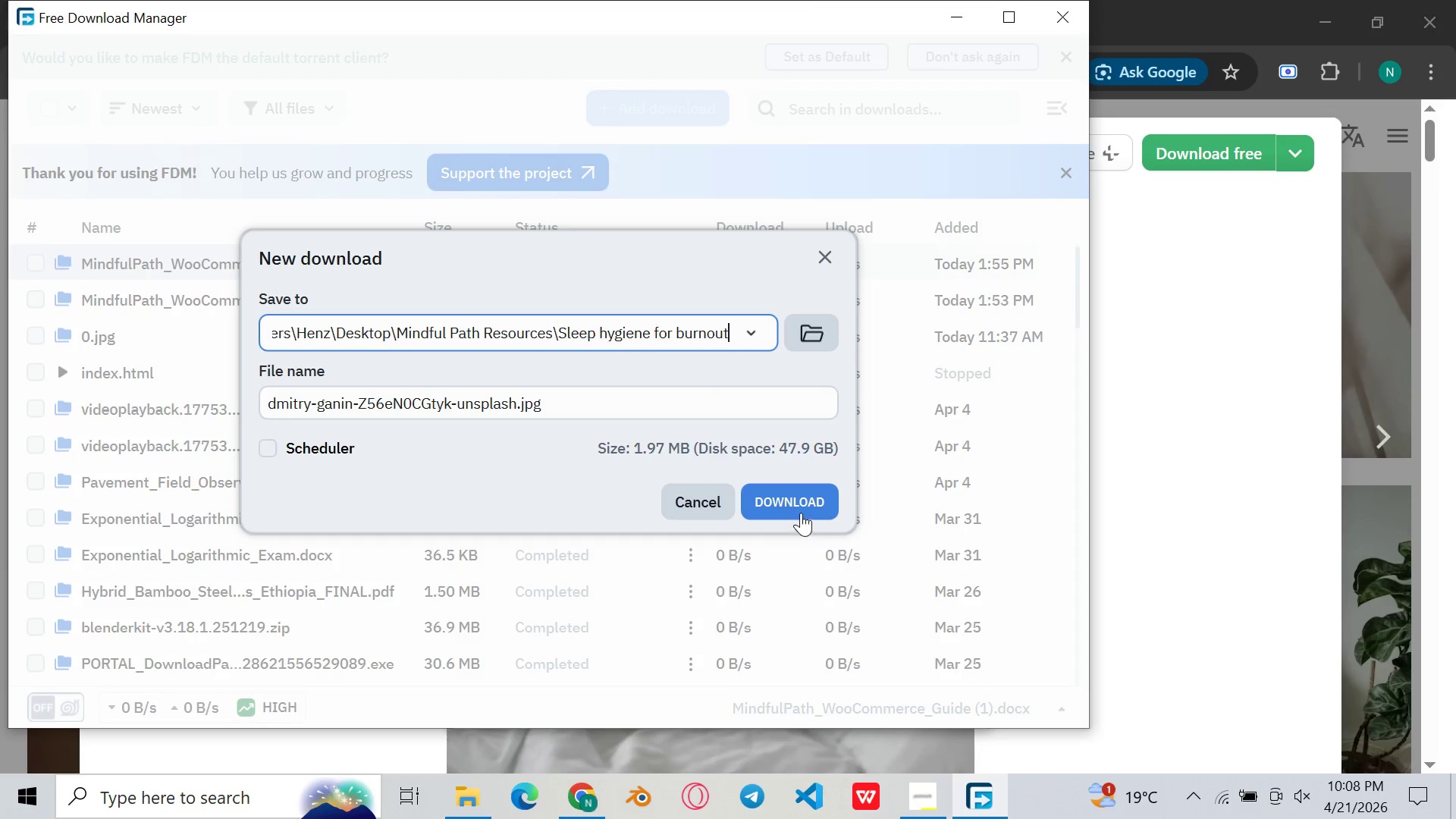 
left_click([801, 509])
 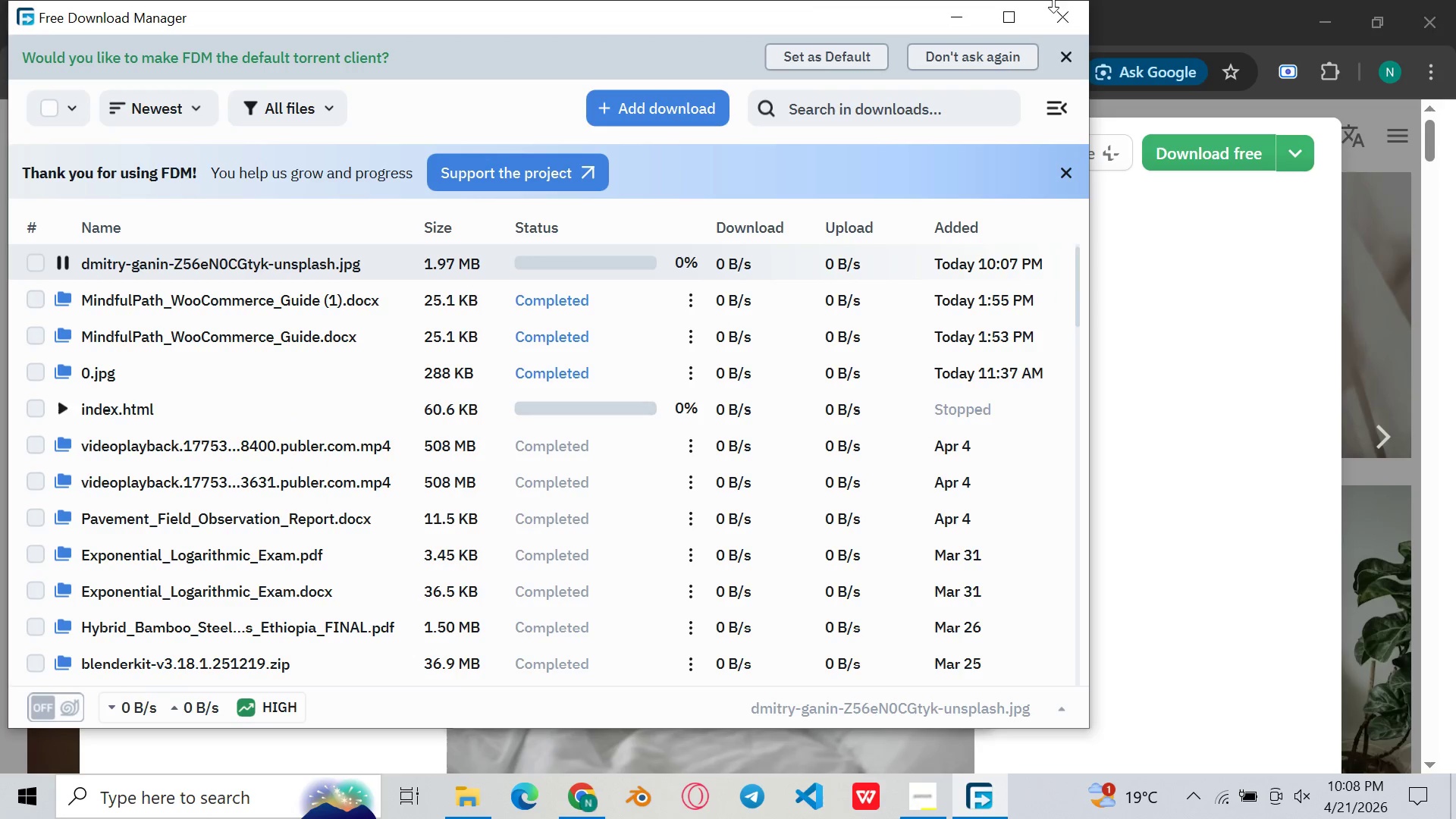 
left_click([1049, 3])
 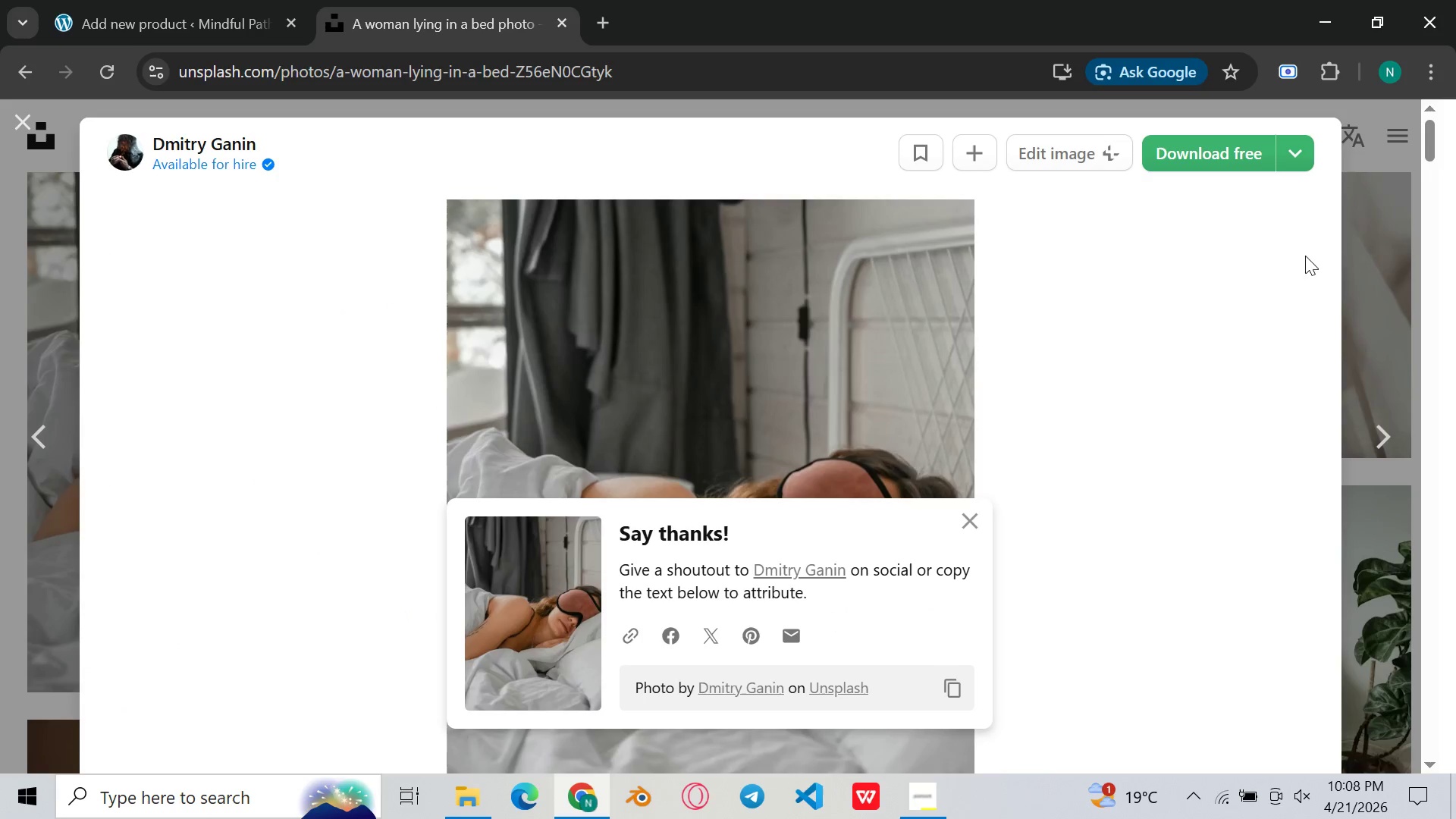 
scroll: coordinate [1085, 388], scroll_direction: down, amount: 18.0
 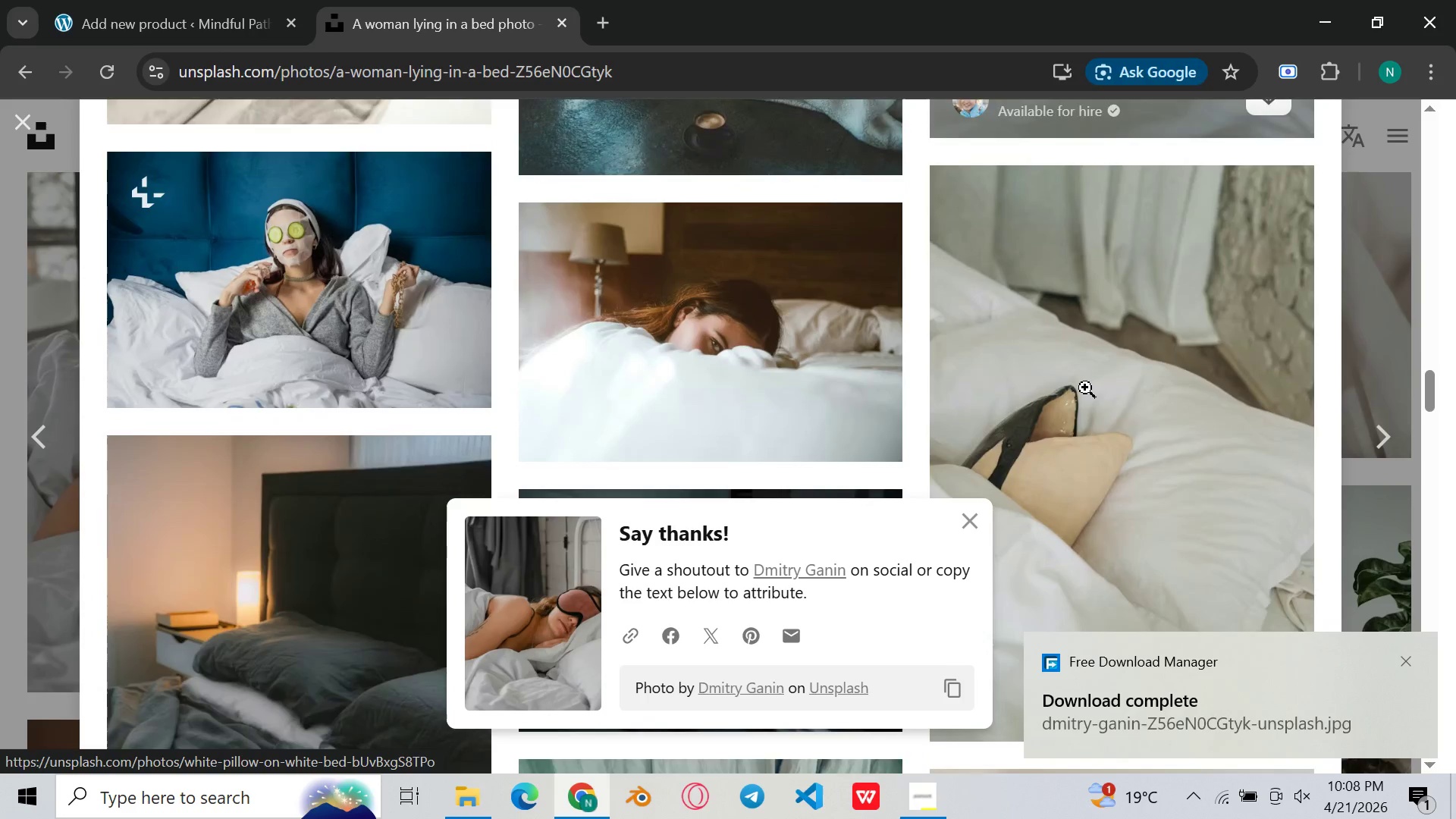 
left_click([415, 216])
 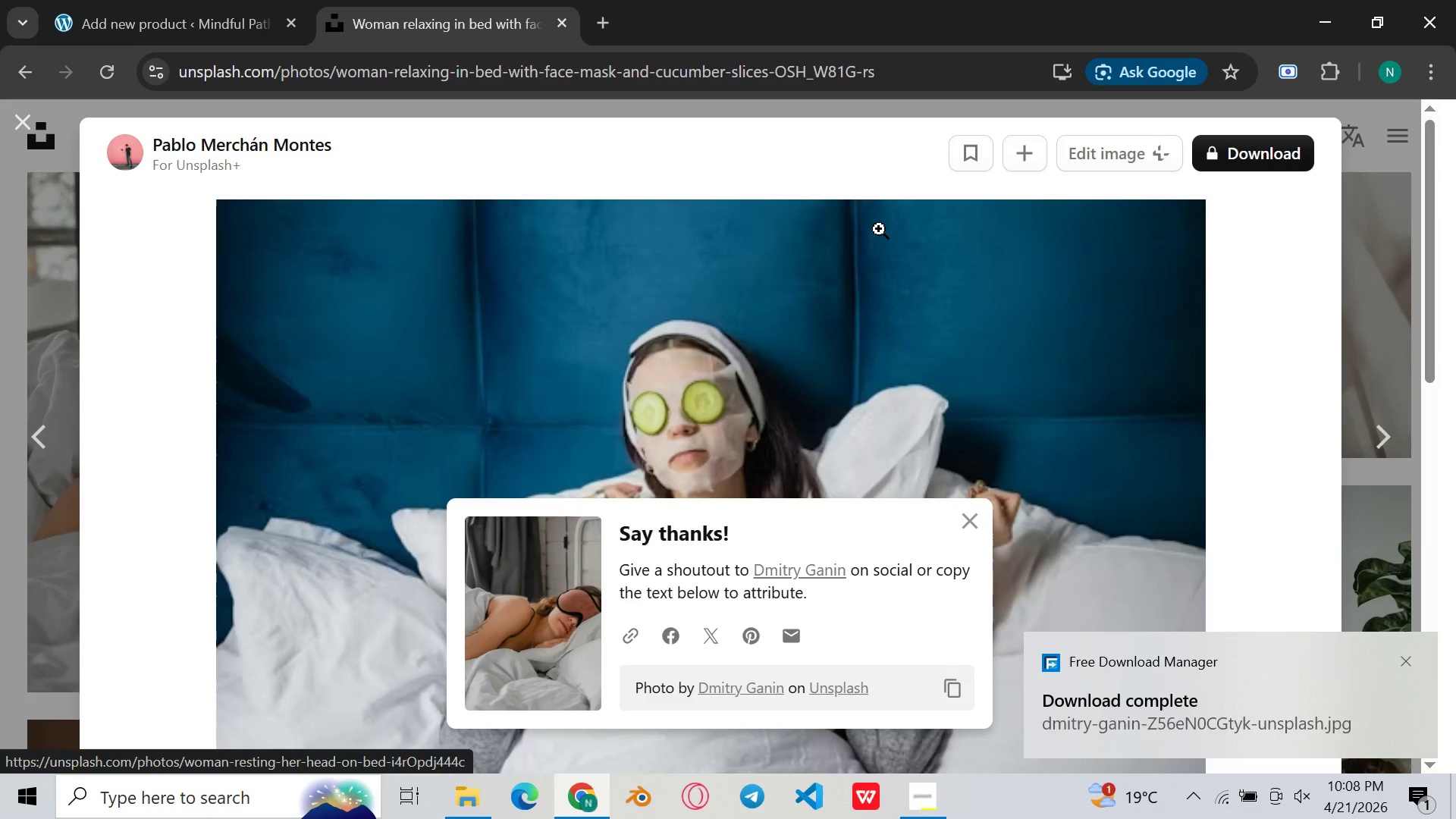 
scroll: coordinate [876, 235], scroll_direction: down, amount: 20.0
 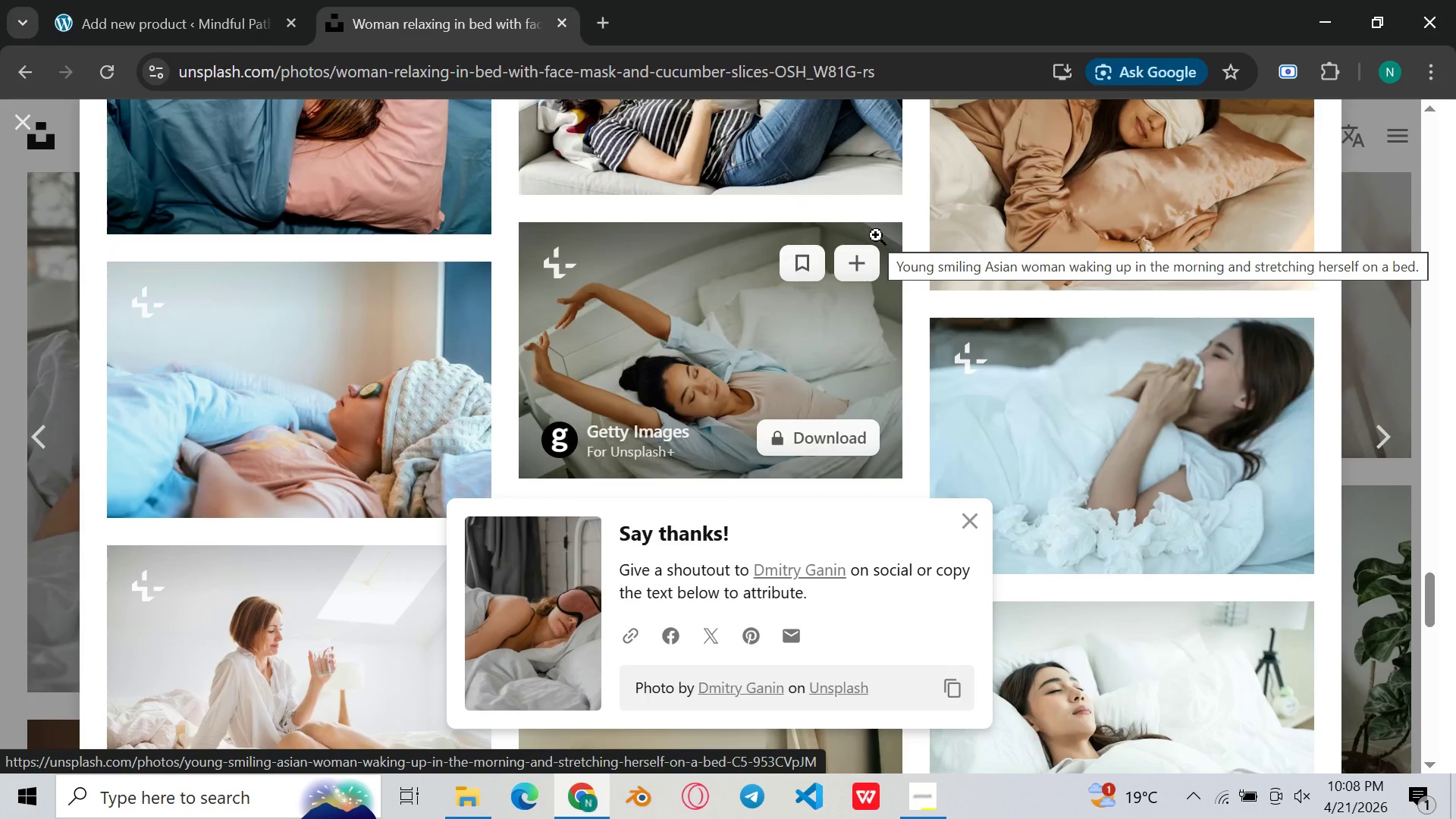 
scroll: coordinate [876, 235], scroll_direction: up, amount: 48.0
 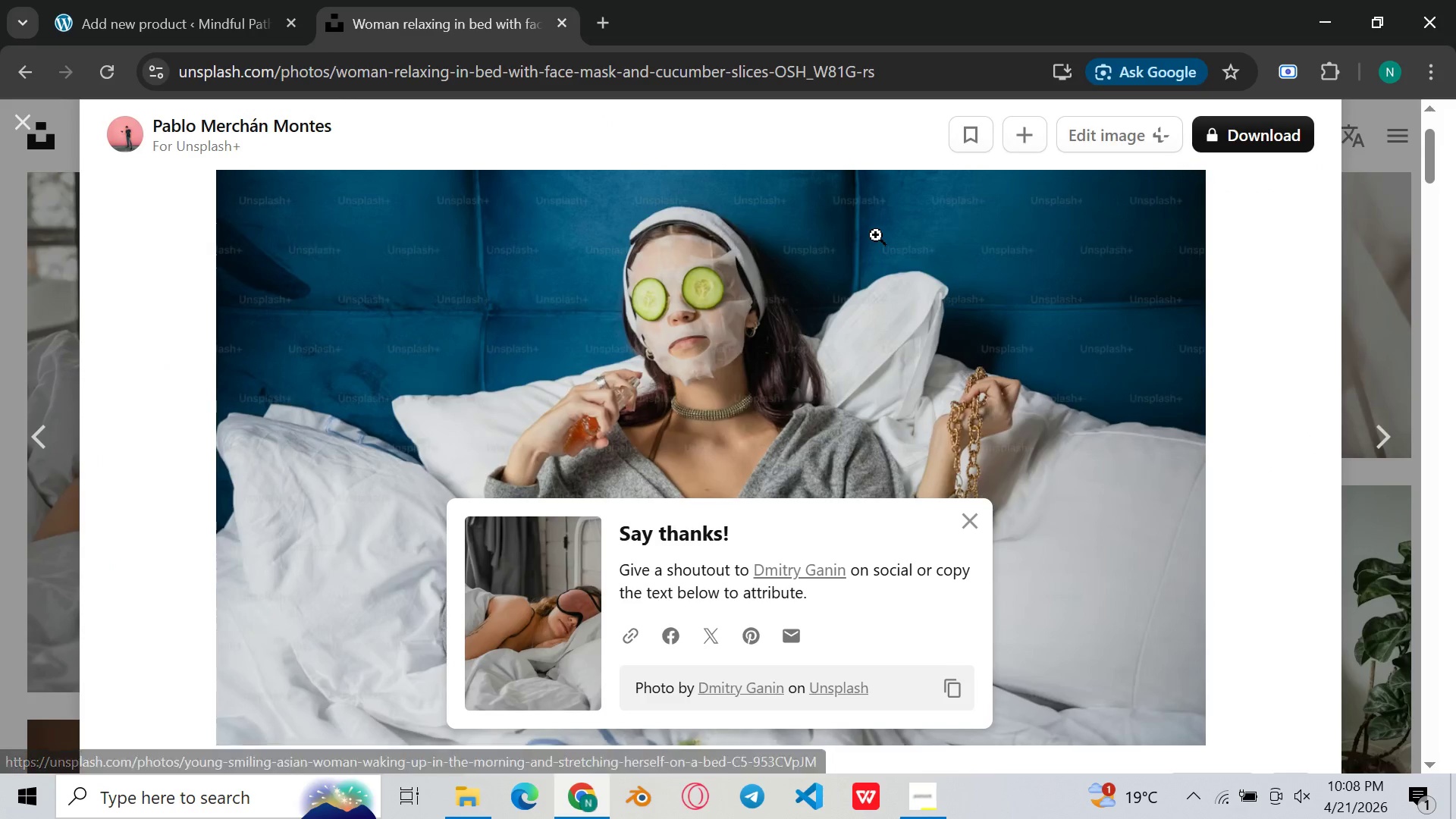 
scroll: coordinate [876, 235], scroll_direction: down, amount: 3.0
 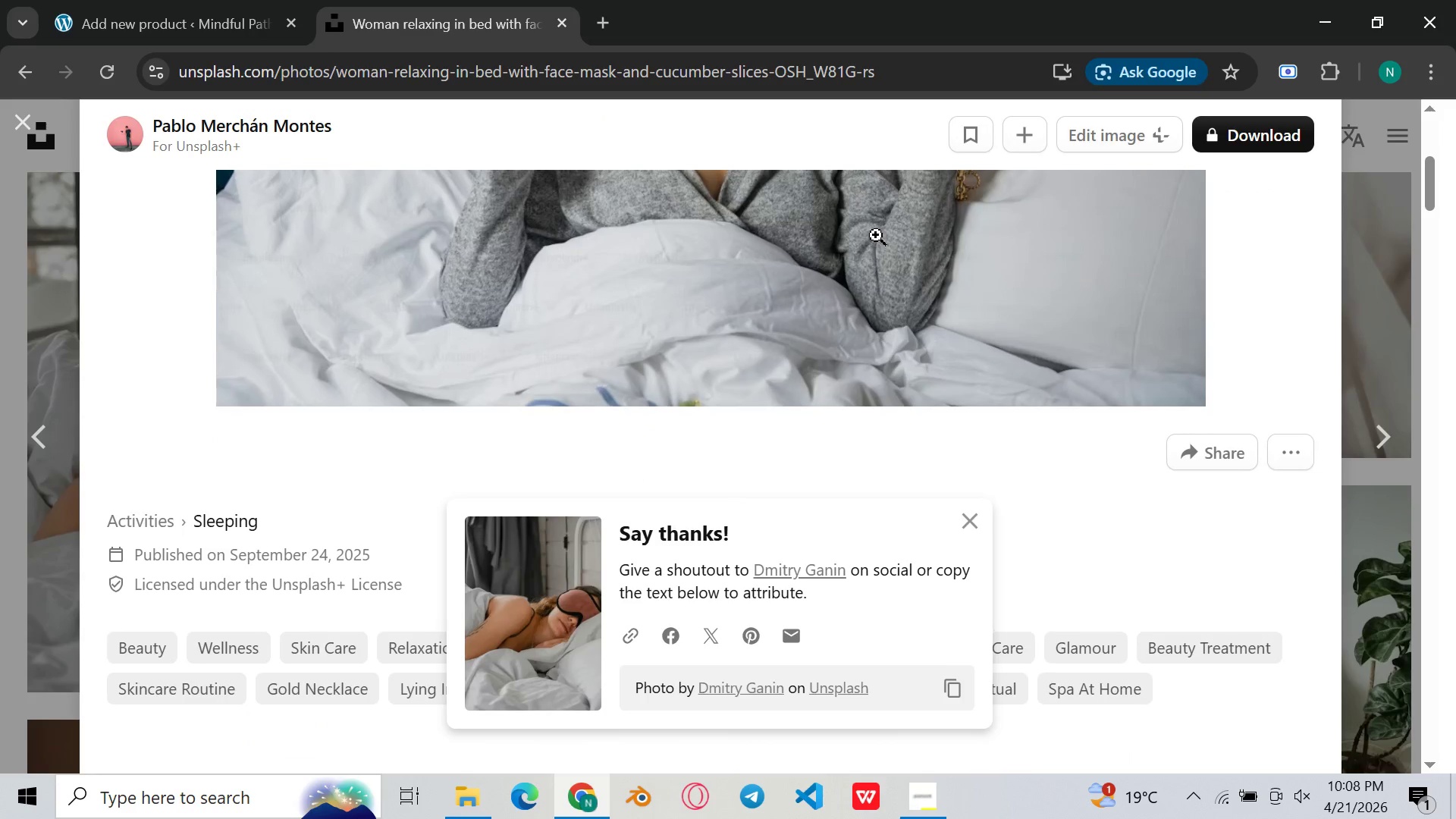 
scroll: coordinate [876, 235], scroll_direction: up, amount: 3.0
 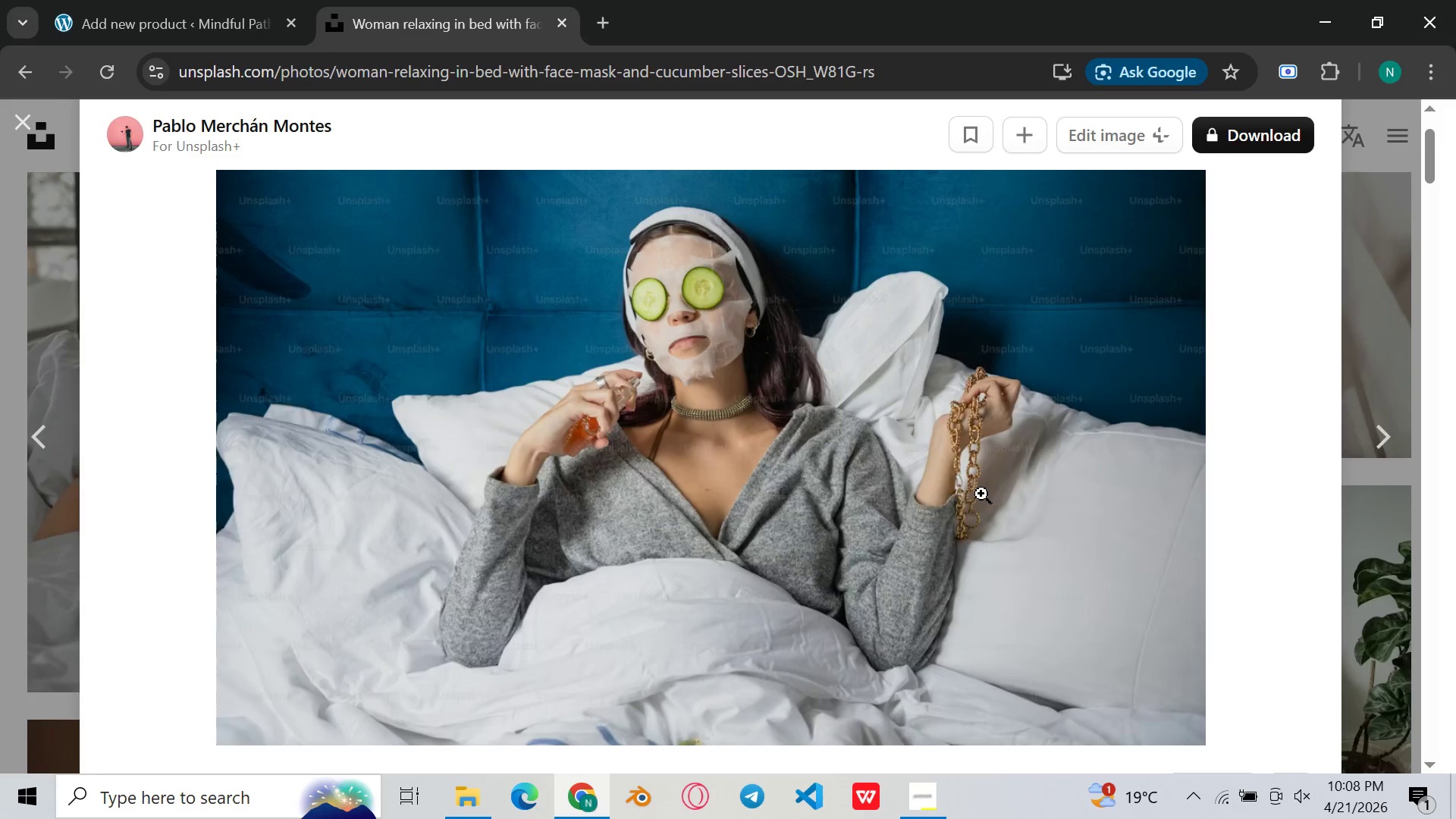 
wait(6.45)
 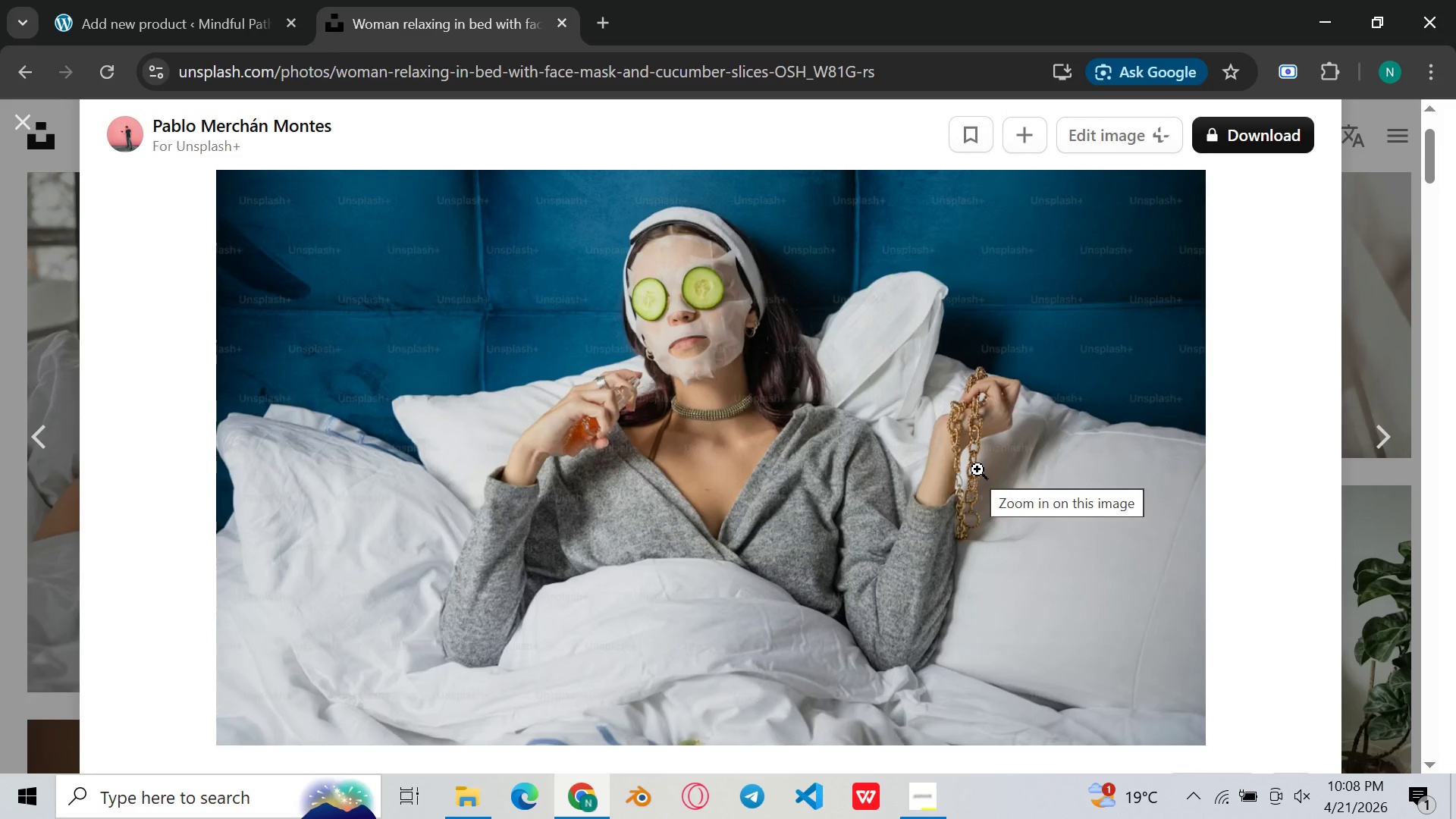 
key(Meta+Shift+S)
 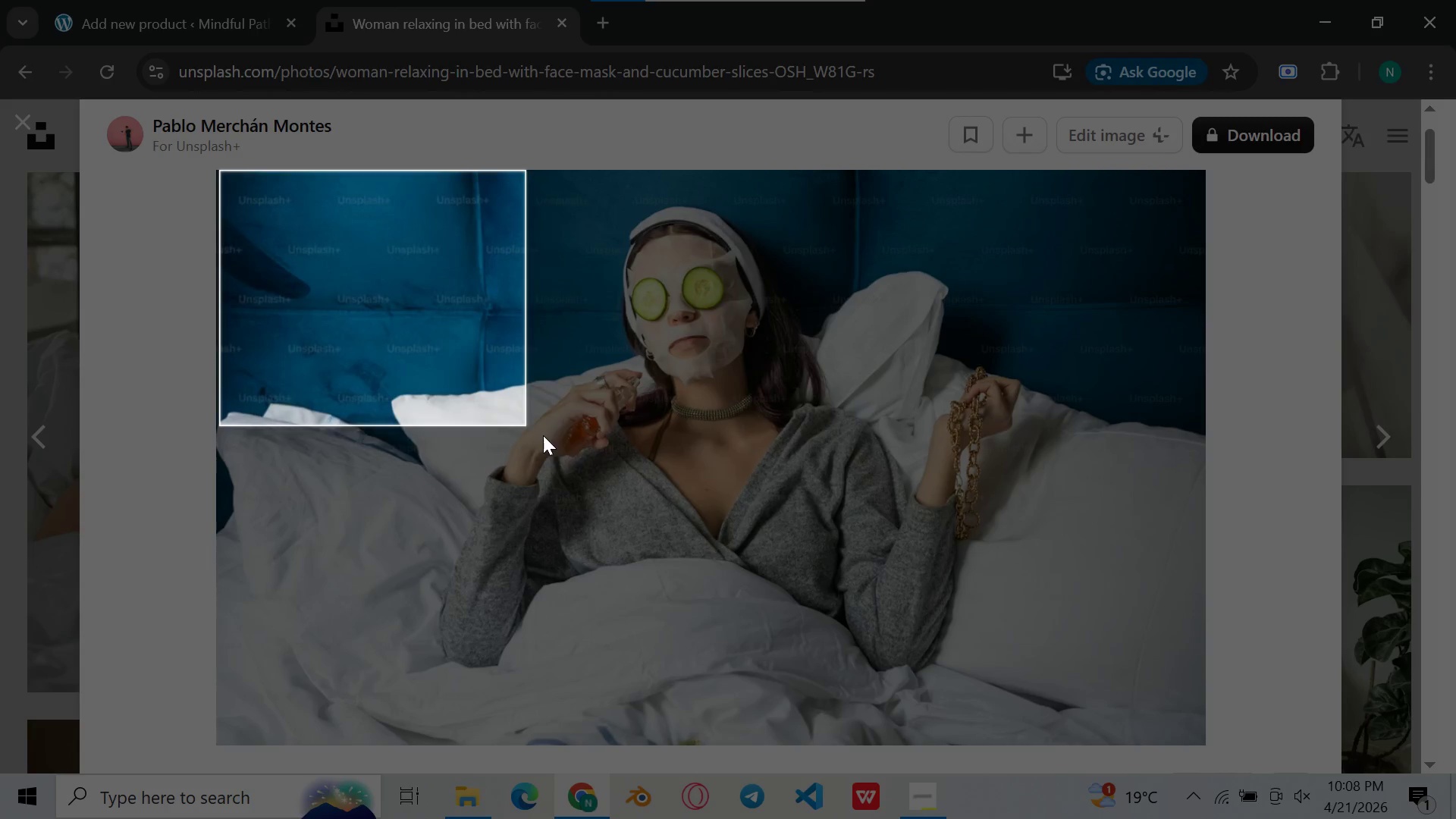 
wait(10.03)
 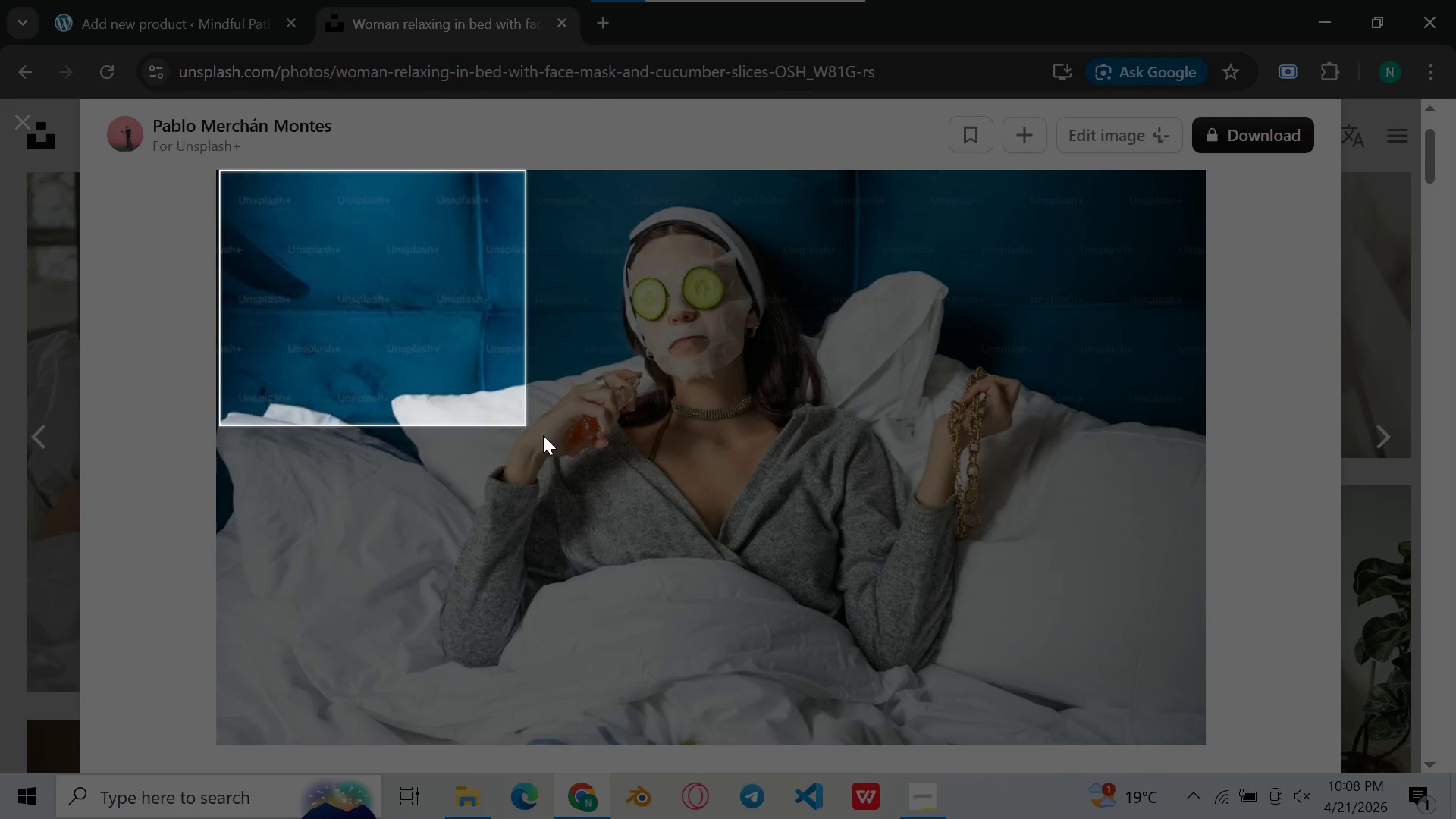 
left_click([221, 170])
 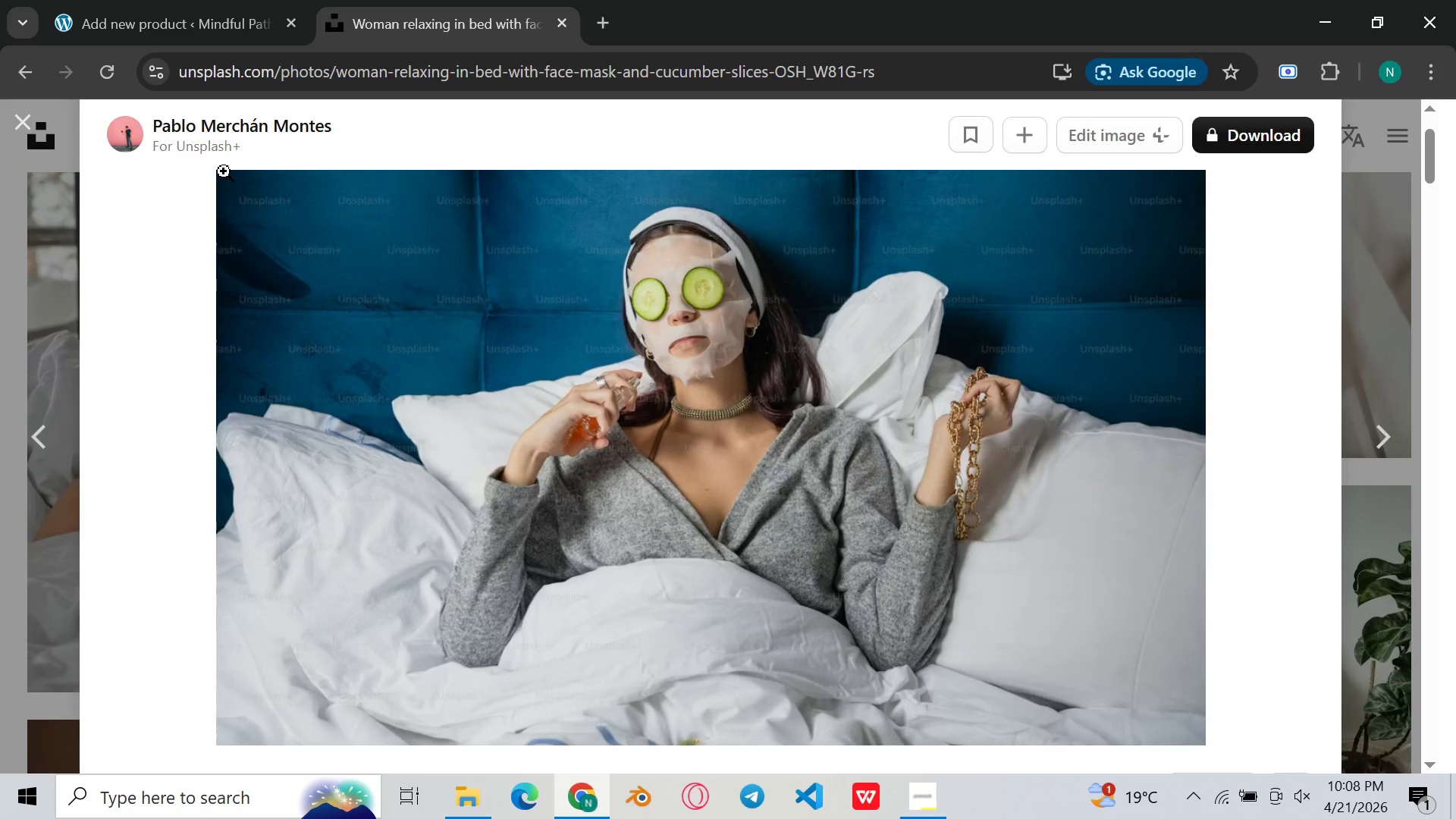 
key(Meta+Shift+S)
 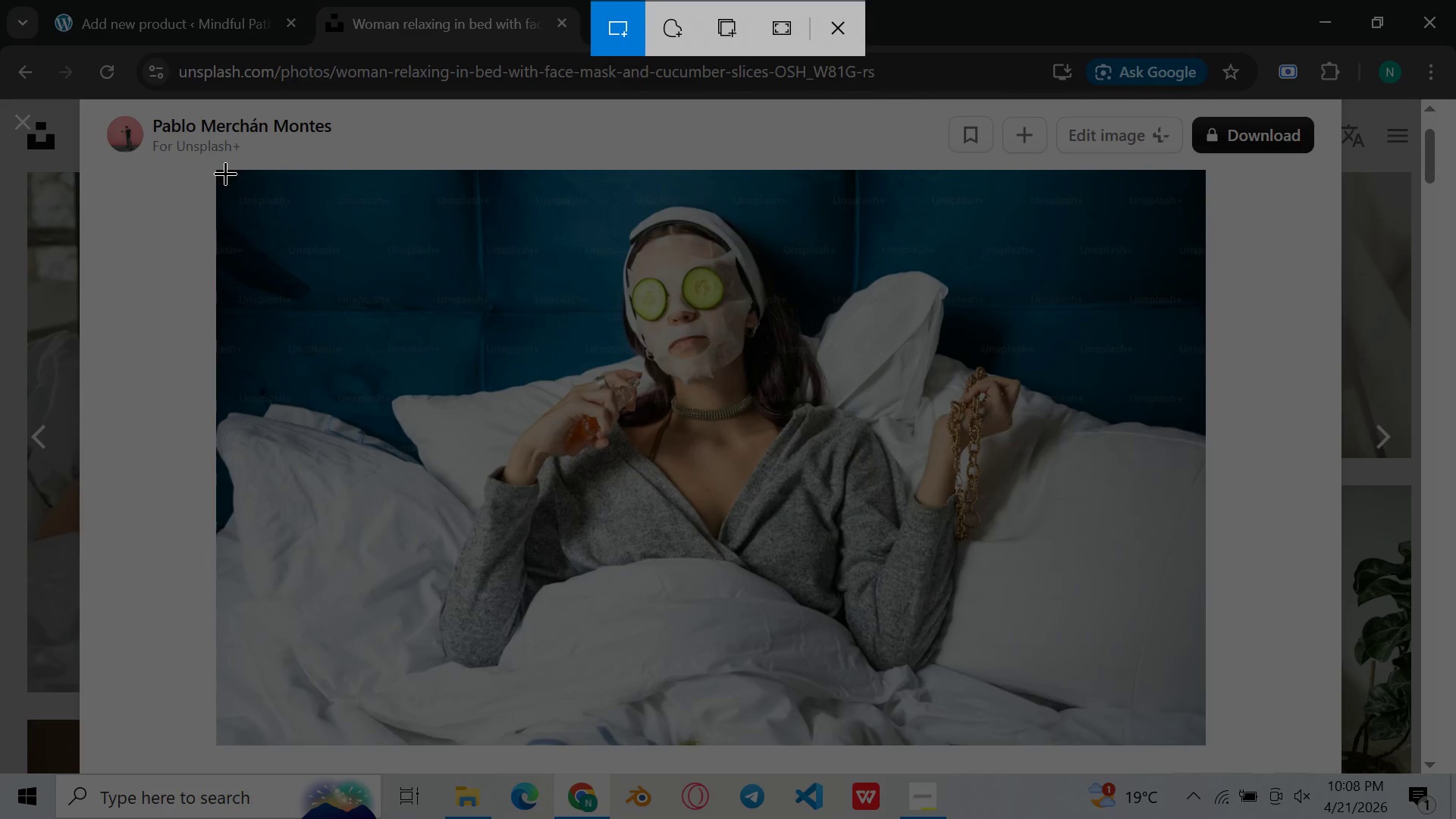 
left_click_drag(start_coordinate=[230, 180], to_coordinate=[1193, 731])
 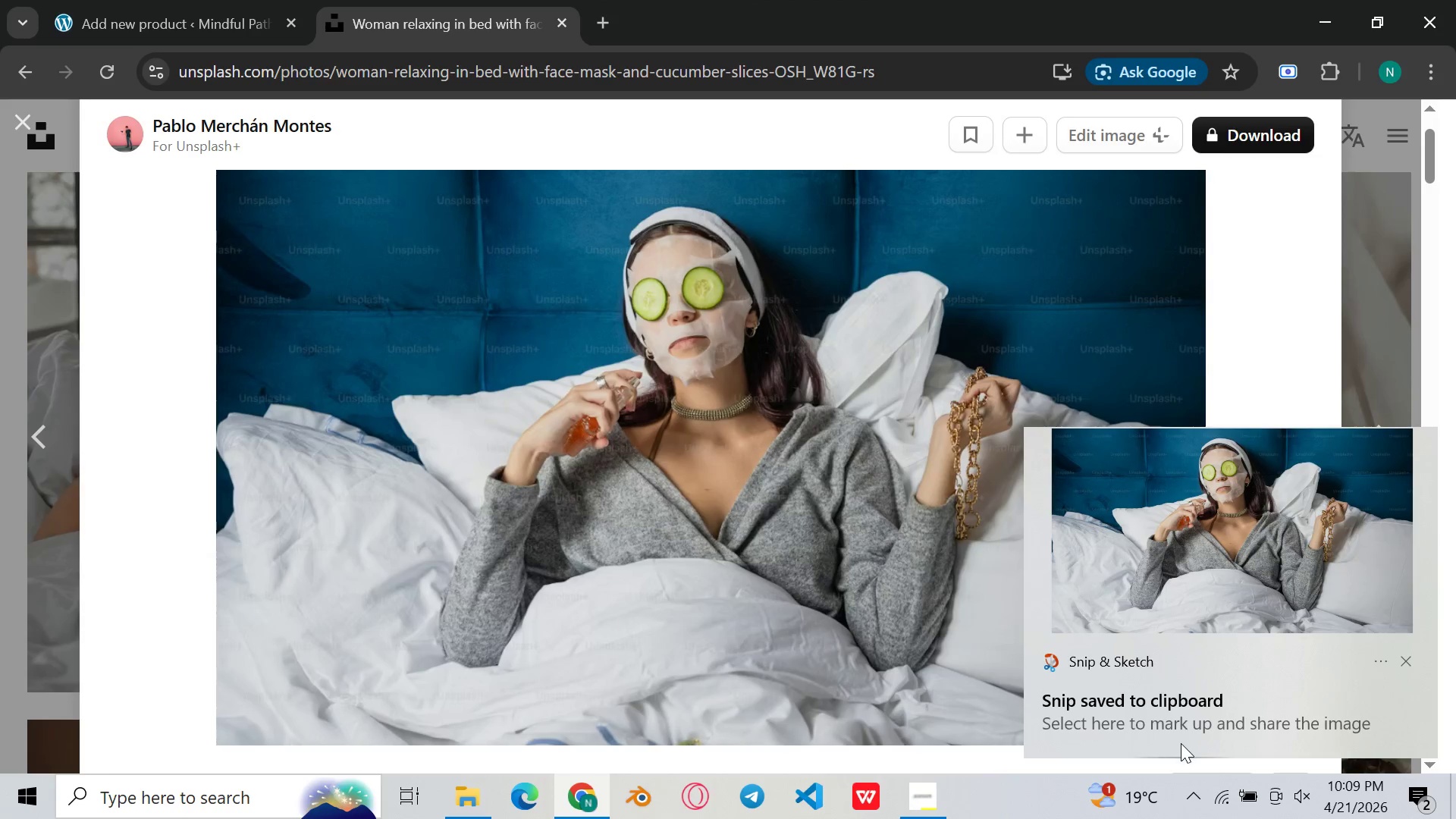 
double_click([1299, 546])
 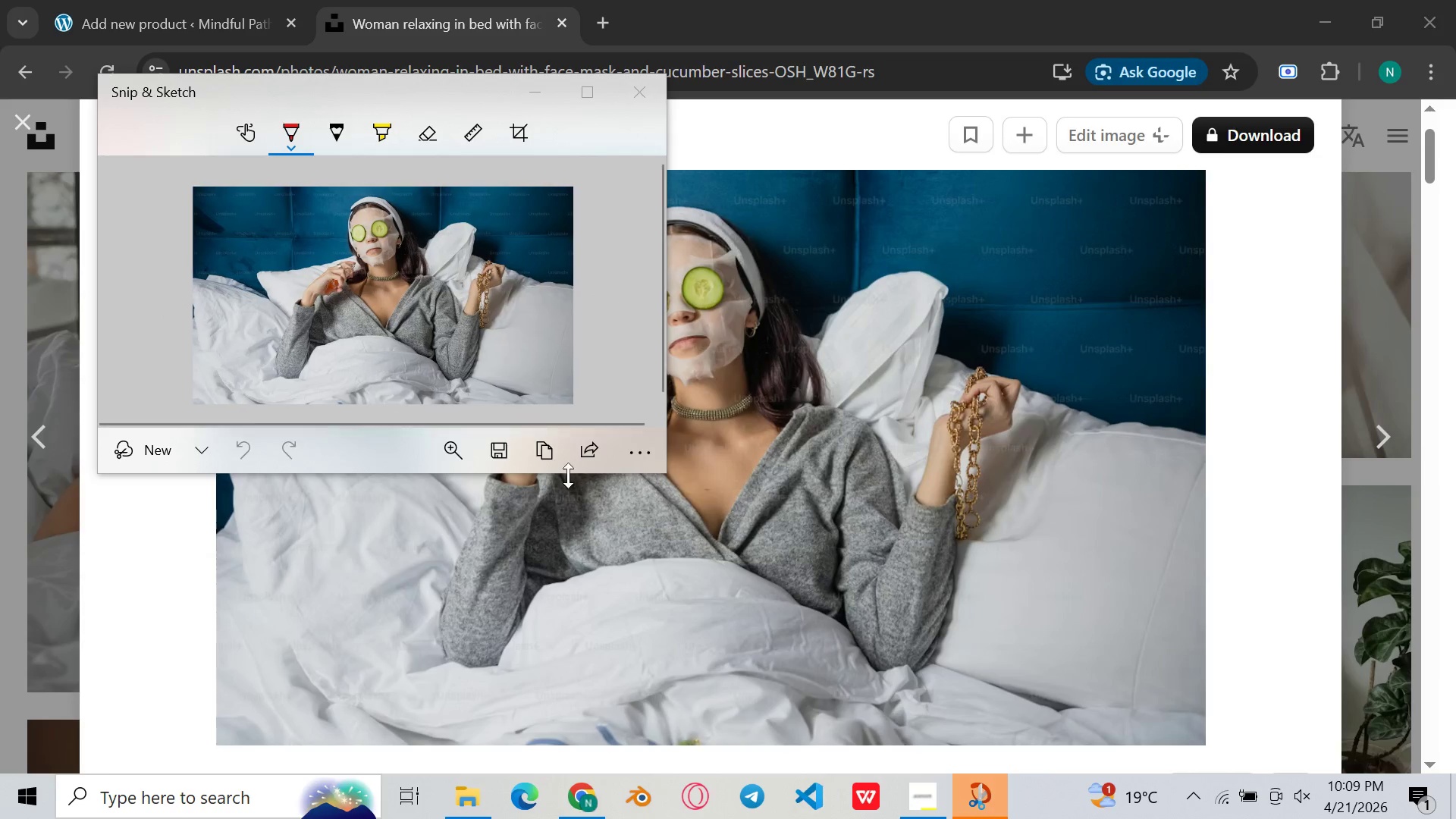 
left_click([502, 444])
 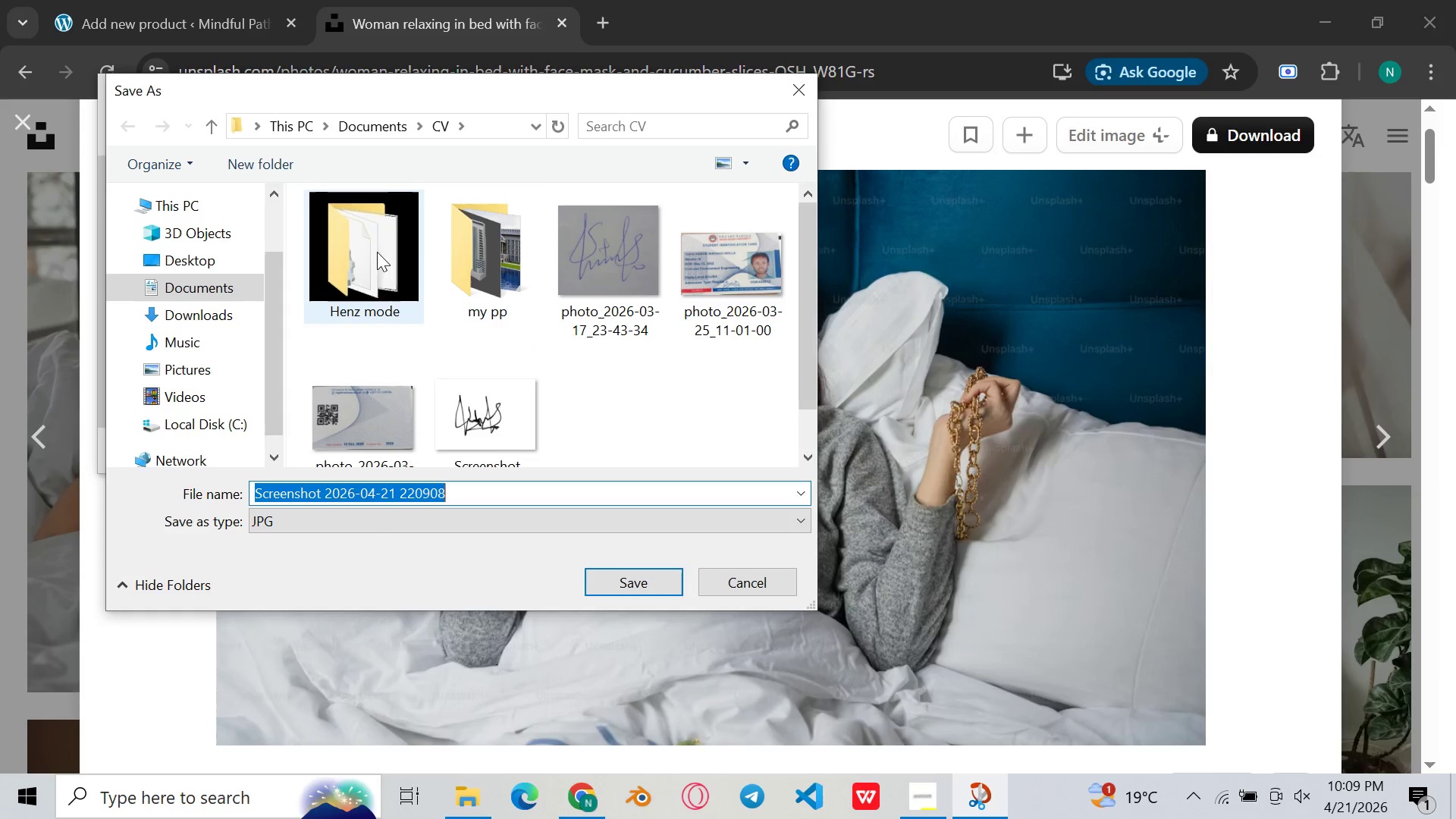 
scroll: coordinate [412, 311], scroll_direction: down, amount: 2.0
 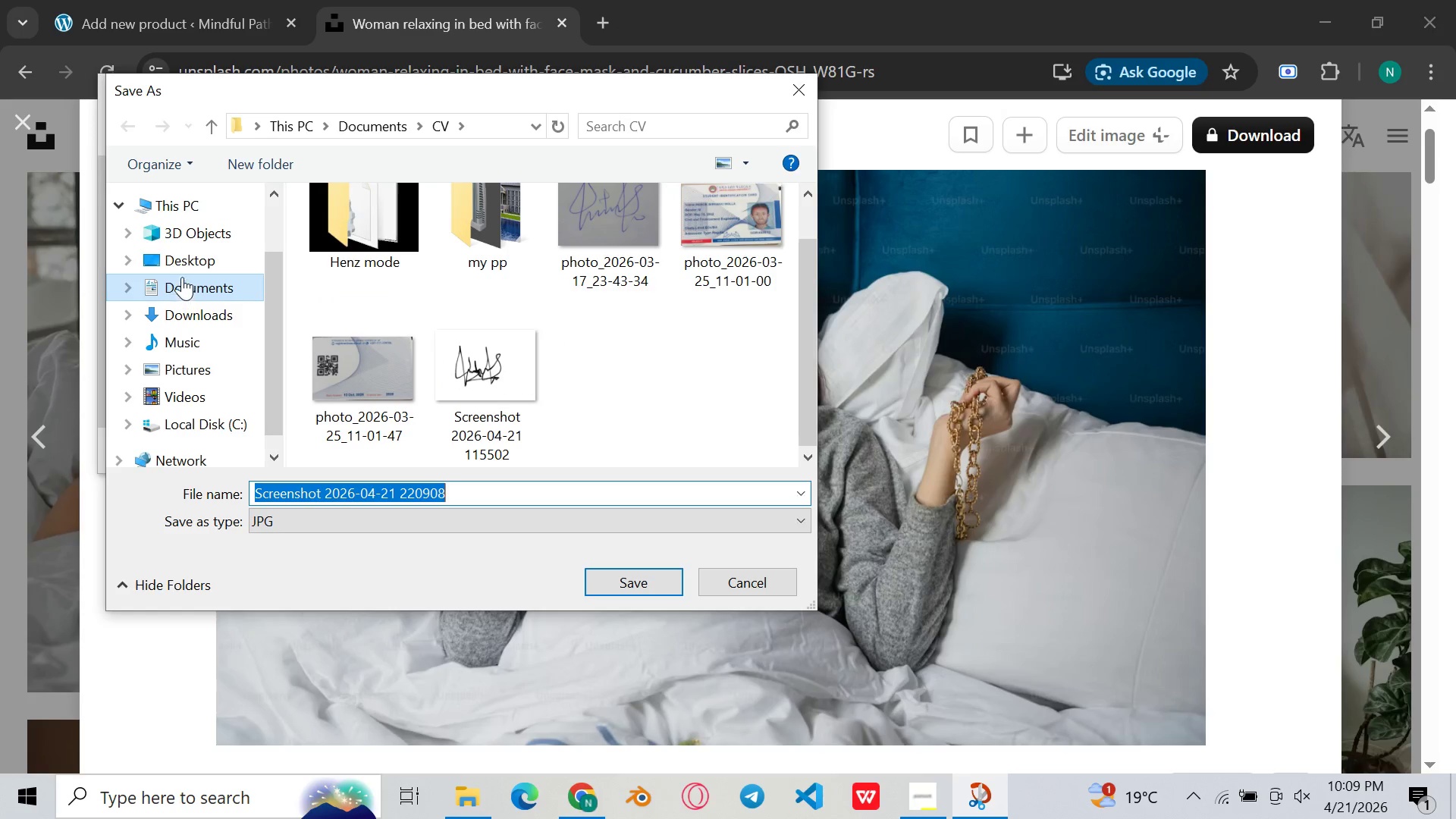 
left_click([190, 265])
 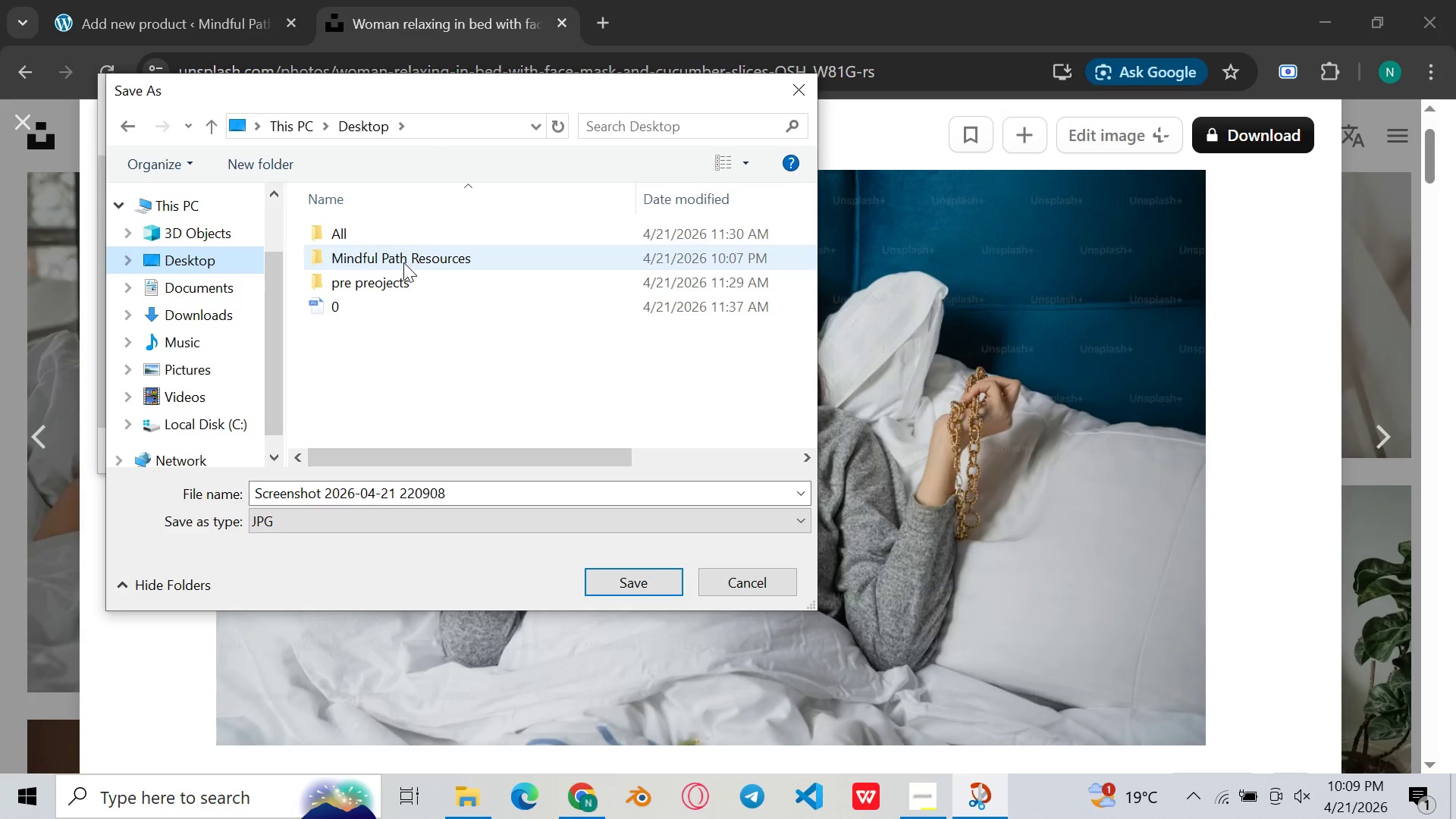 
double_click([403, 262])
 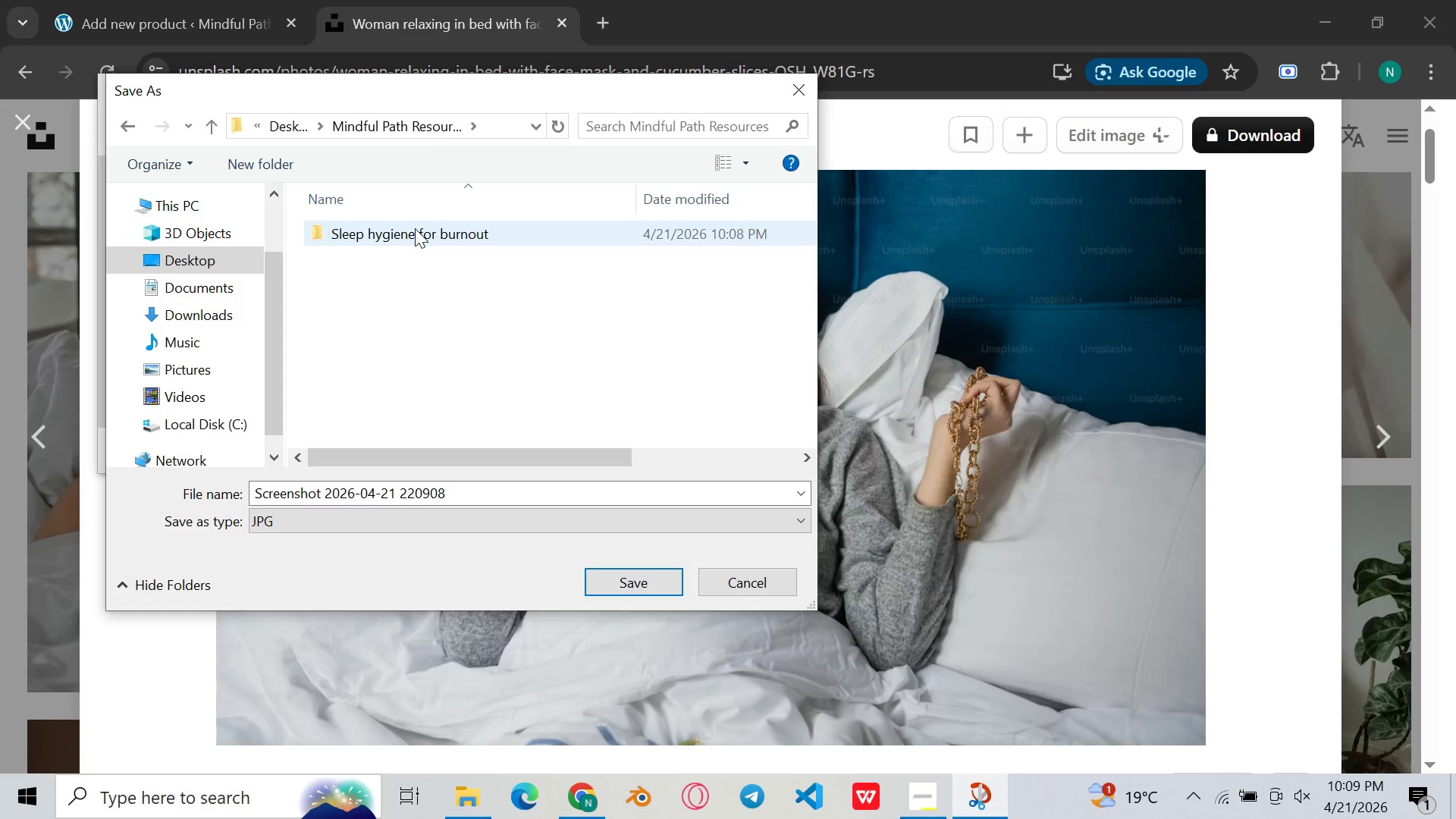 
double_click([415, 228])
 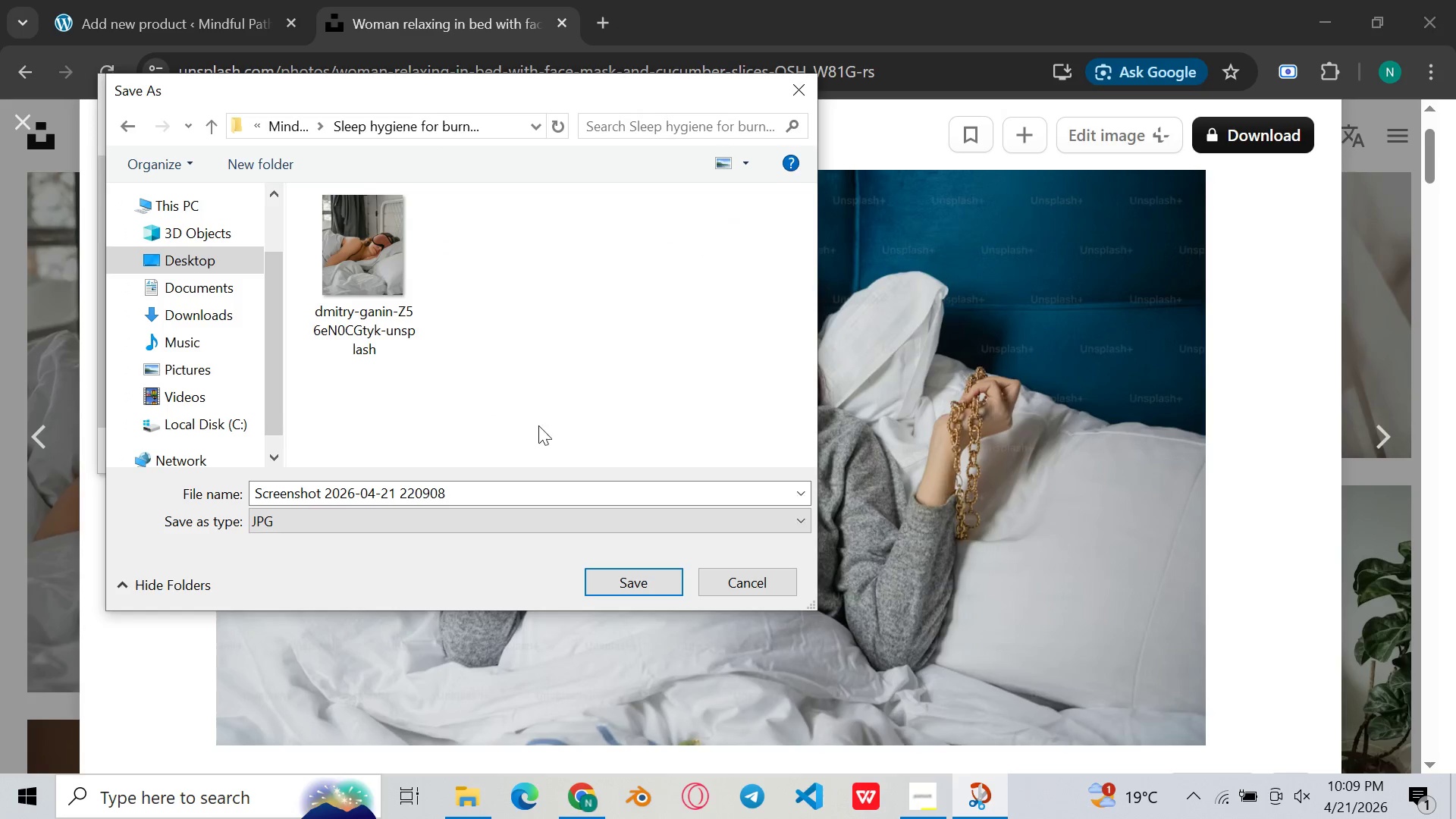 
left_click([651, 587])
 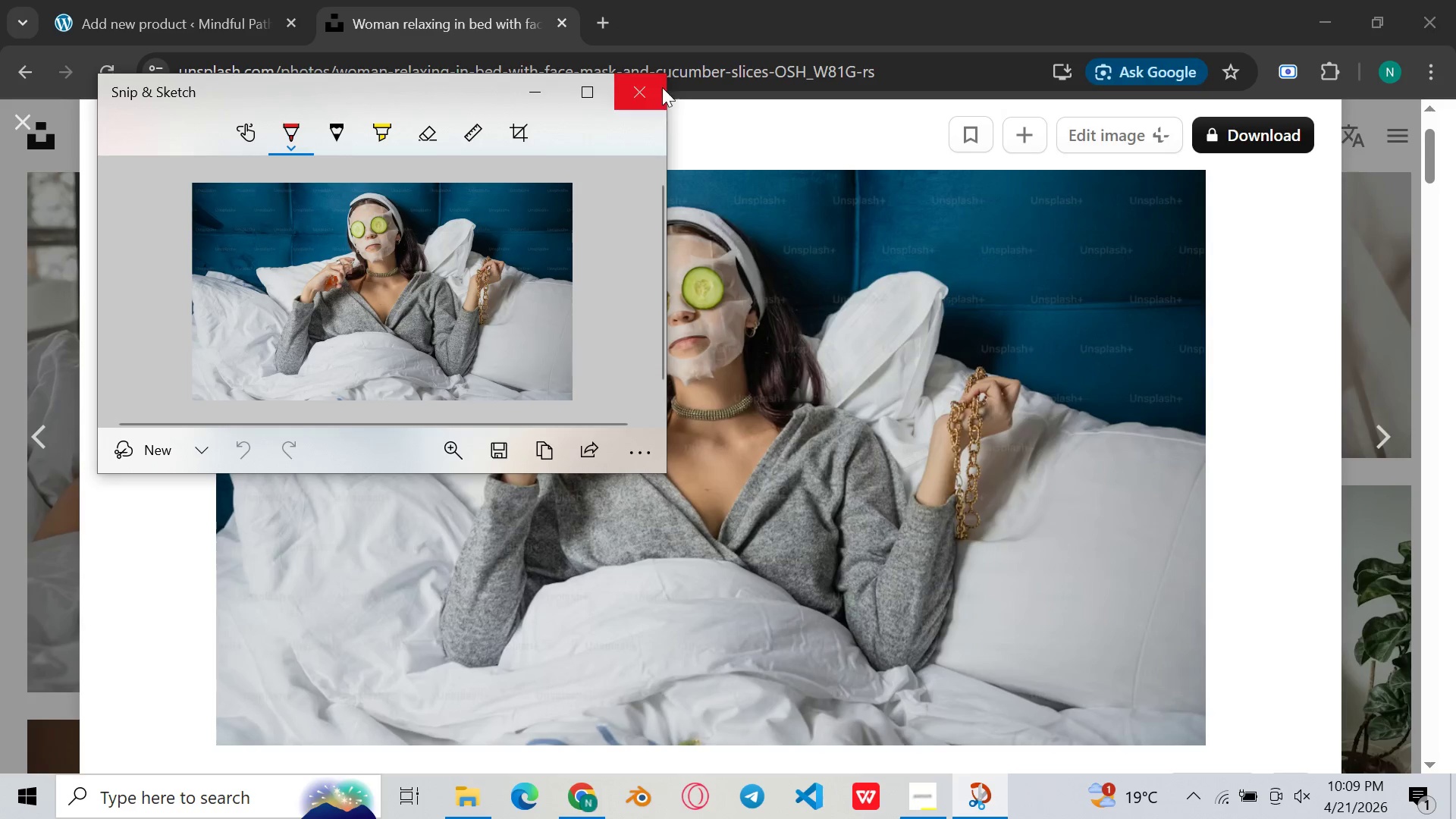 
left_click([658, 82])
 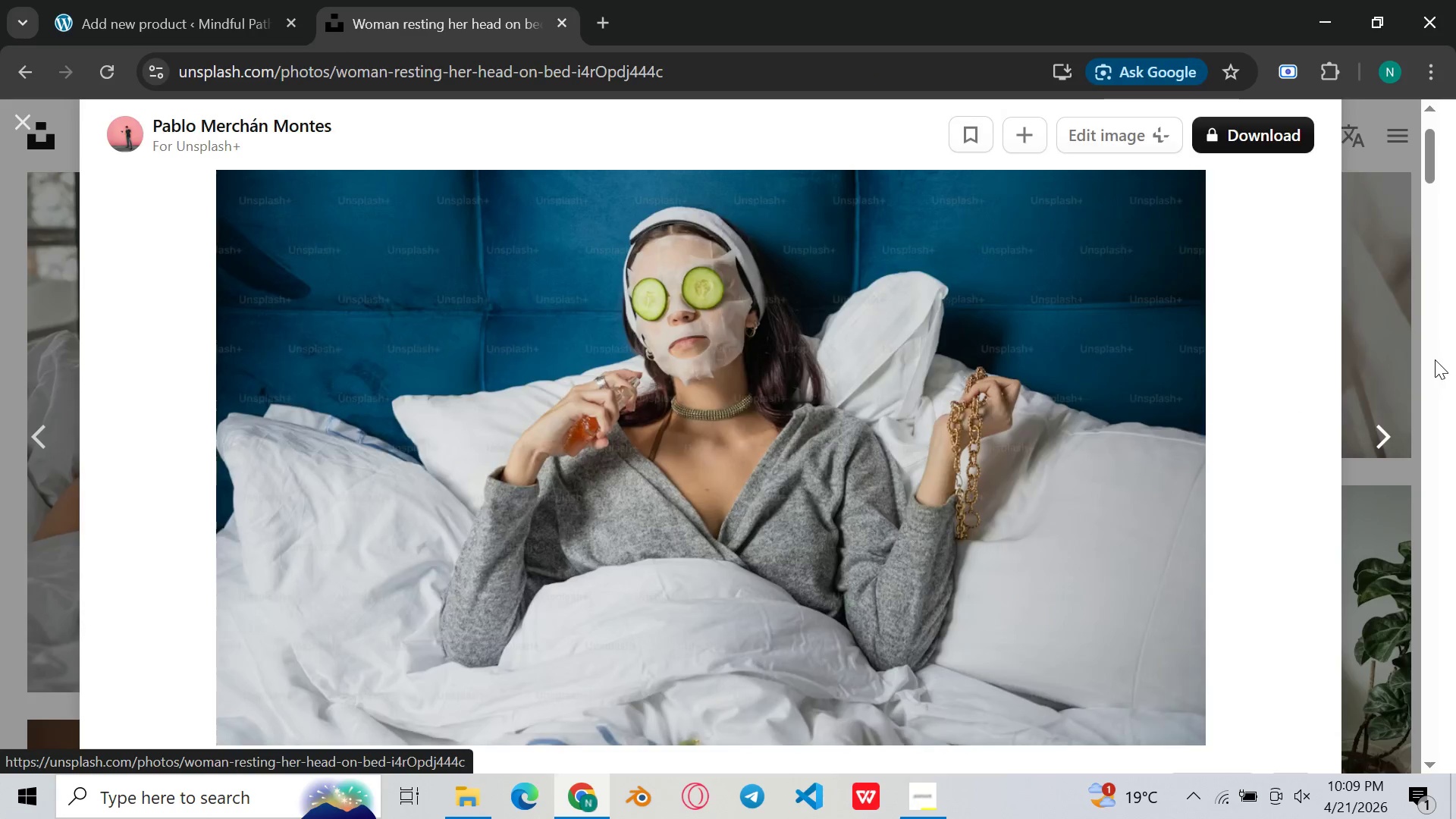 
left_click([1436, 370])
 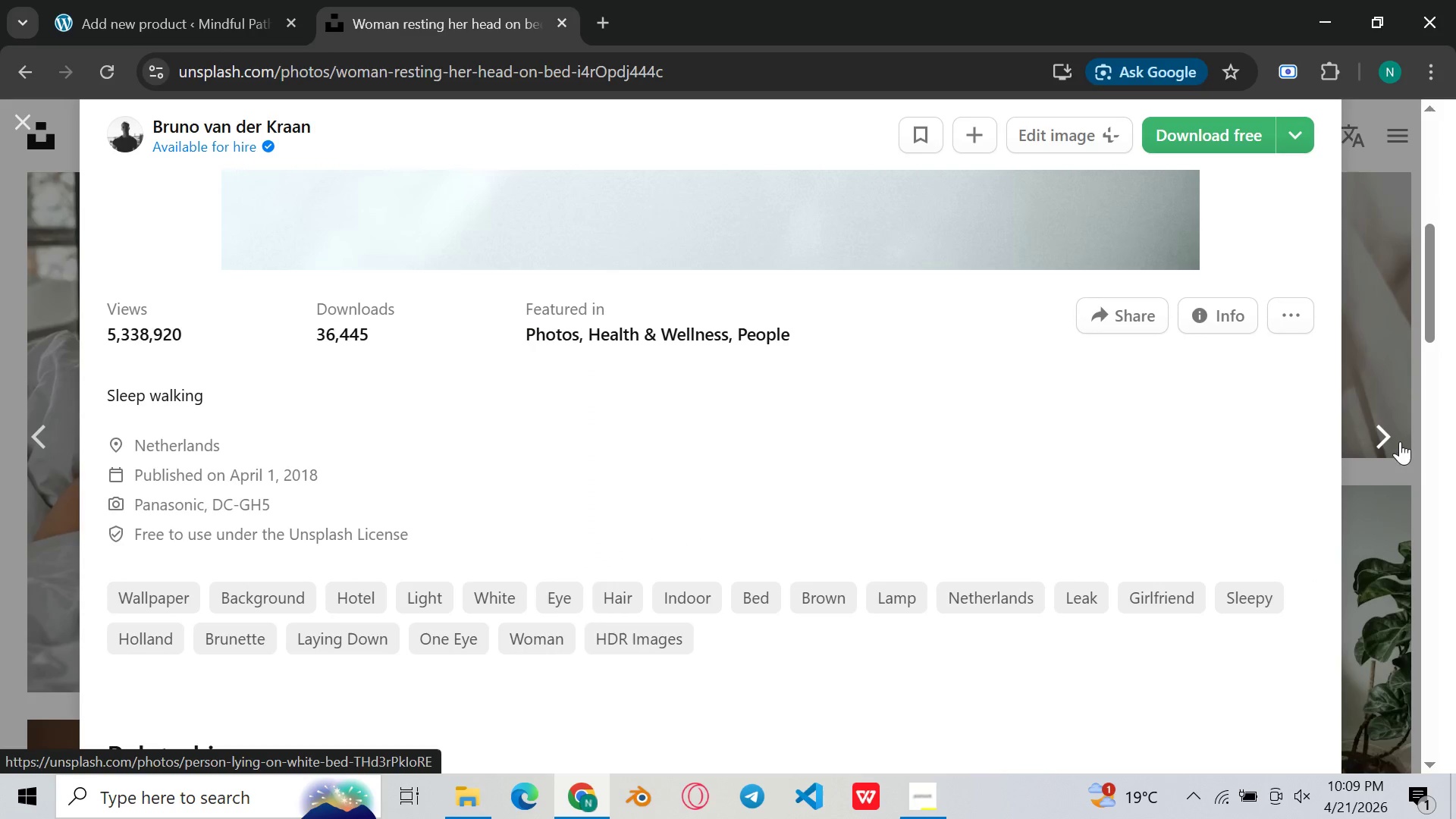 
left_click([1395, 483])
 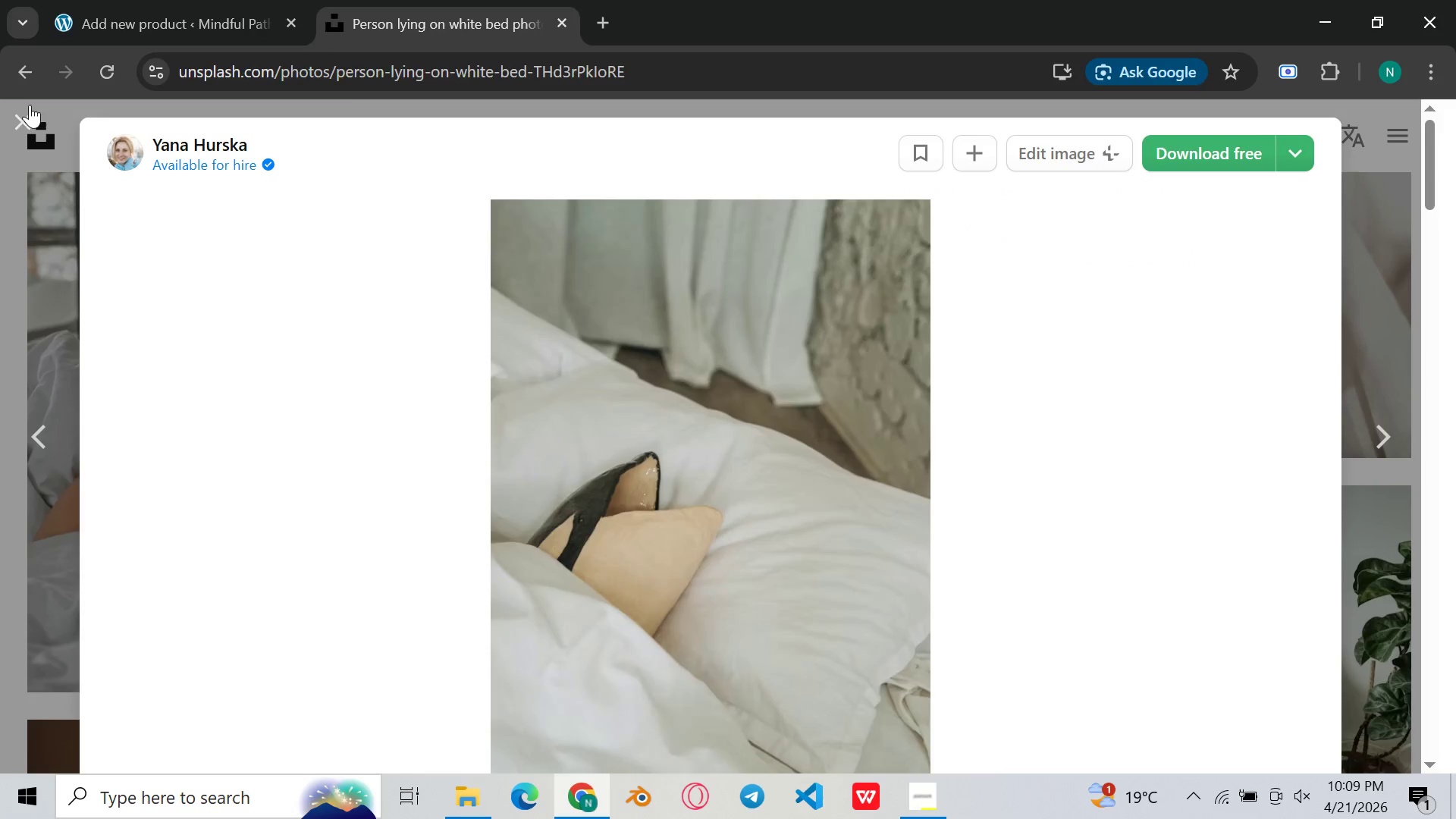 
left_click([43, 121])
 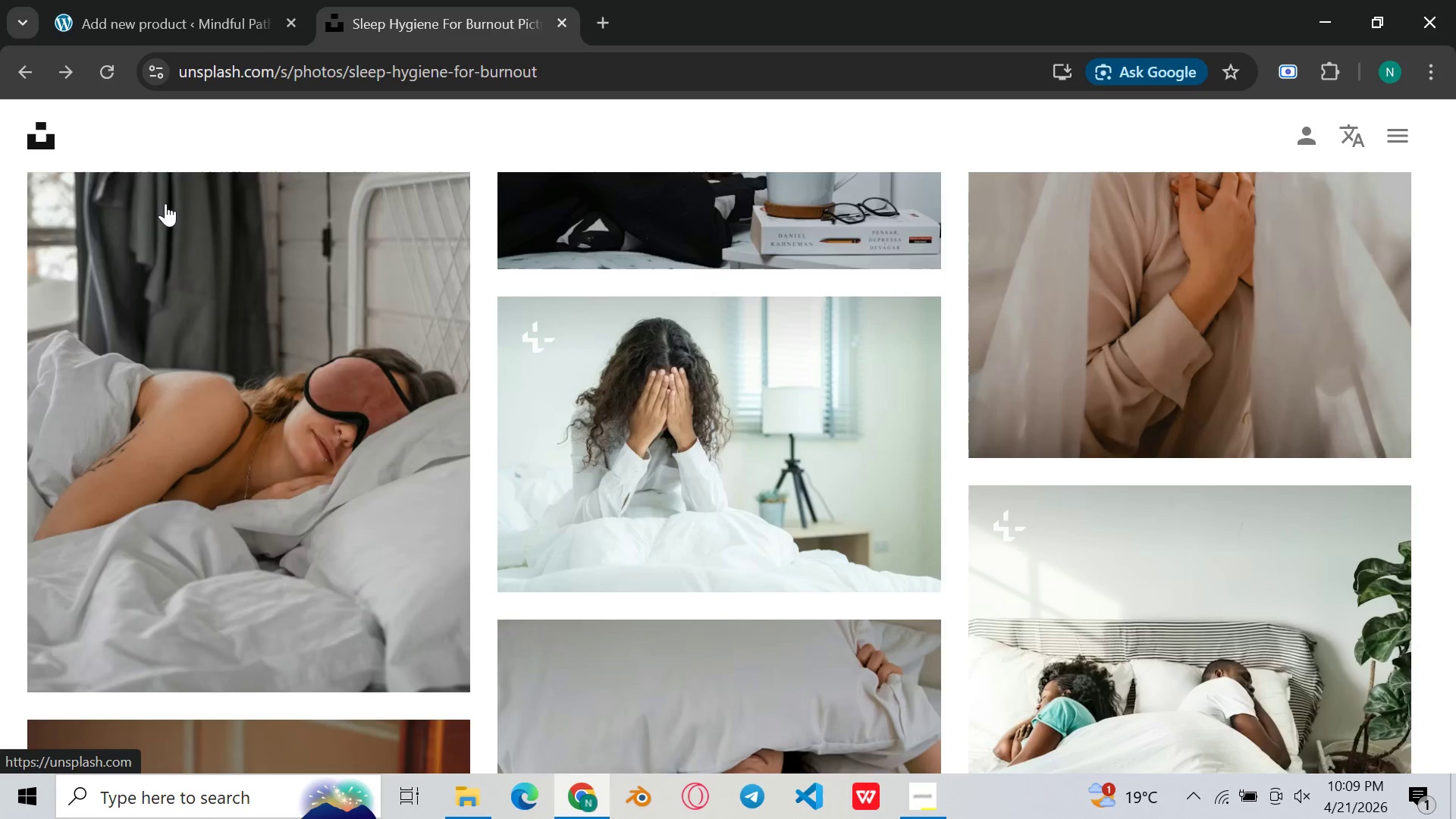 
scroll: coordinate [629, 436], scroll_direction: down, amount: 14.0
 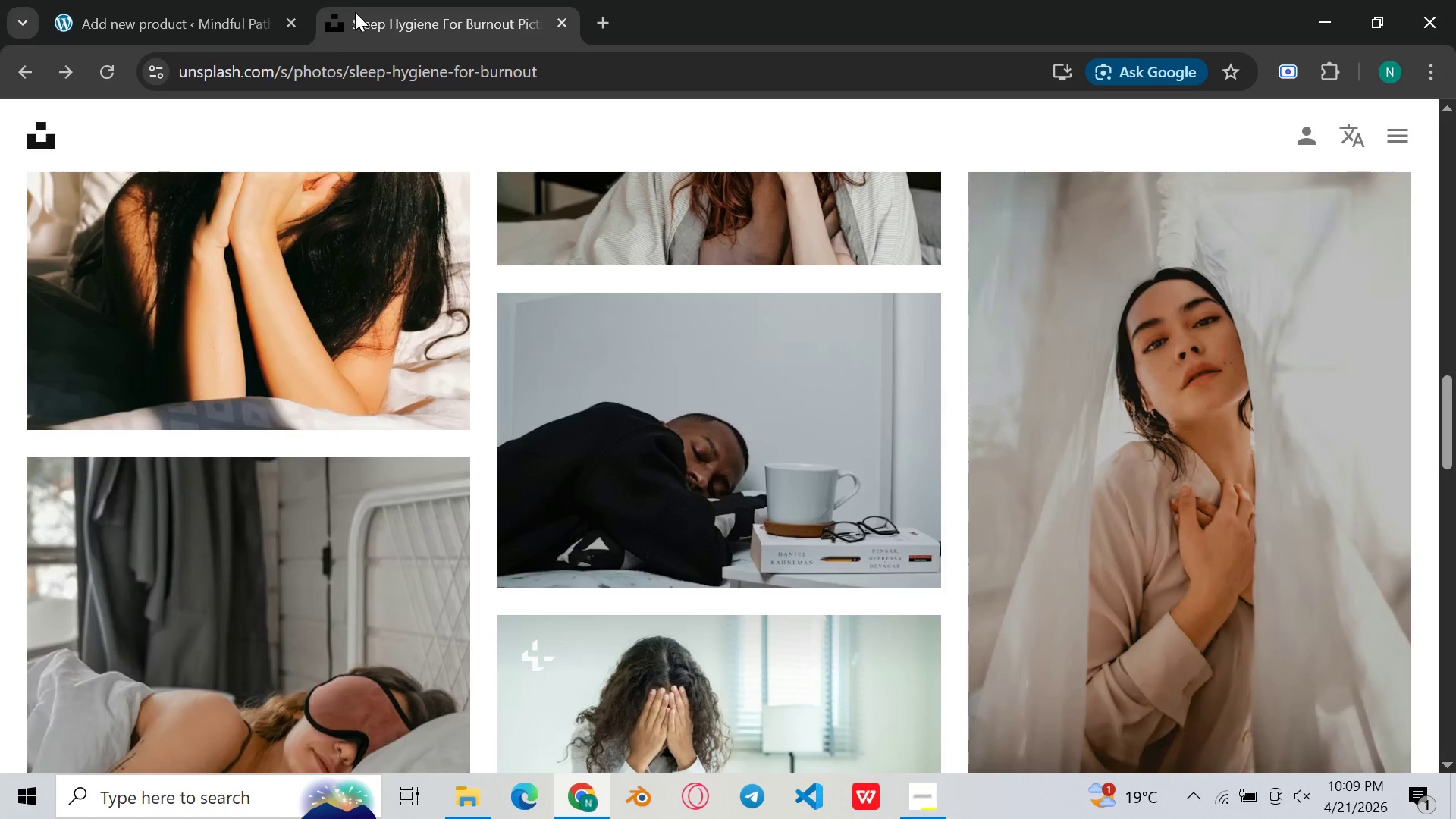 
left_click([167, 1])
 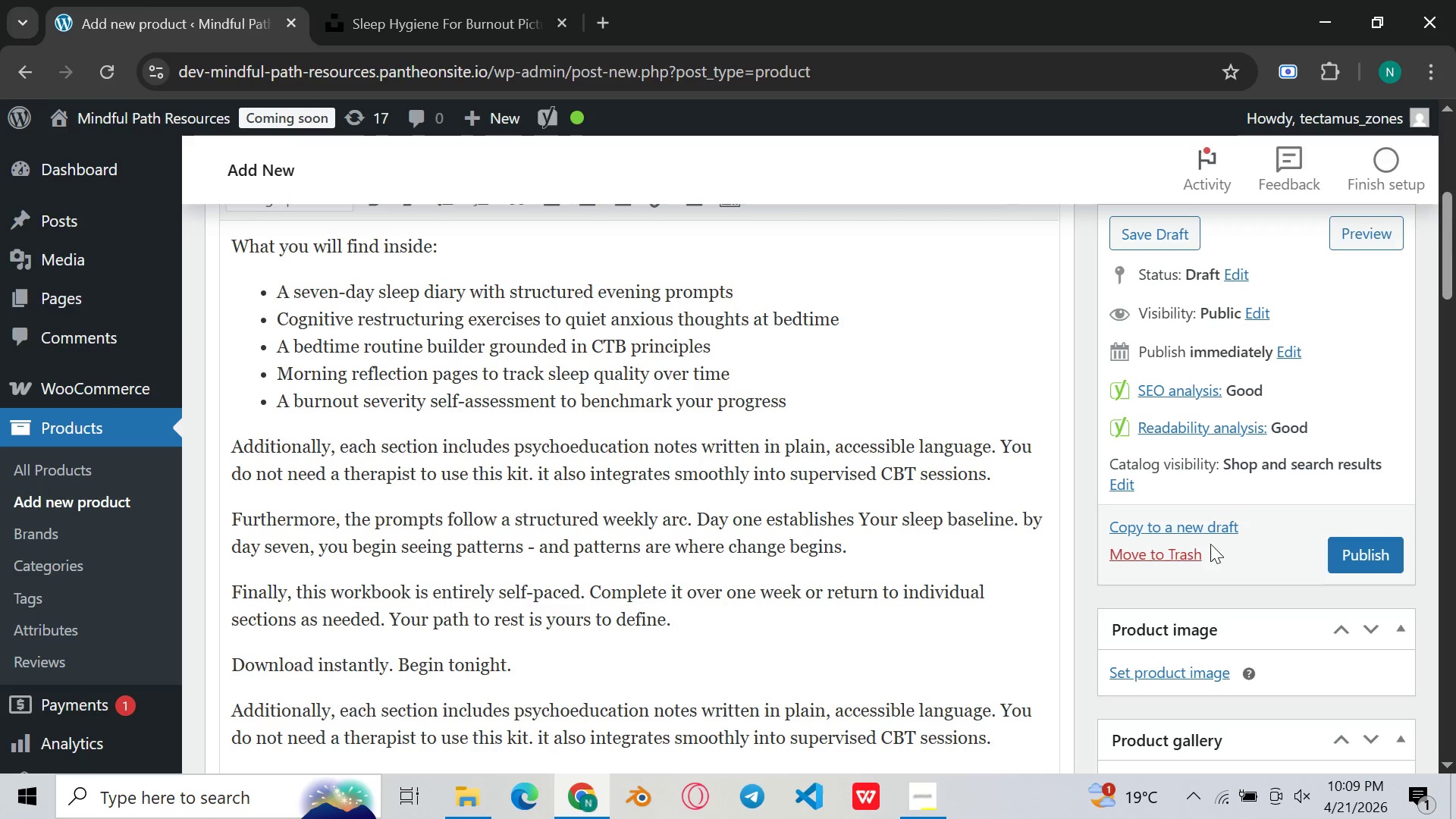 
scroll: coordinate [1290, 375], scroll_direction: up, amount: 7.0
 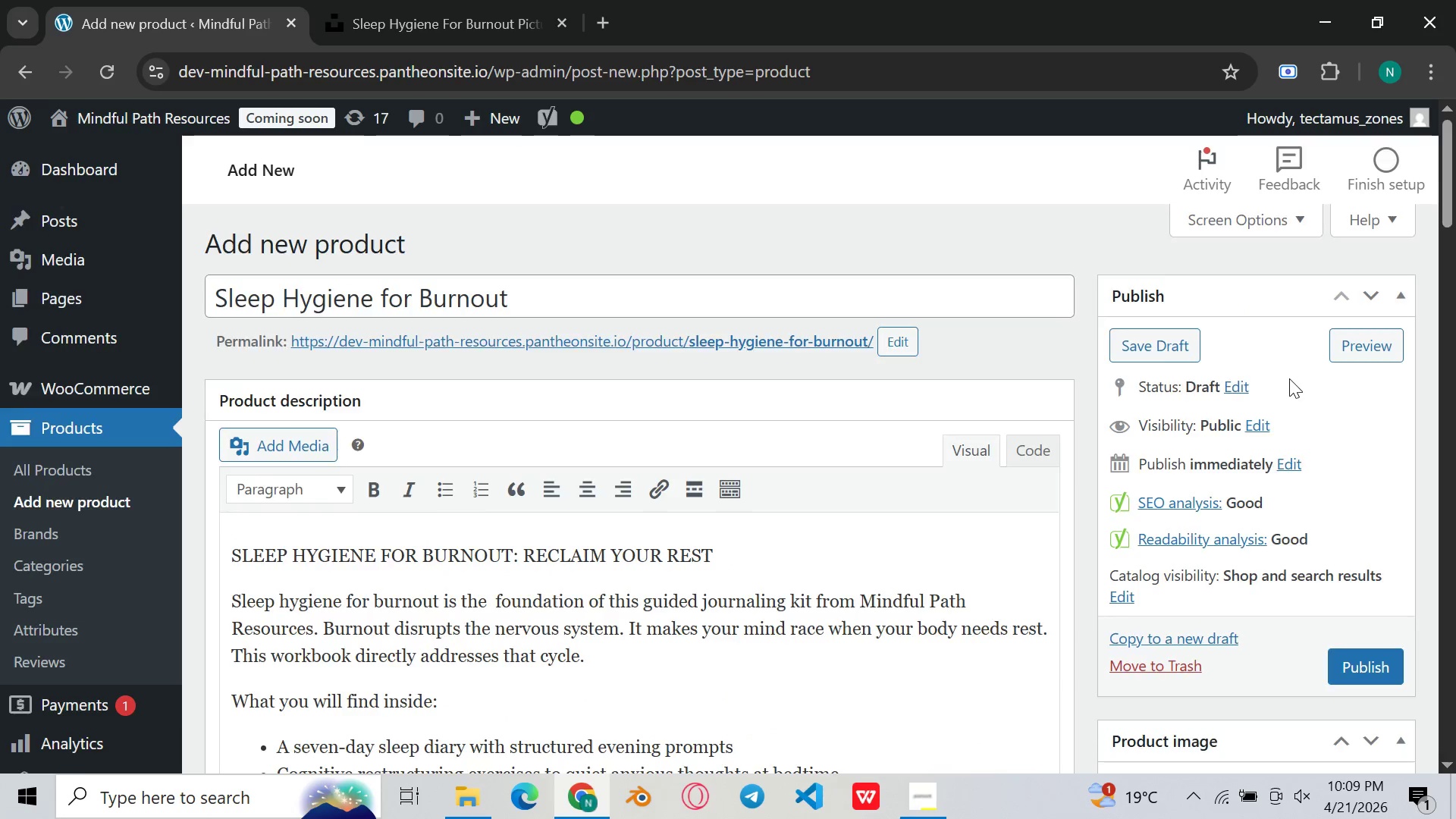 
scroll: coordinate [1288, 378], scroll_direction: down, amount: 4.0
 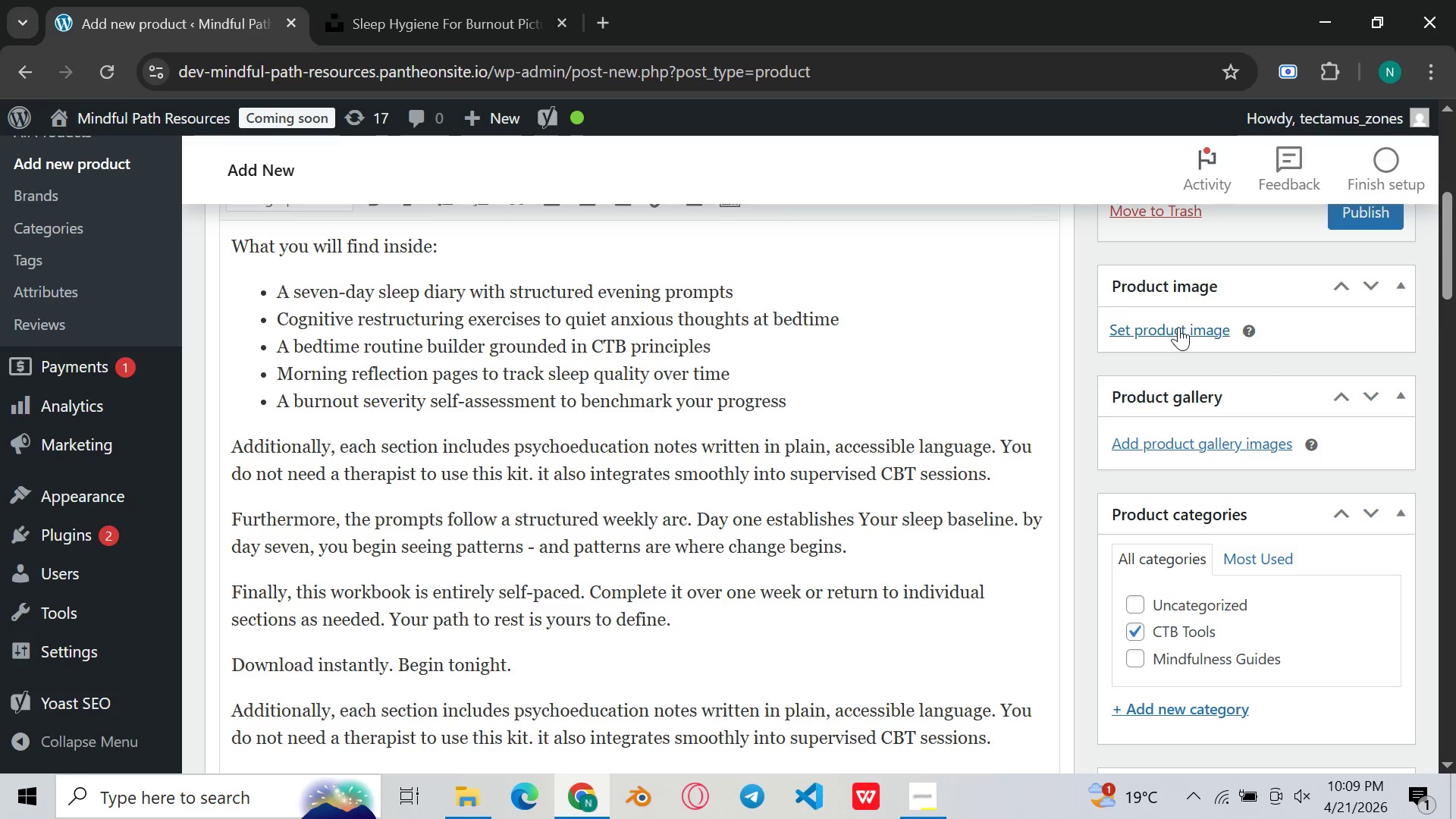 
scroll: coordinate [1178, 327], scroll_direction: up, amount: 1.0
 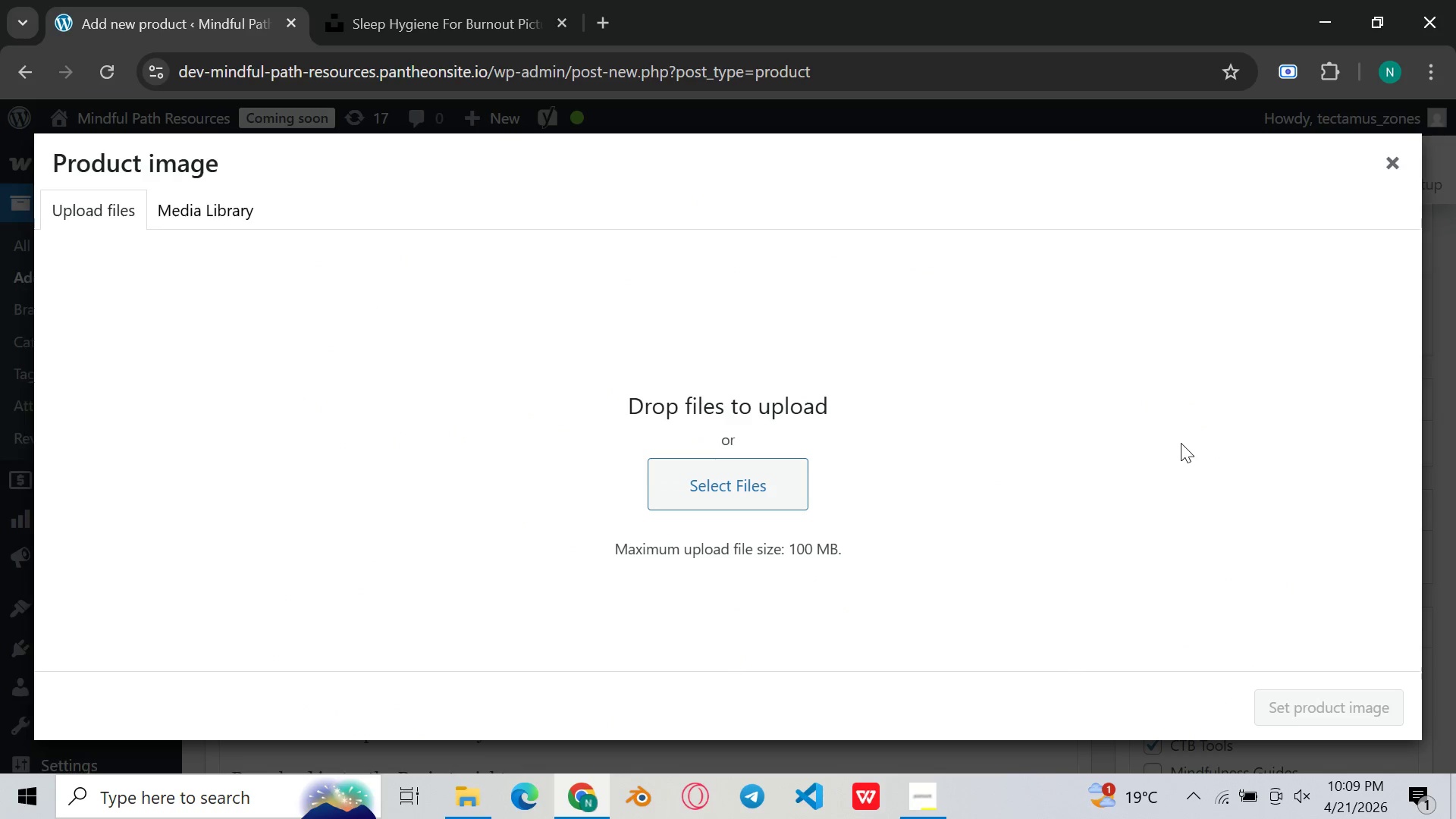 
left_click([719, 472])
 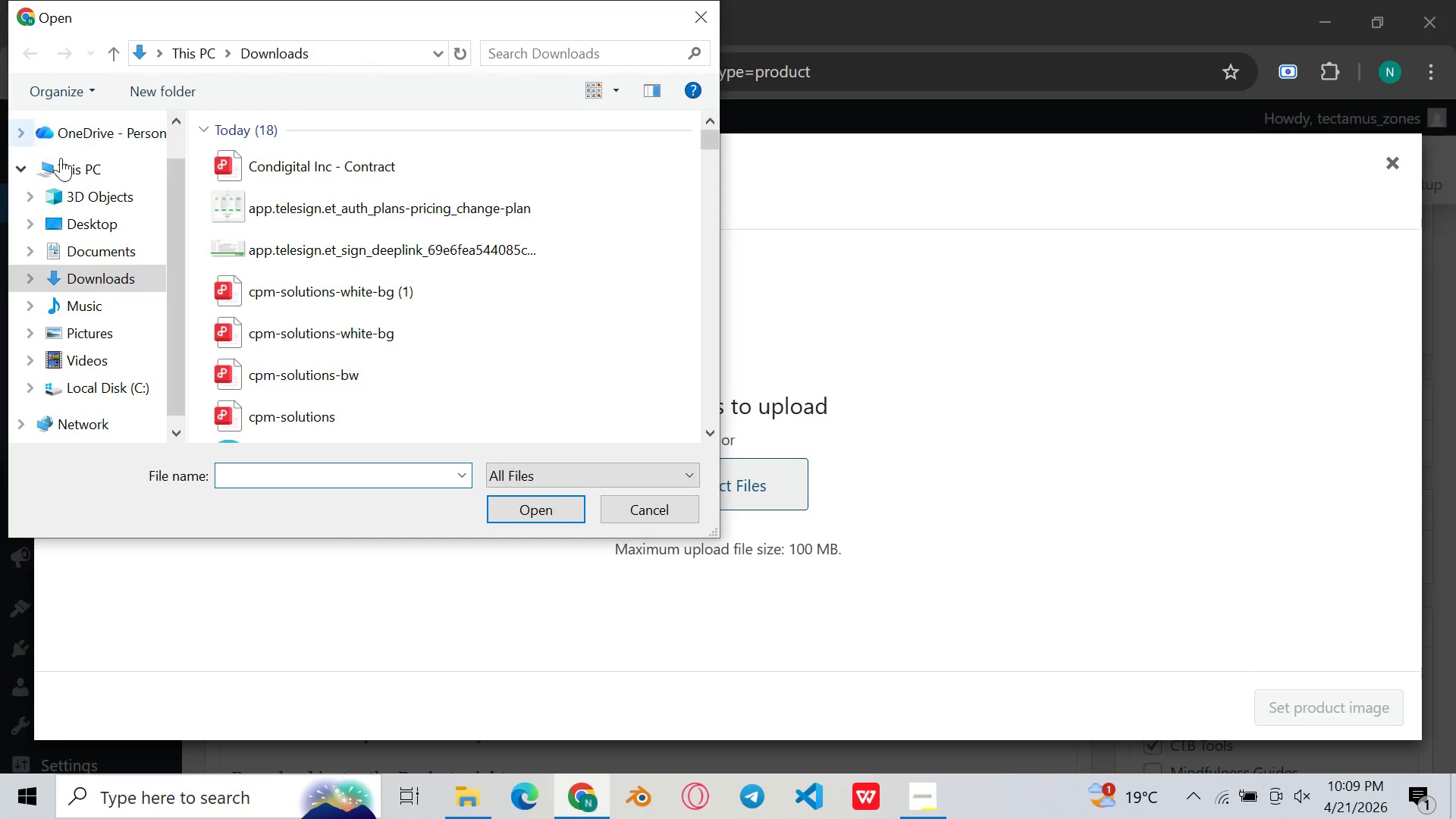 
left_click([90, 211])
 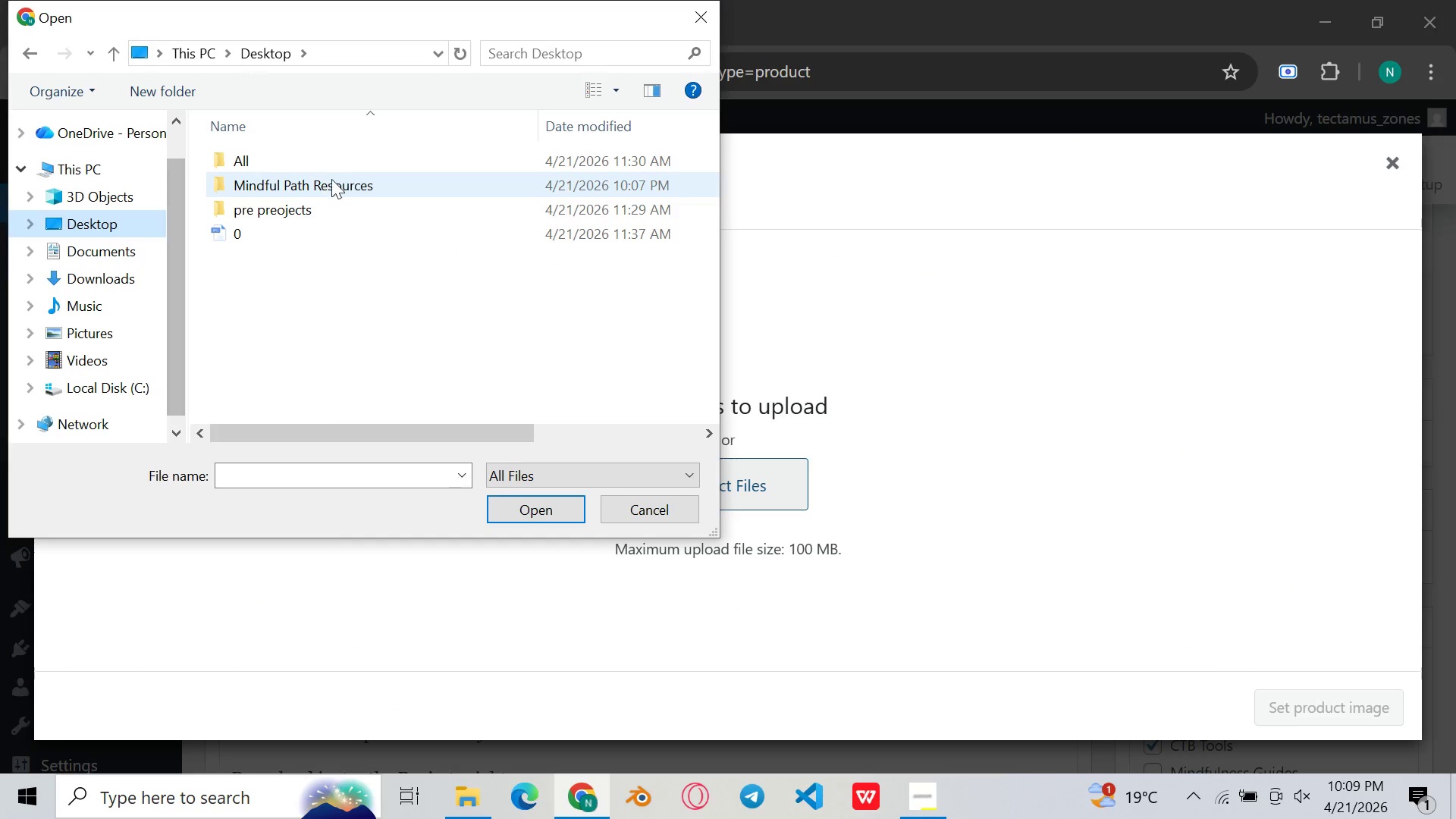 
left_click([356, 179])
 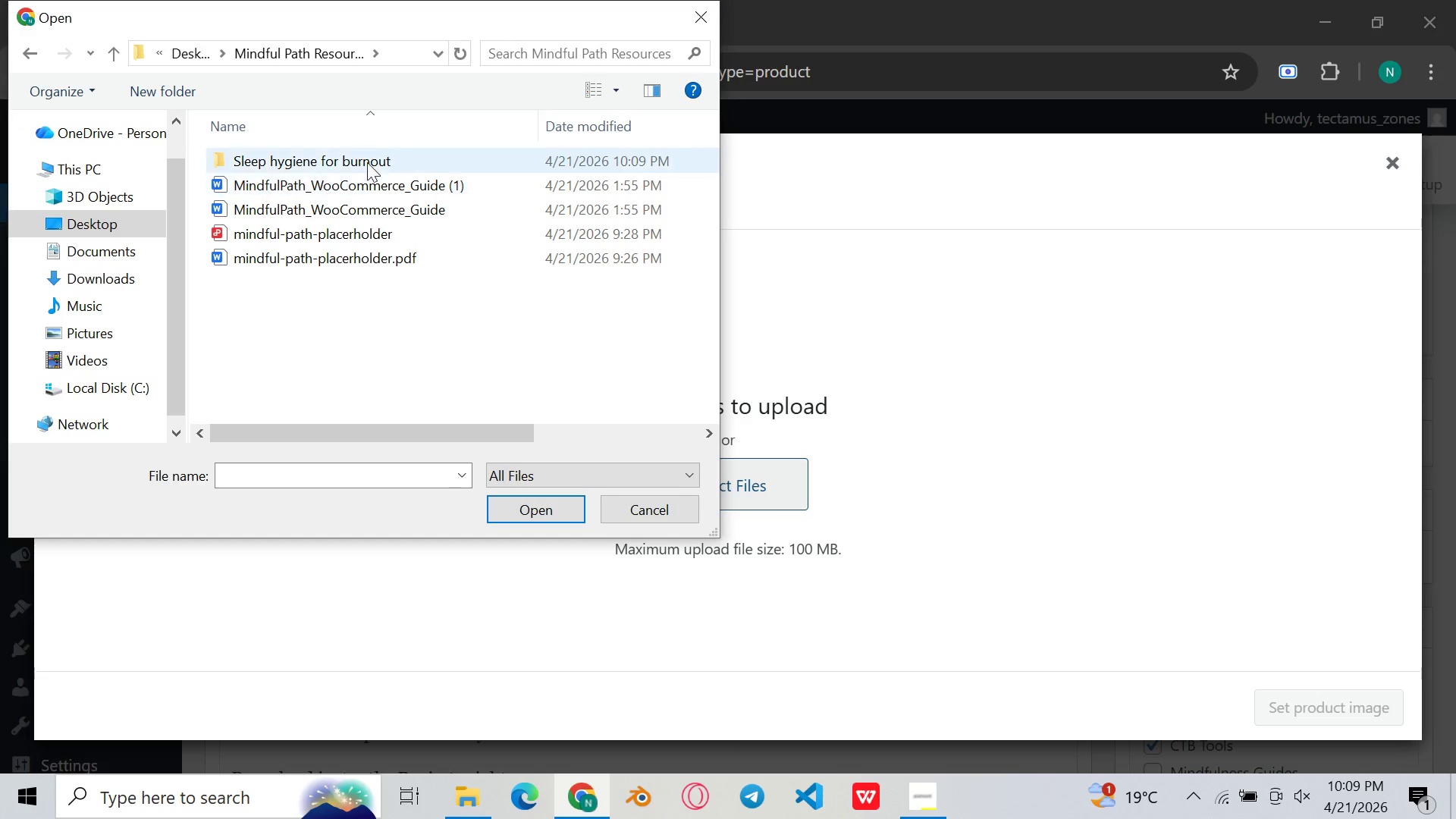 
double_click([370, 155])
 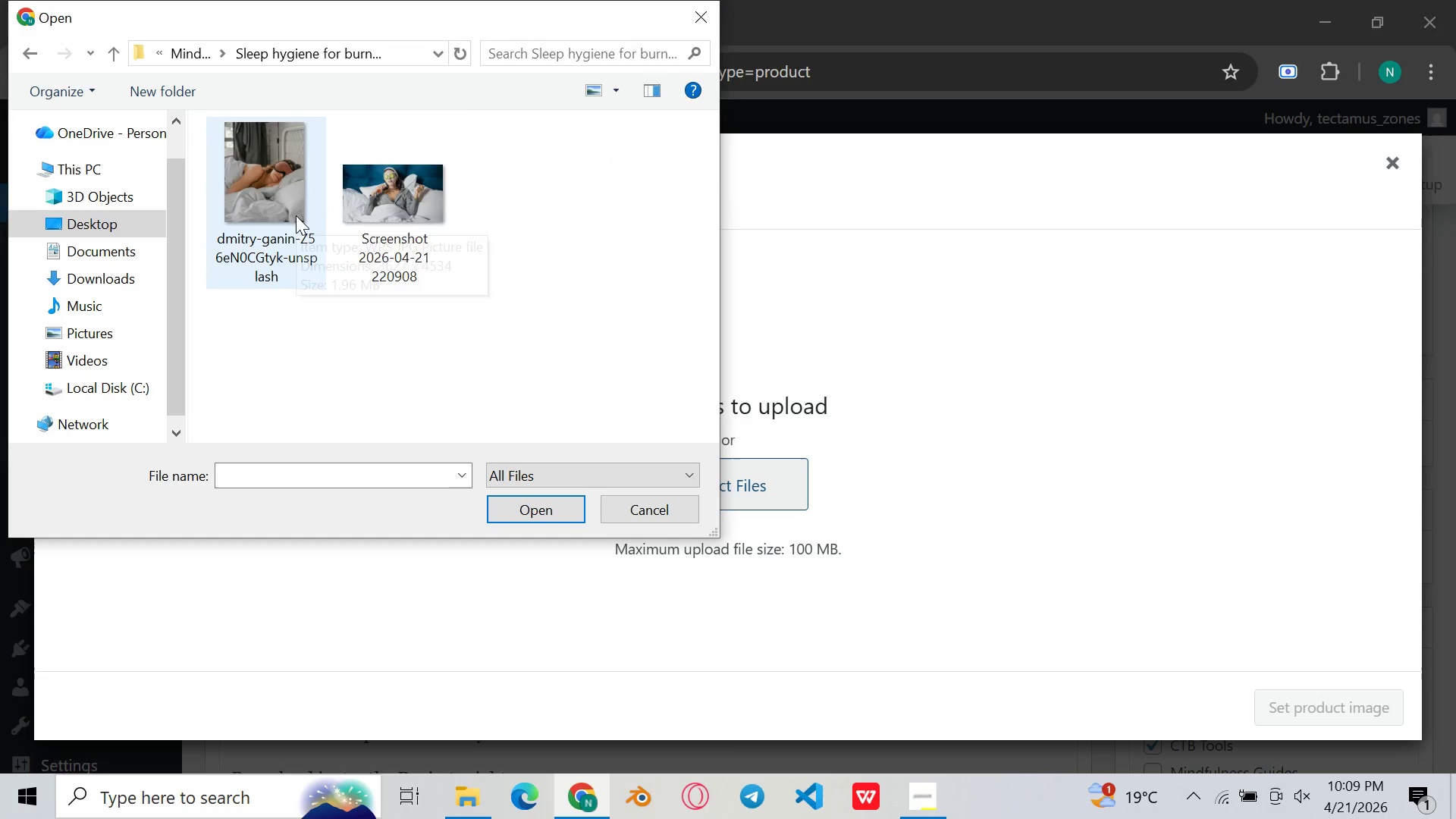 
double_click([296, 217])
 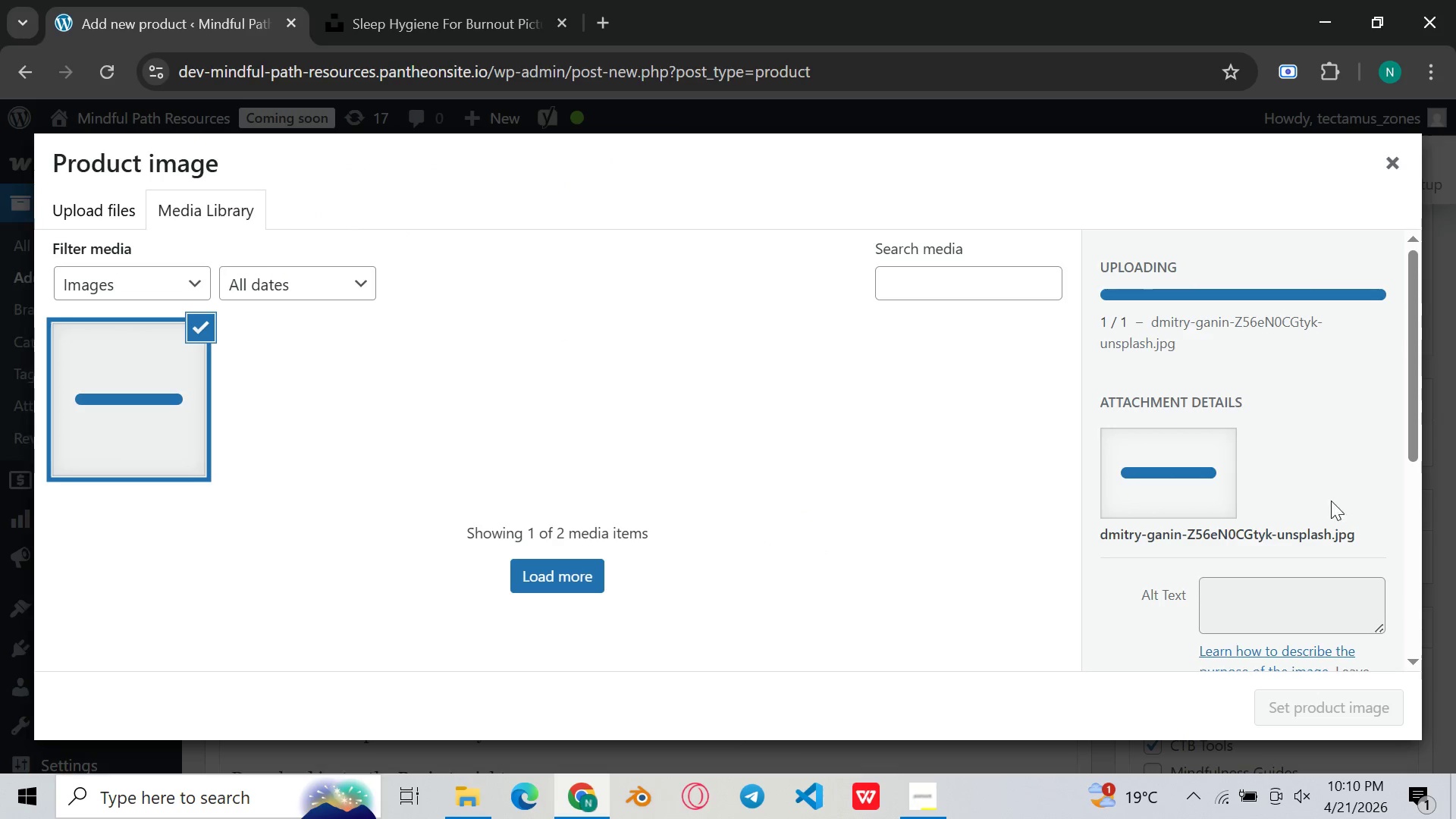 
scroll: coordinate [1298, 490], scroll_direction: down, amount: 5.0
 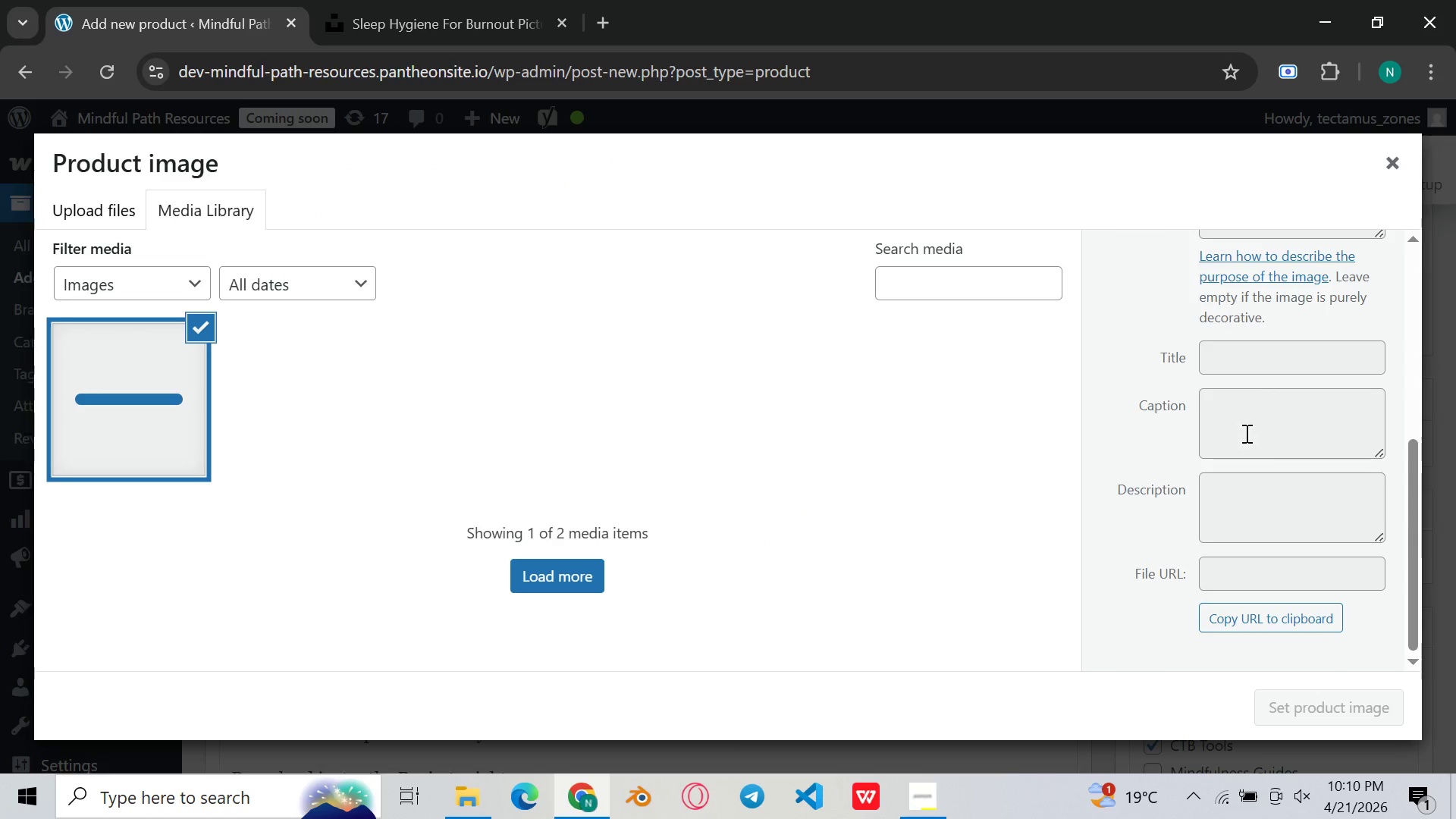 
left_click([1244, 422])
 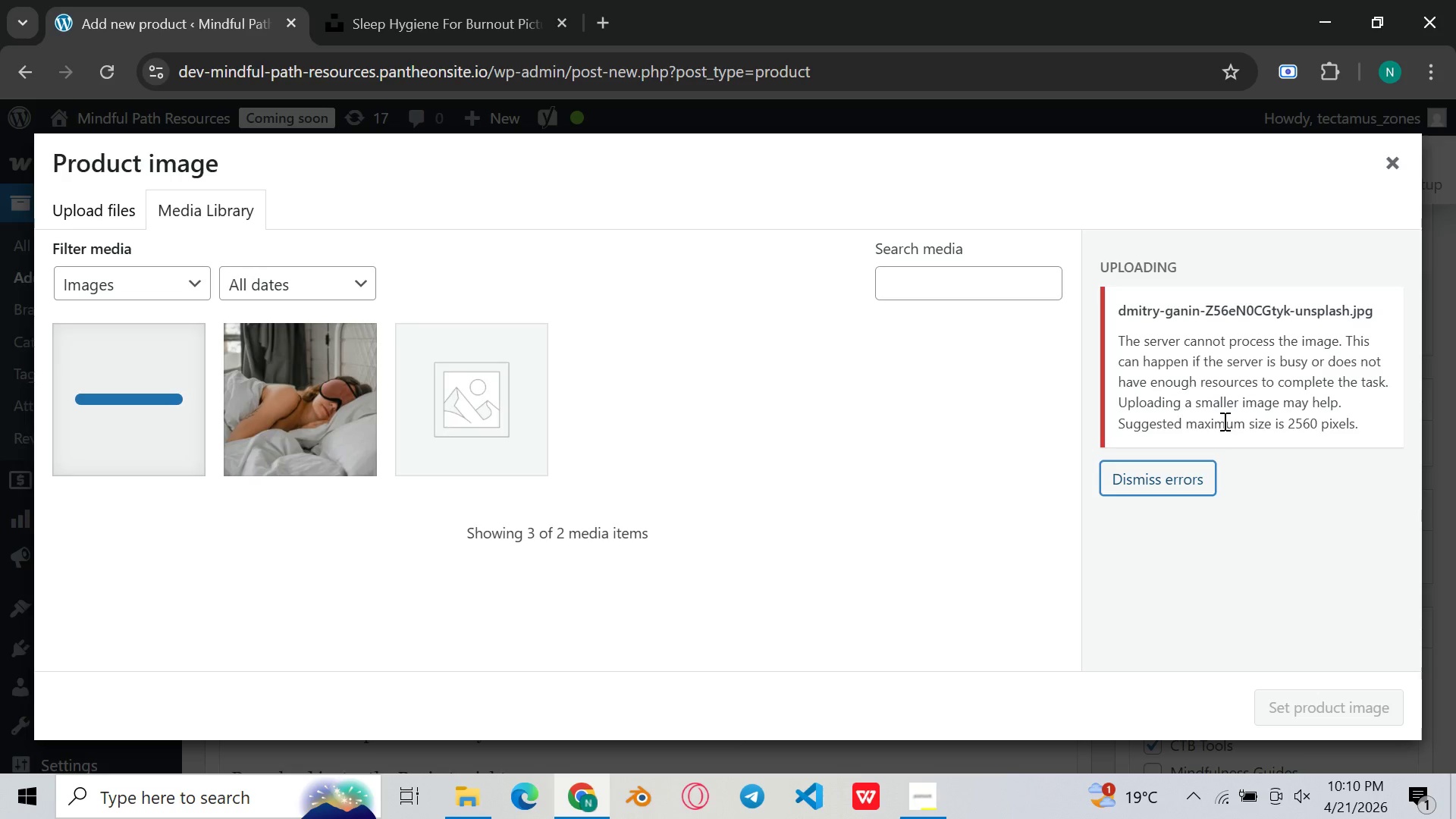 
type([PrintScreen]leep)
 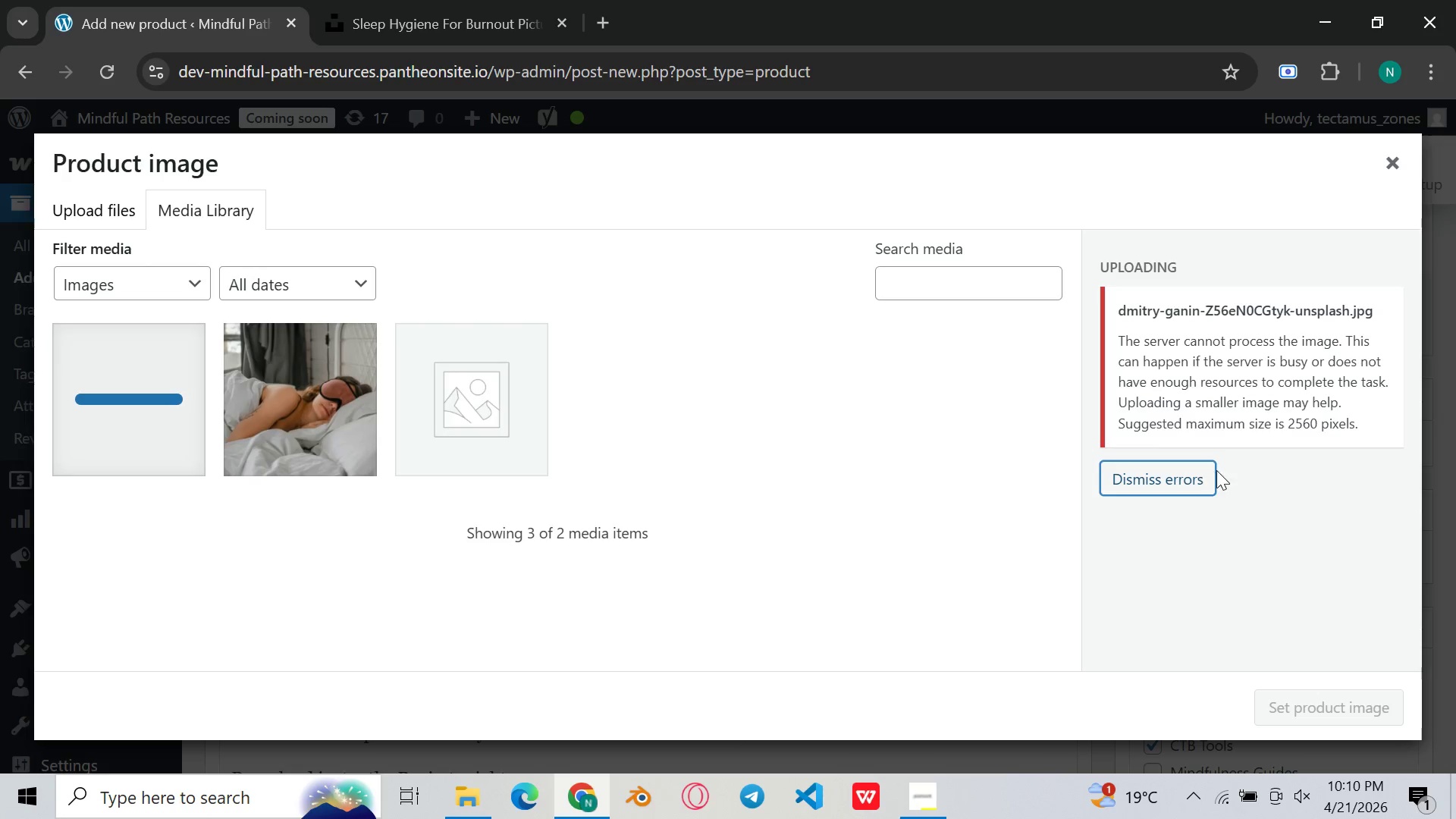 
double_click([1192, 488])
 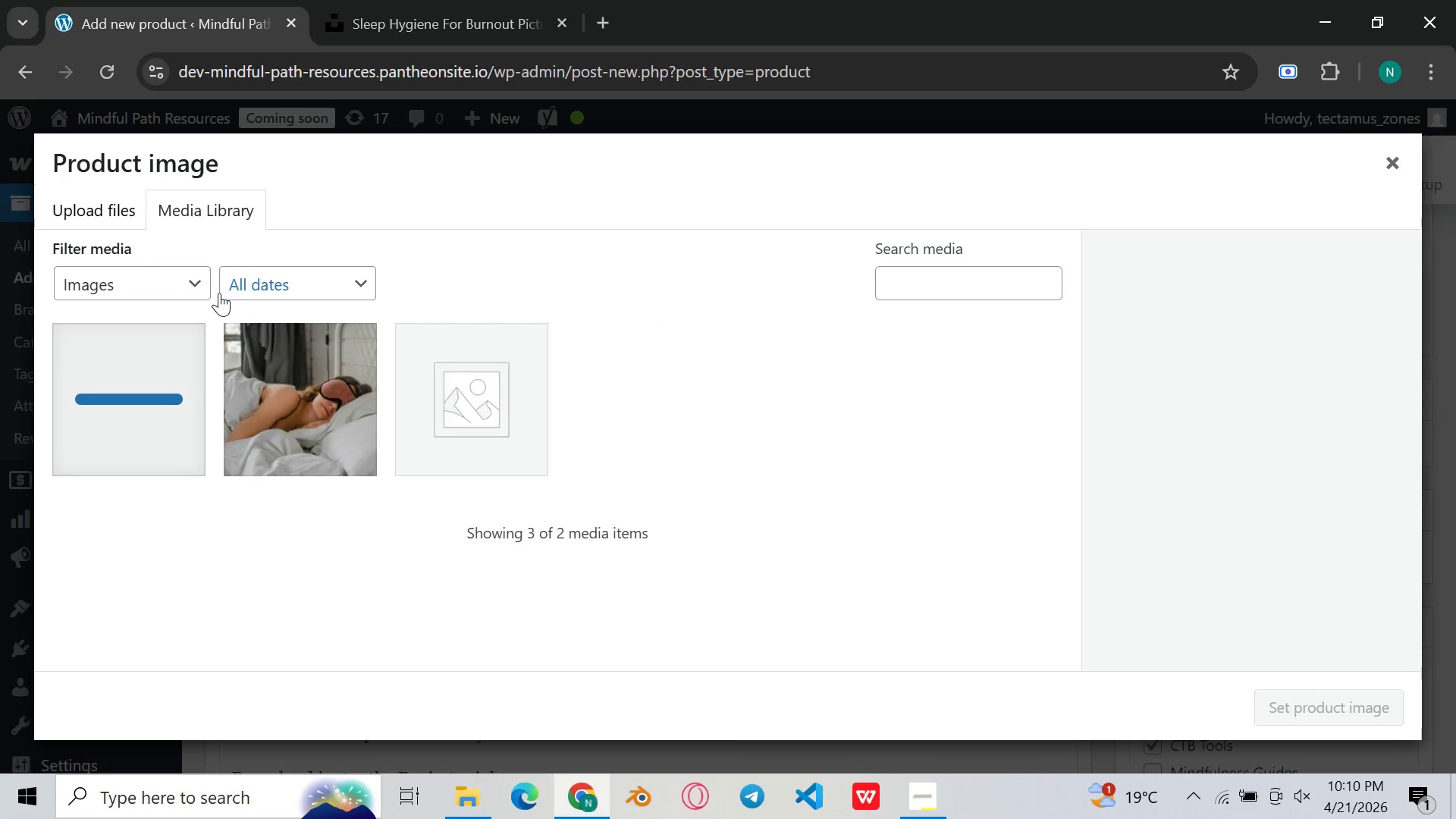 
left_click([328, 419])
 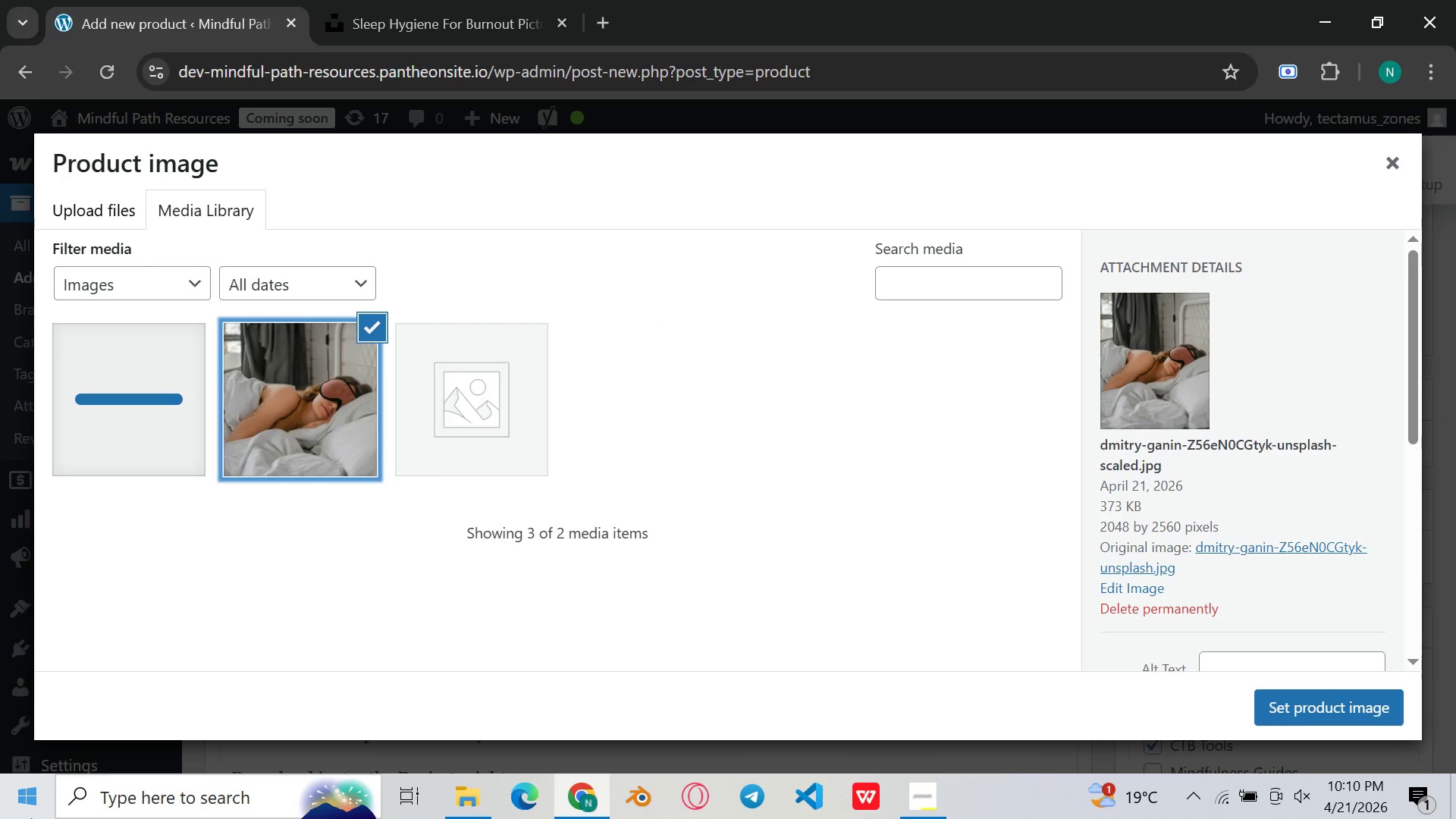 
scroll: coordinate [1242, 538], scroll_direction: down, amount: 12.0
 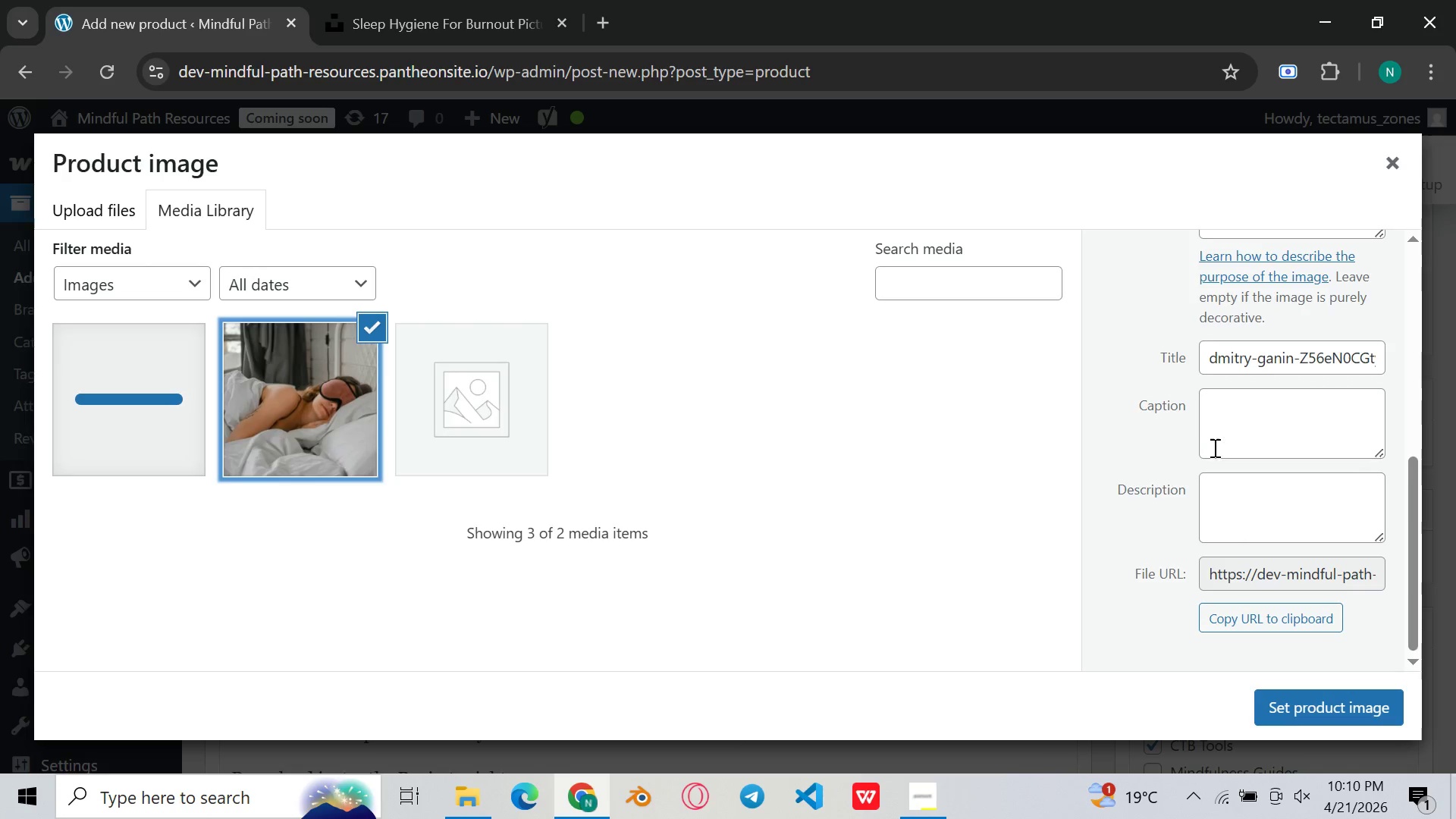 
scroll: coordinate [1211, 440], scroll_direction: up, amount: 3.0
 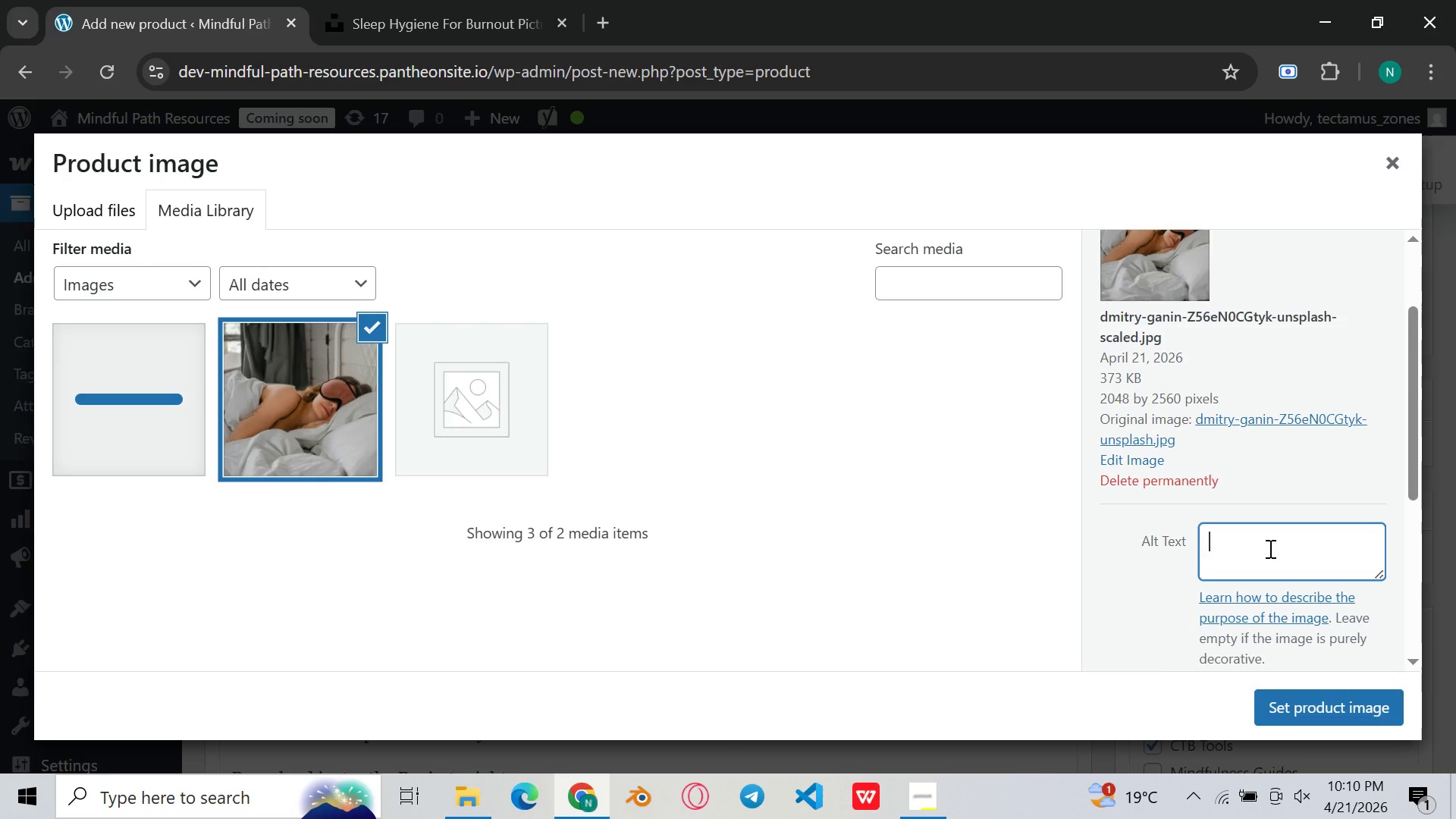 
type(Sleep hygiene for burnout = CBT goide)
key(Backspace)
key(Backspace)
key(Backspace)
key(Backspace)
key(Backspace)
key(Backspace)
key(Backspace)
 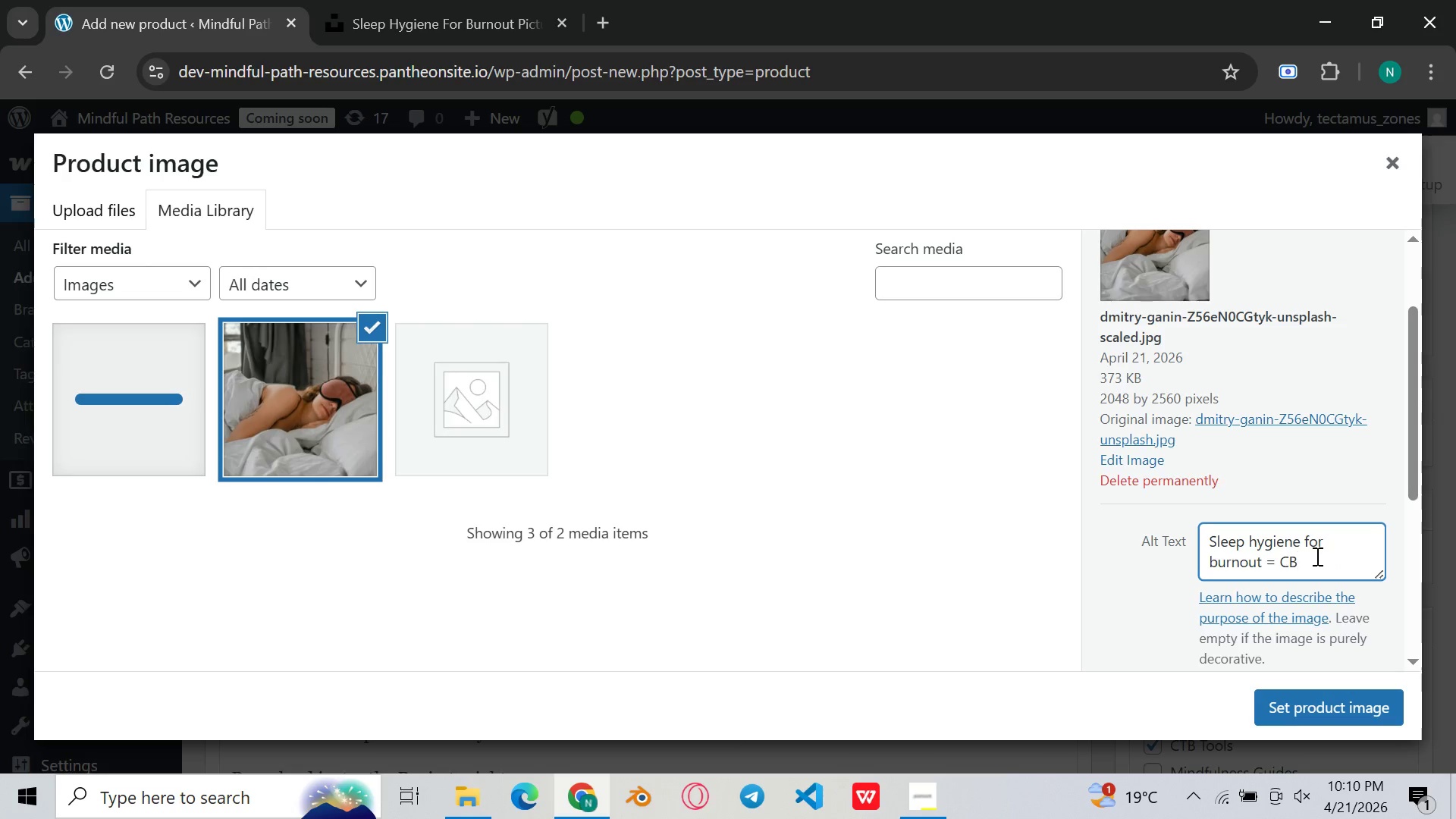 
key(Backspace)
key(Backspace)
key(Backspace)
key(Backspace)
type(- CBT)
key(Backspace)
key(Backspace)
type(CBYT)
key(Backspace)
key(Backspace)
key(Backspace)
key(Backspace)
key(Backspace)
type(CBT -)
 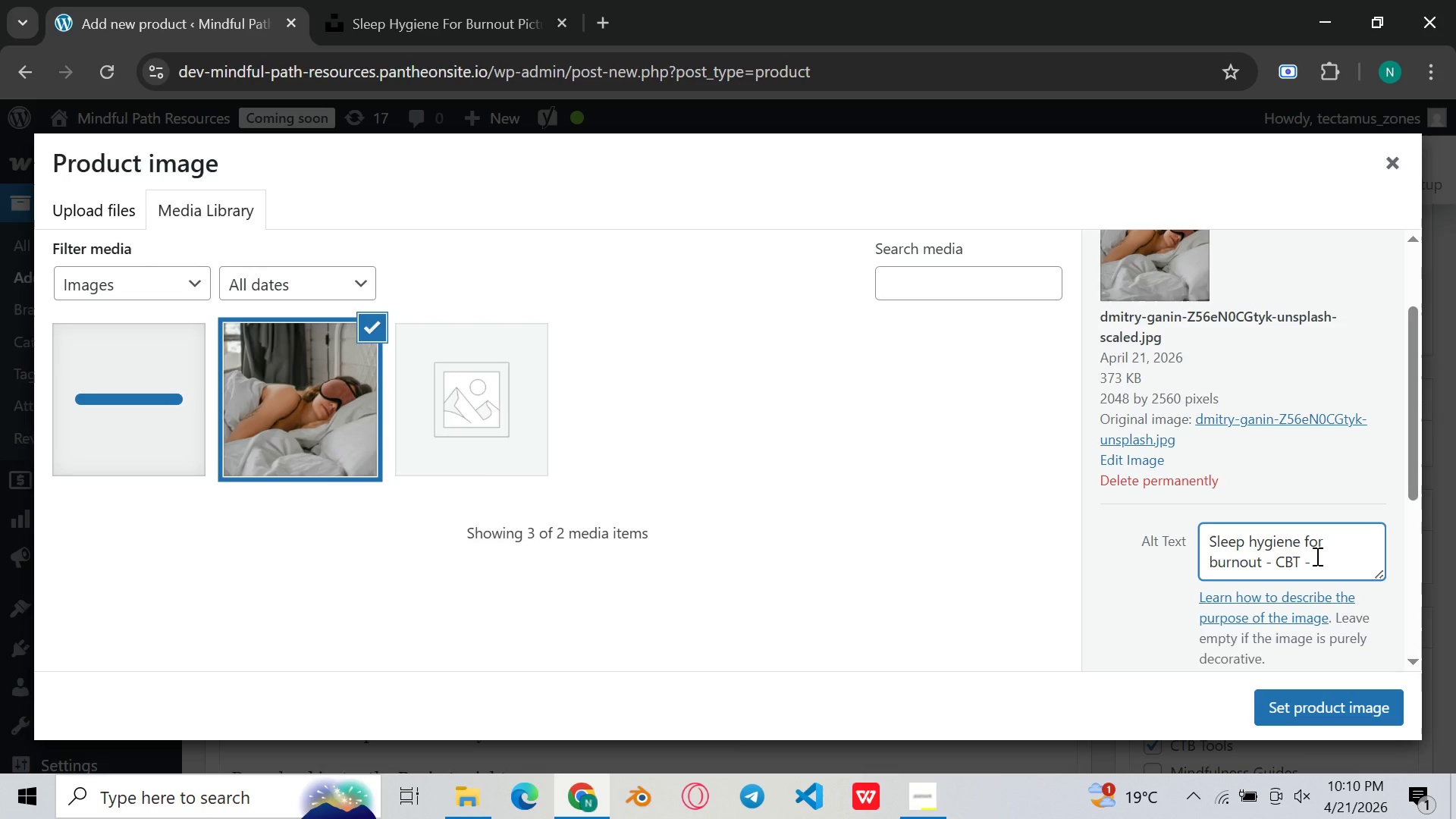 
hold_key(key=CapsLock, duration=0.42)
 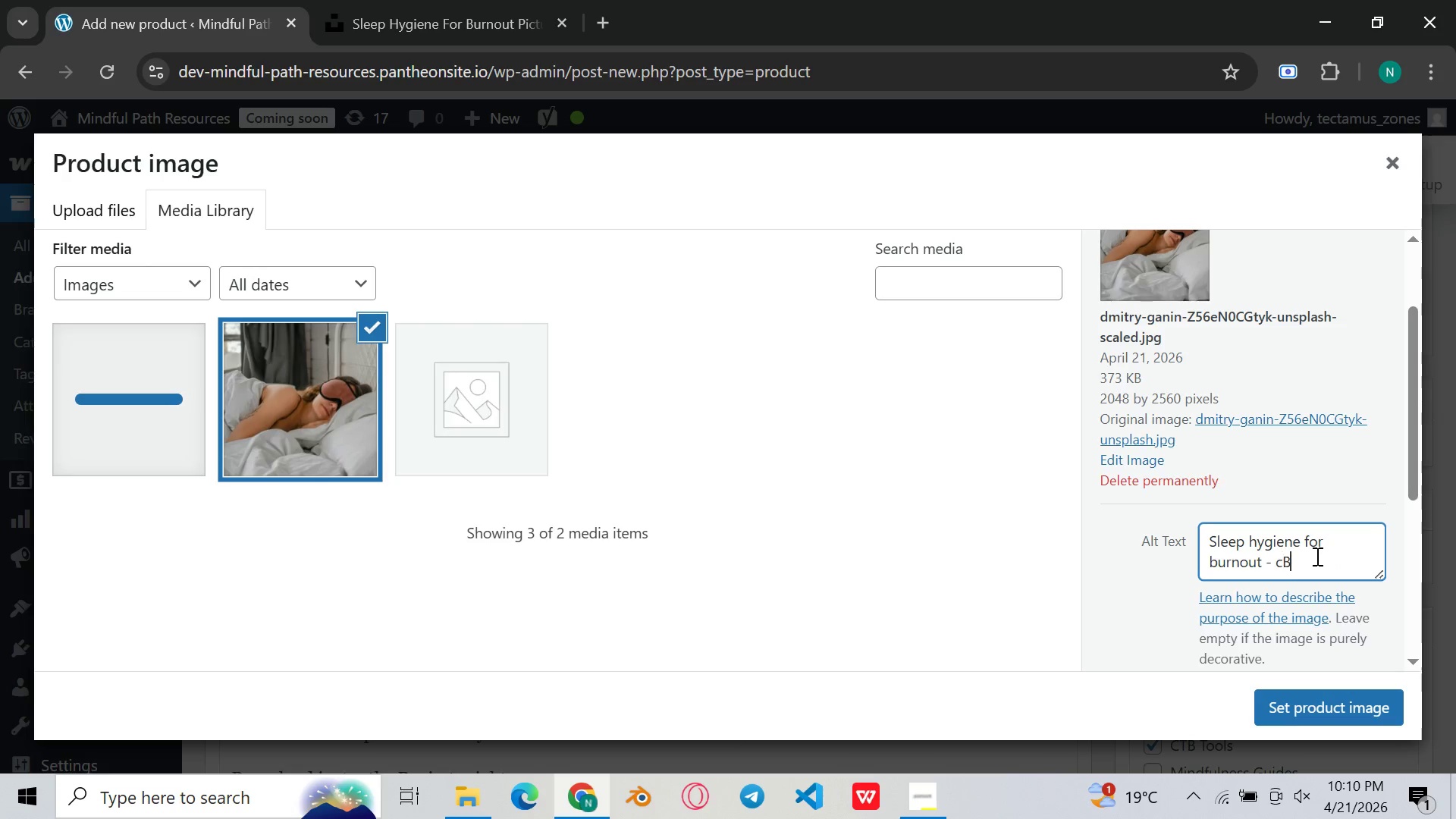 
hold_key(key=CapsLock, duration=0.38)
 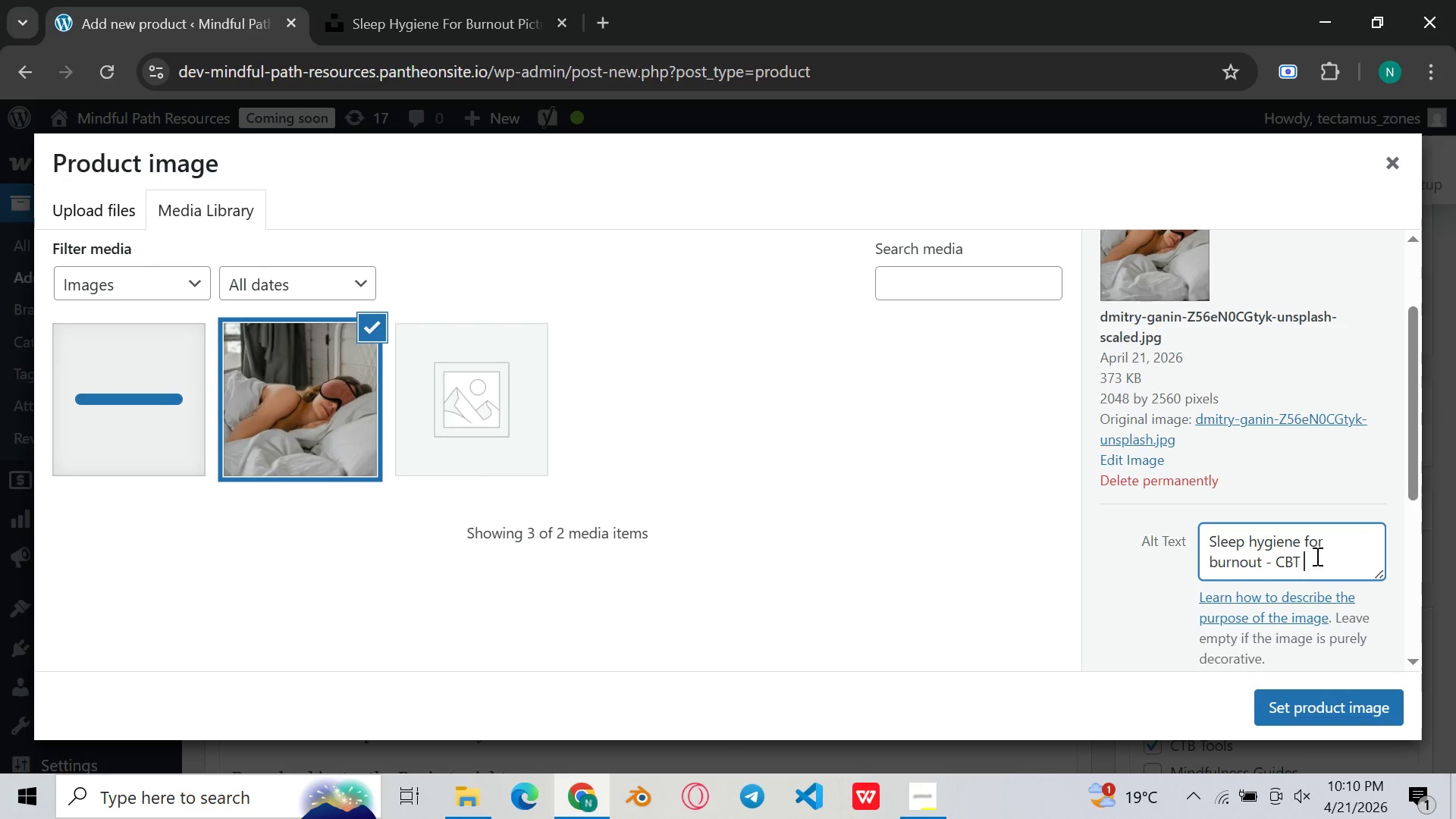 
key(Backspace)
type(guided joiur)
key(Backspace)
key(Backspace)
type(rnaling worko)
key(Backspace)
type(book download for burm)
key(Backspace)
type(nout)
 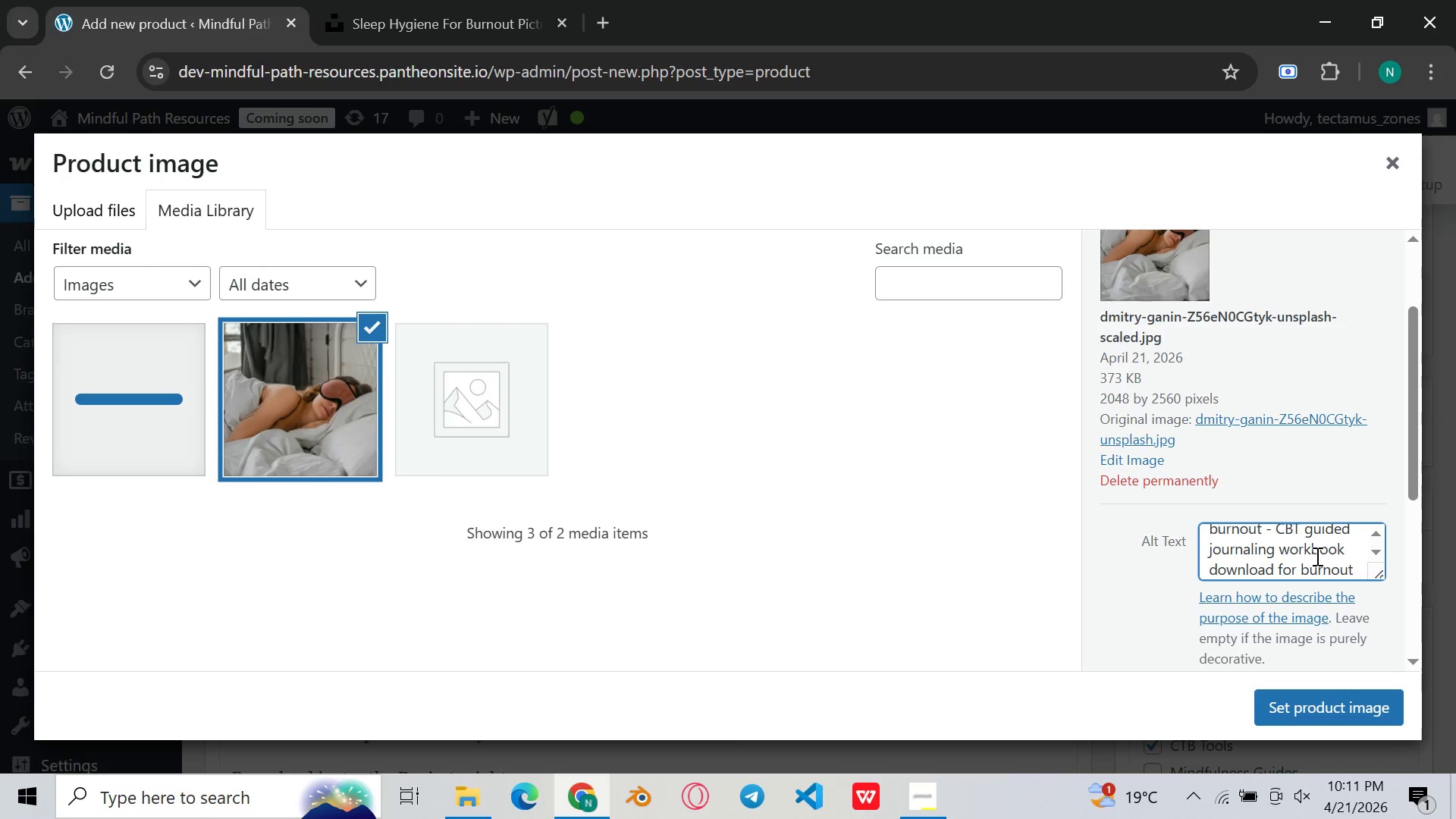 
key(Space)
 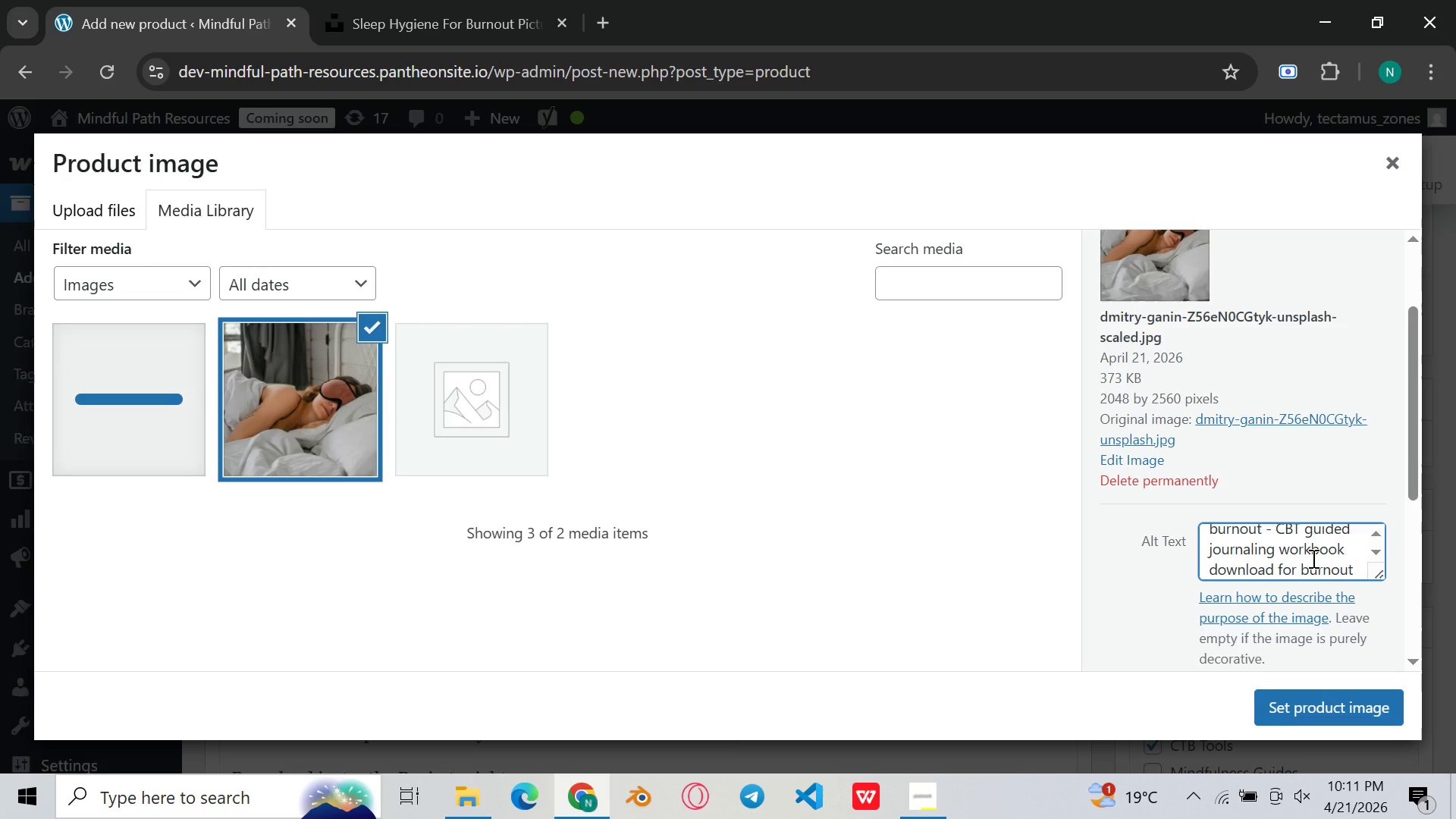 
wait(15.02)
 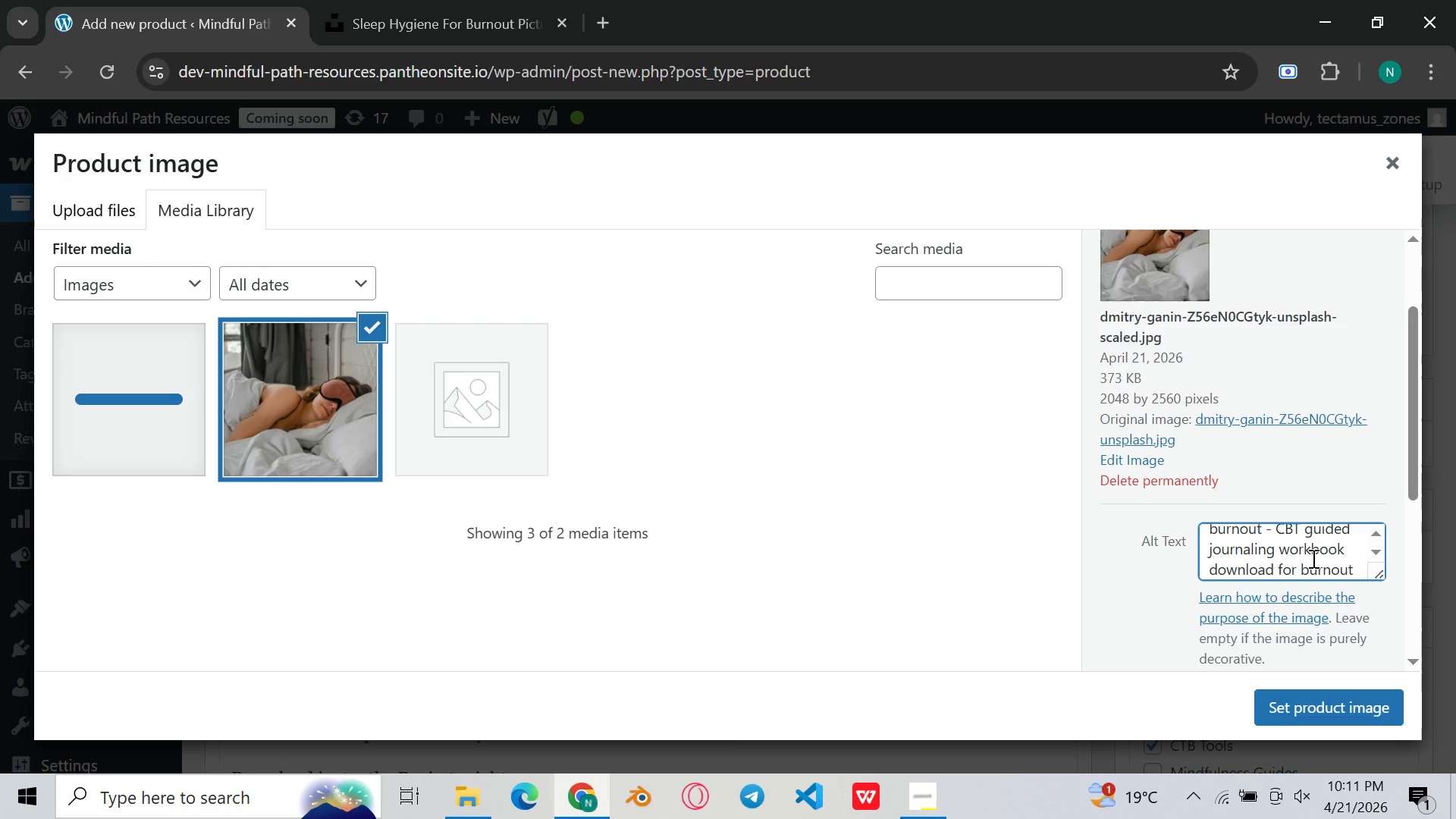 
type(recovery)
 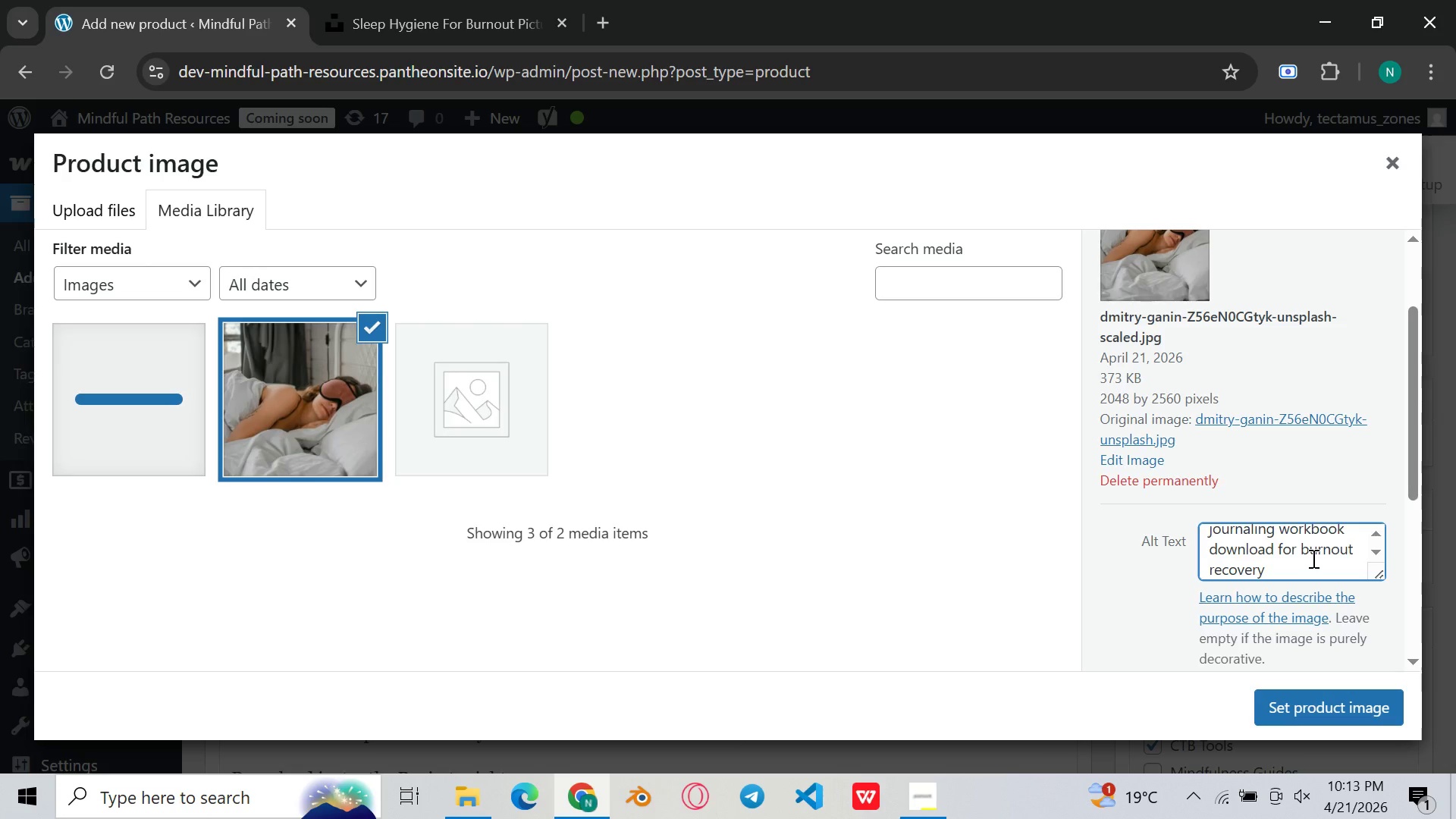 
wait(84.08)
 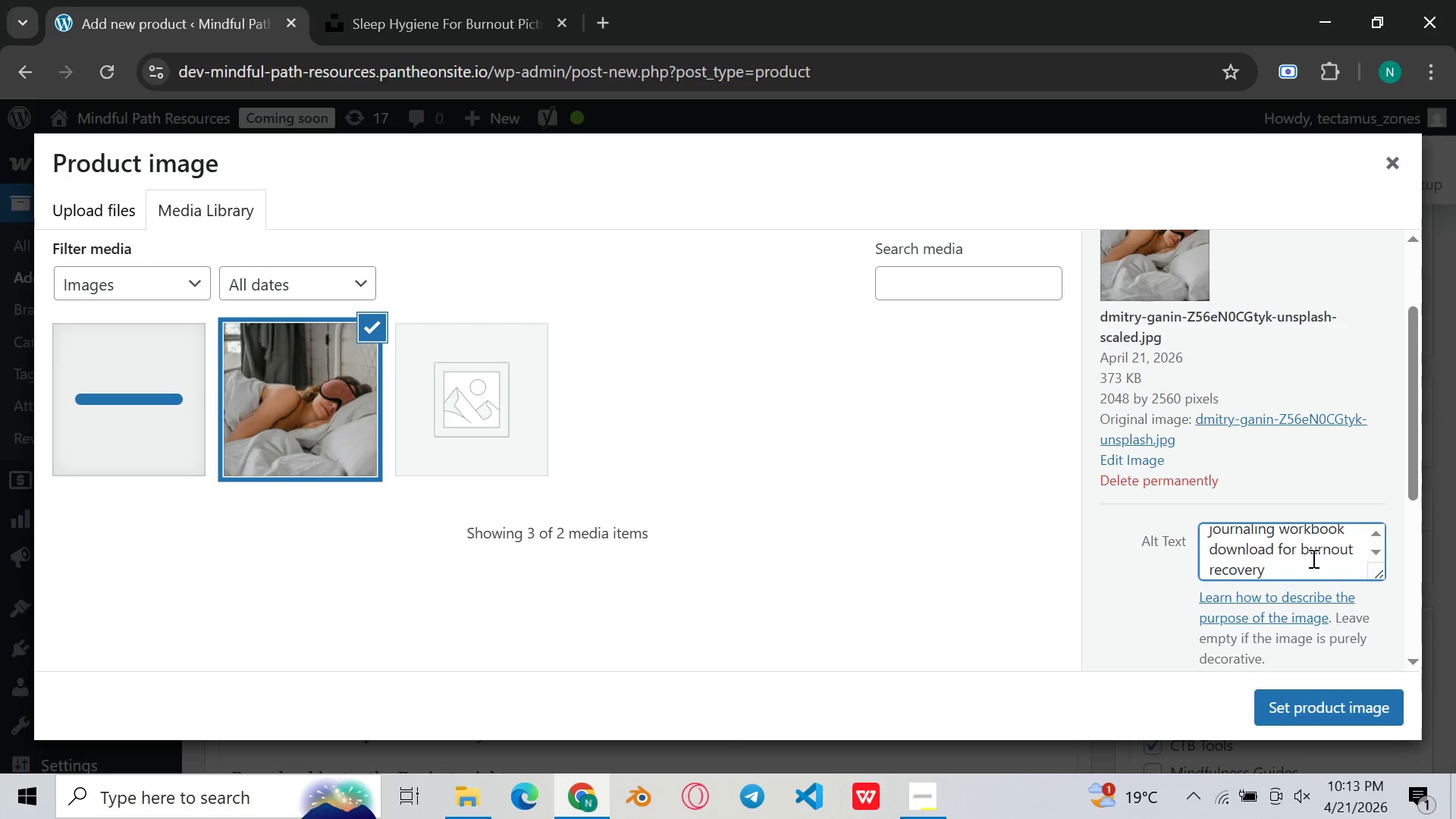 
scroll: coordinate [1272, 560], scroll_direction: up, amount: 3.0
 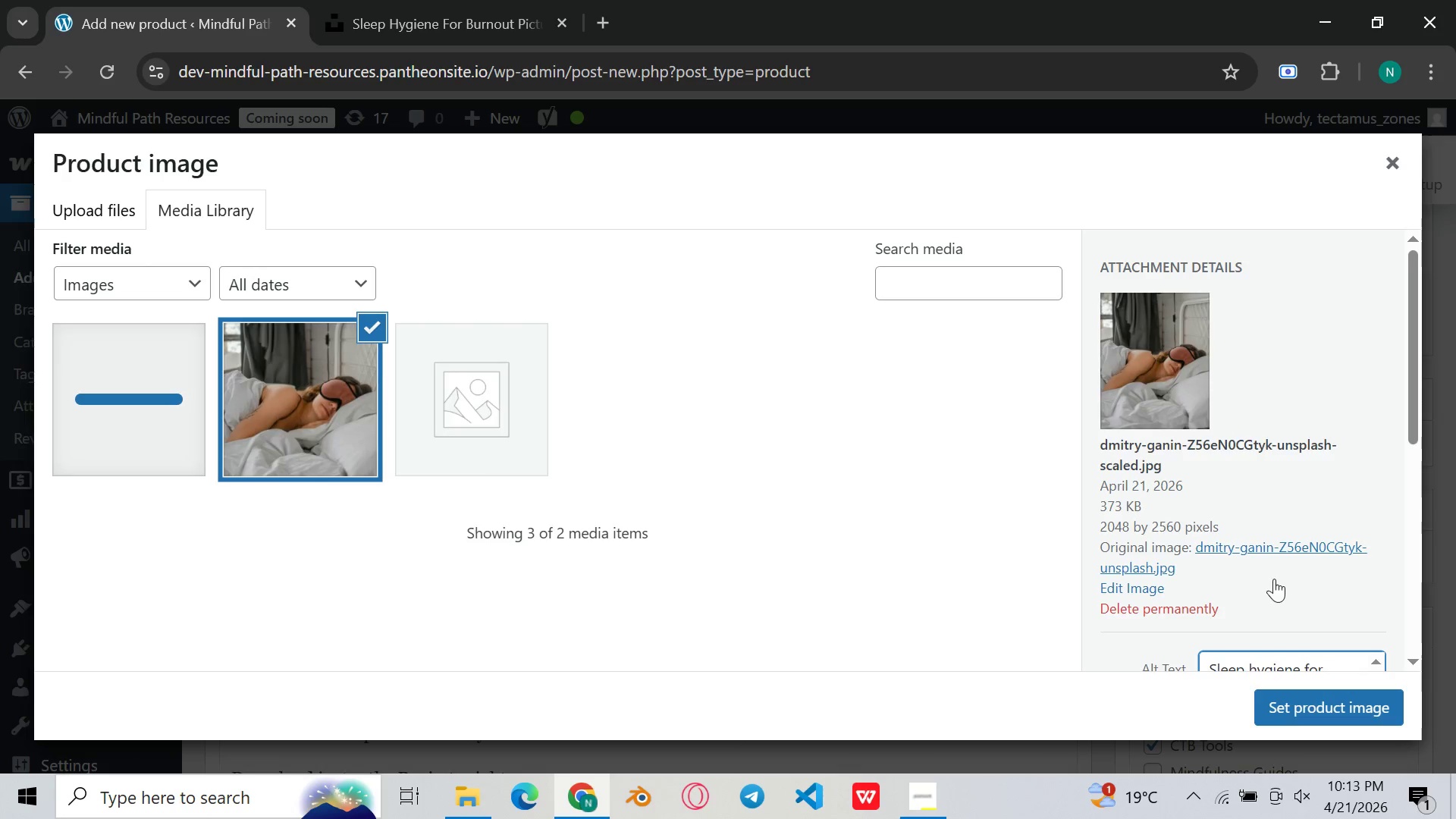 
scroll: coordinate [1272, 573], scroll_direction: down, amount: 3.0
 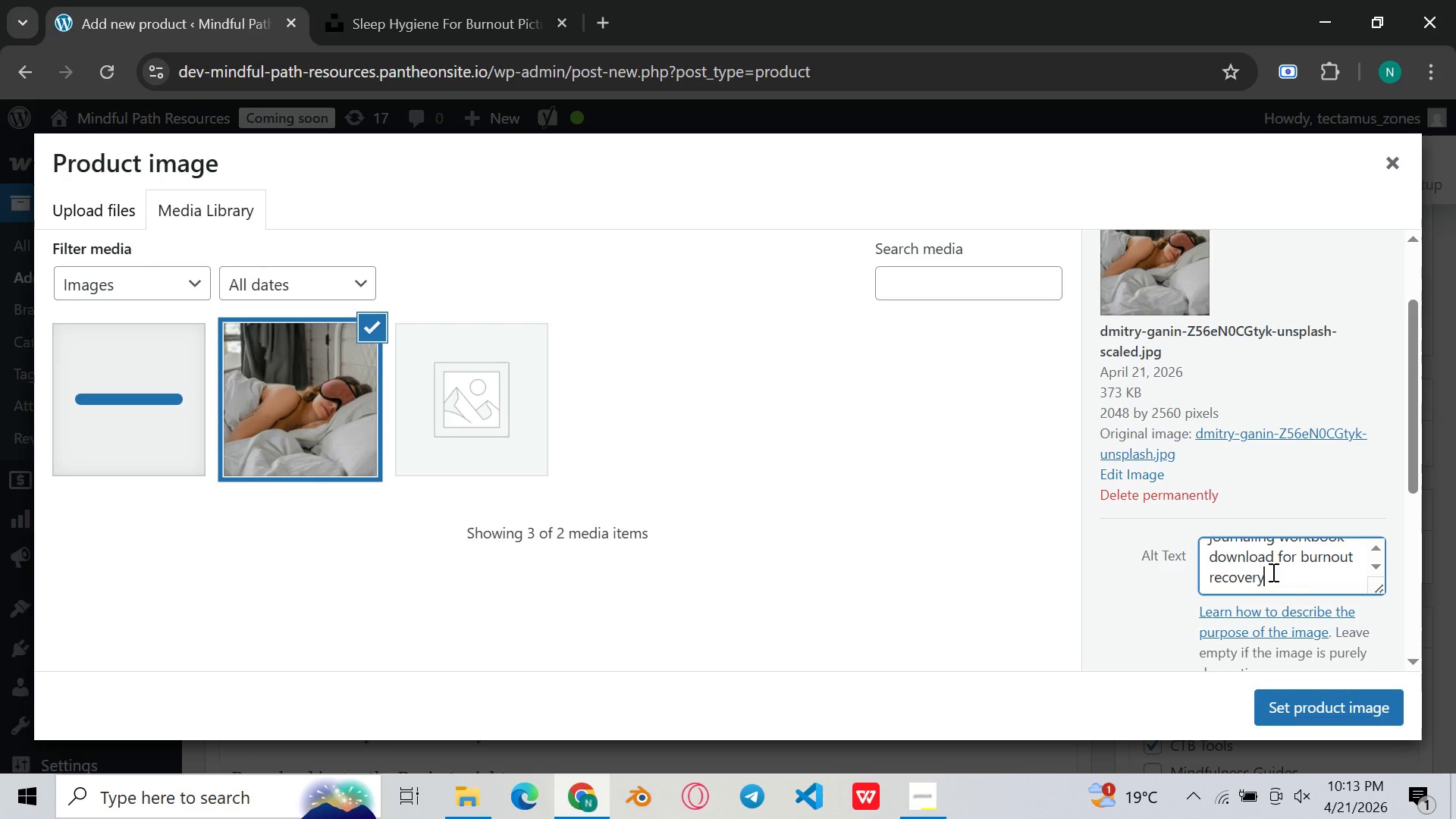 
left_click([1273, 574])
 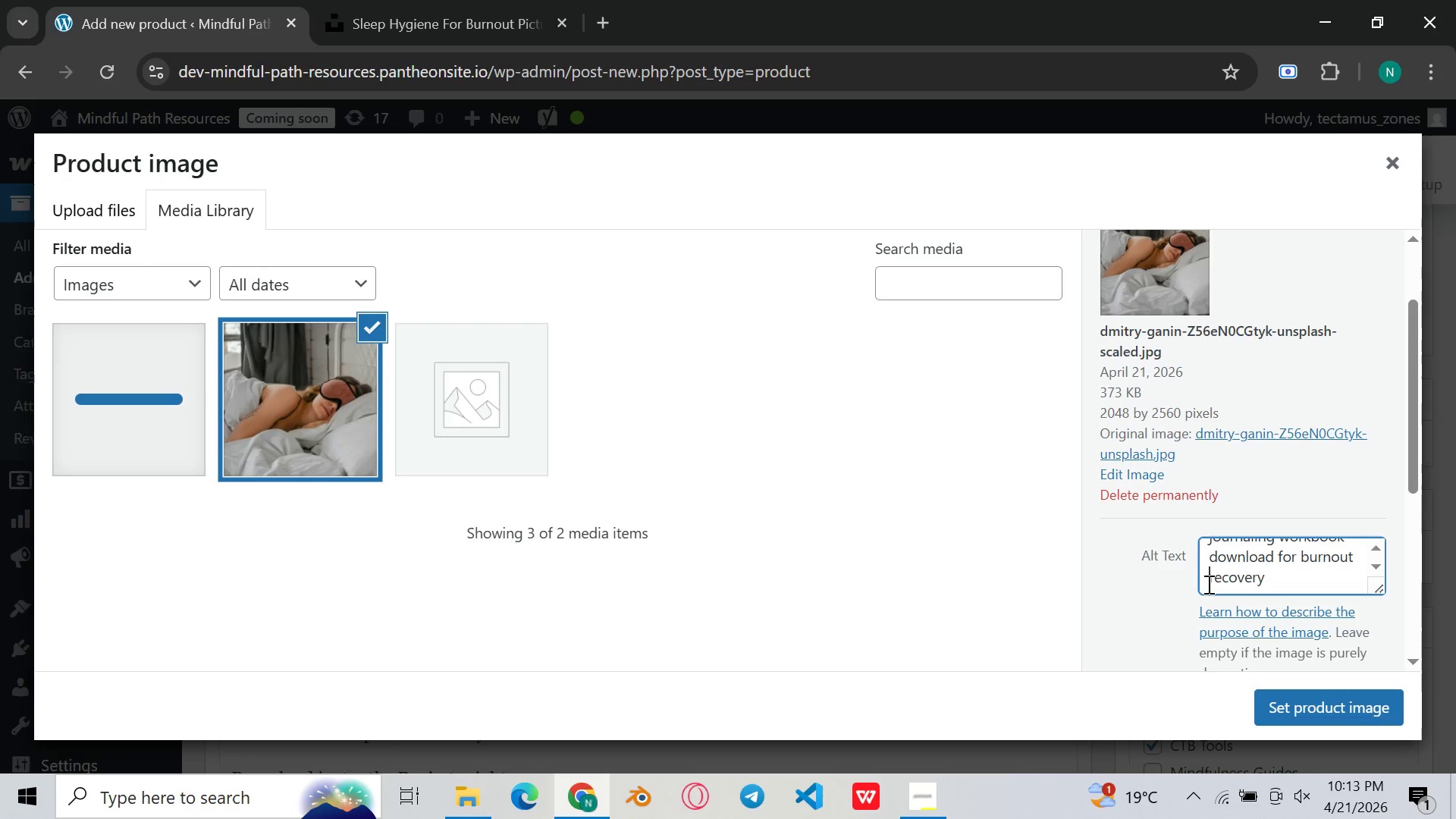 
left_click([1318, 567])
 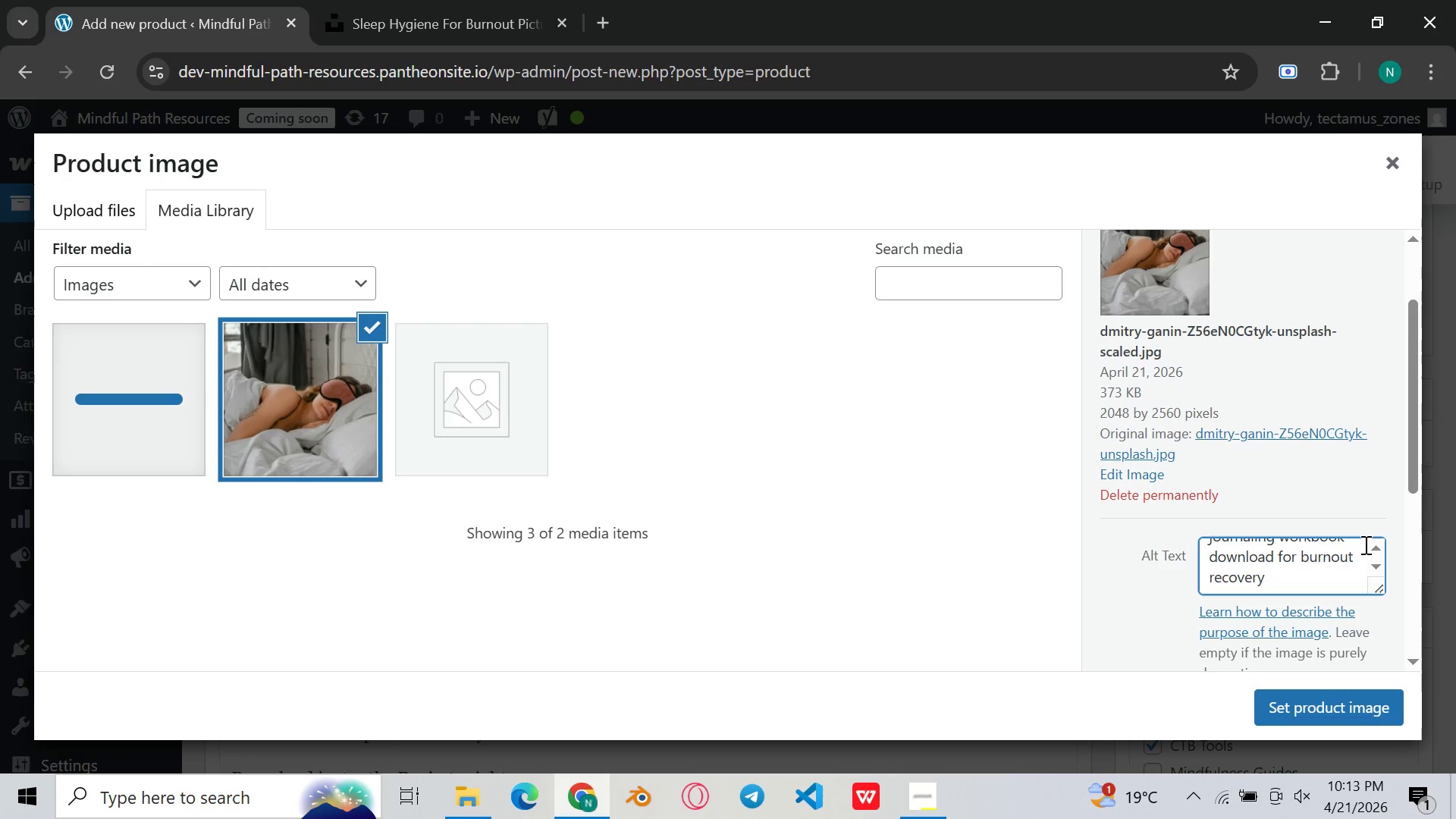 
left_click([1360, 564])
 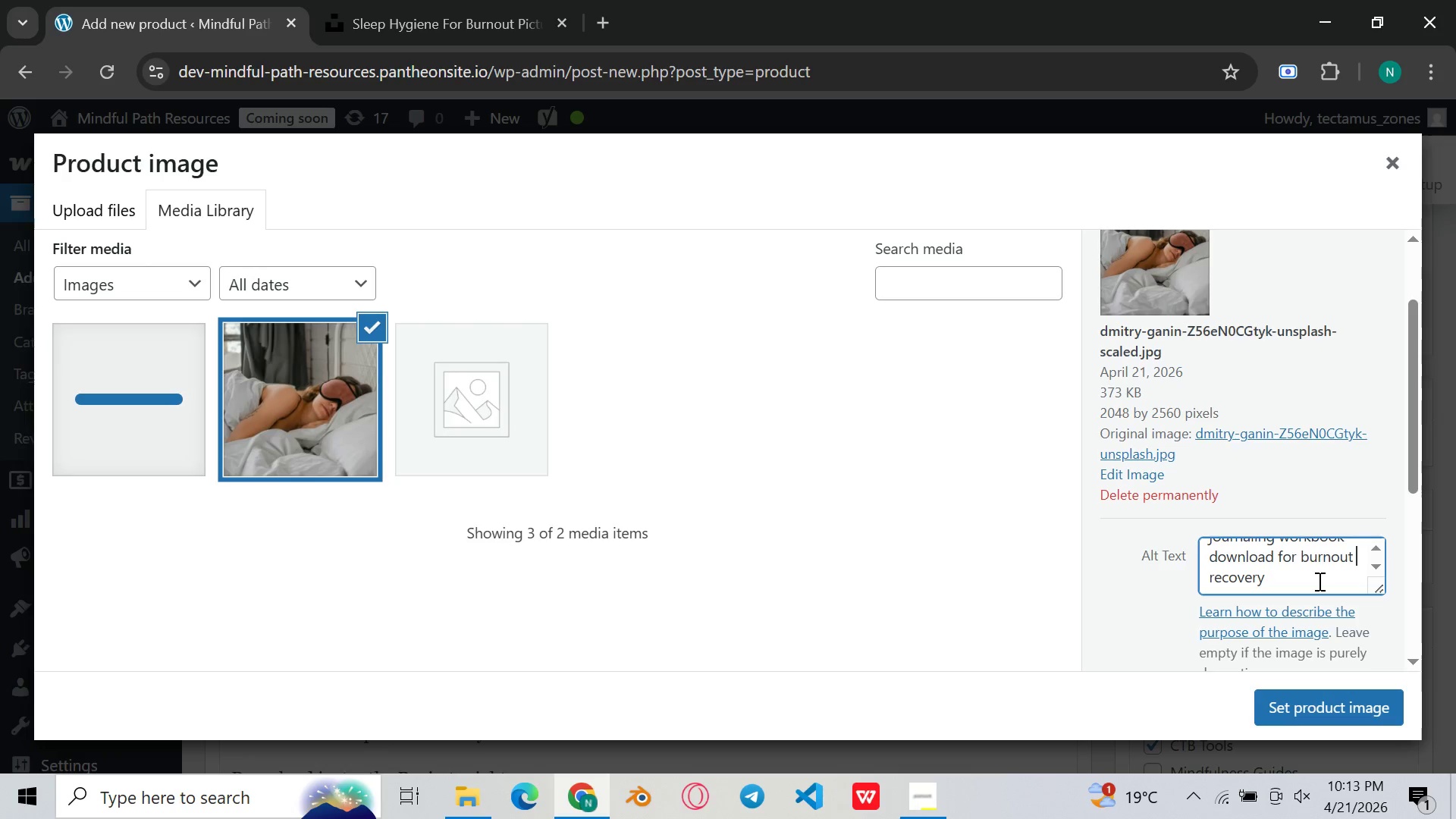 
left_click([1318, 581])
 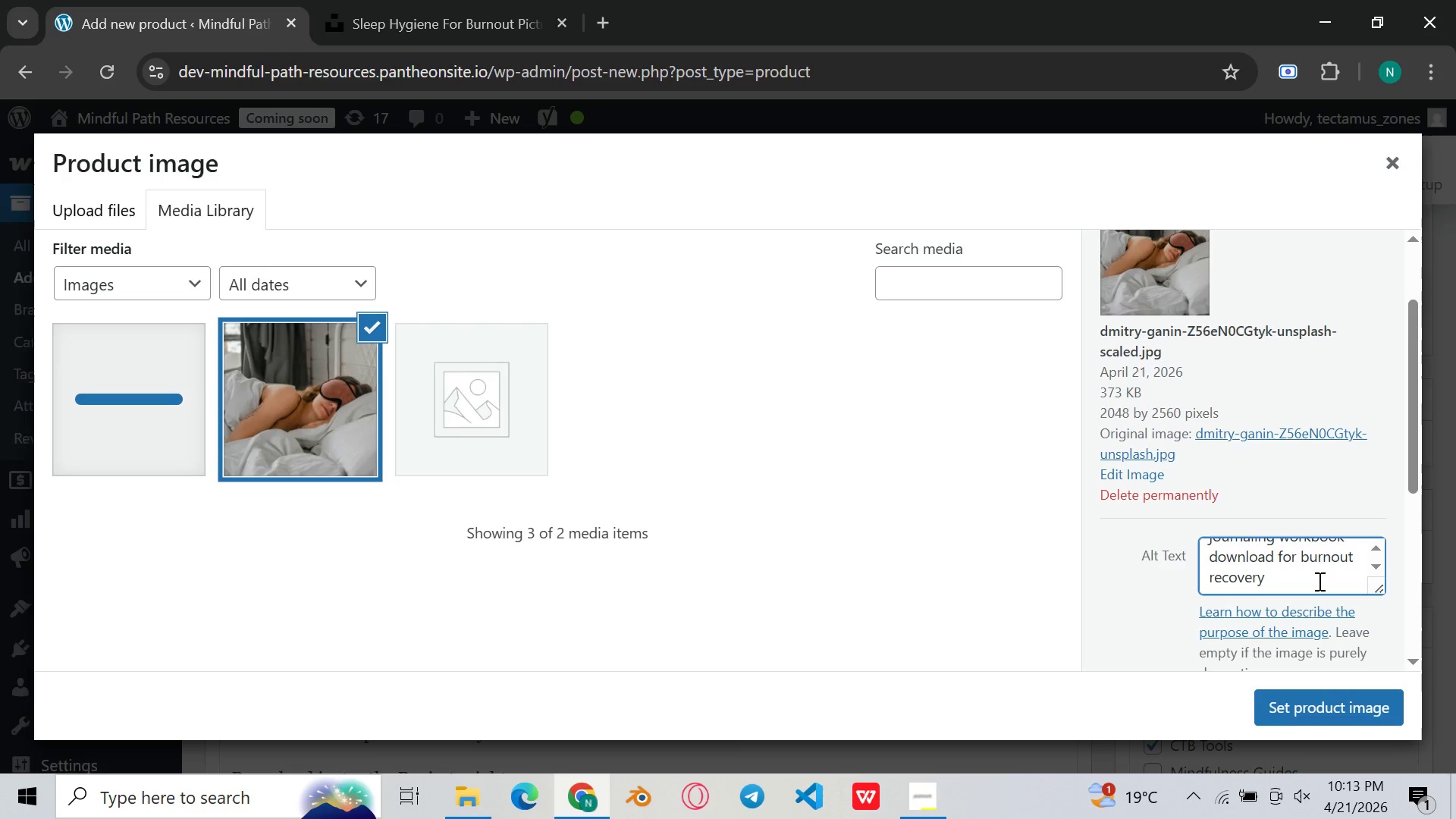 
scroll: coordinate [1318, 581], scroll_direction: down, amount: 1.0
 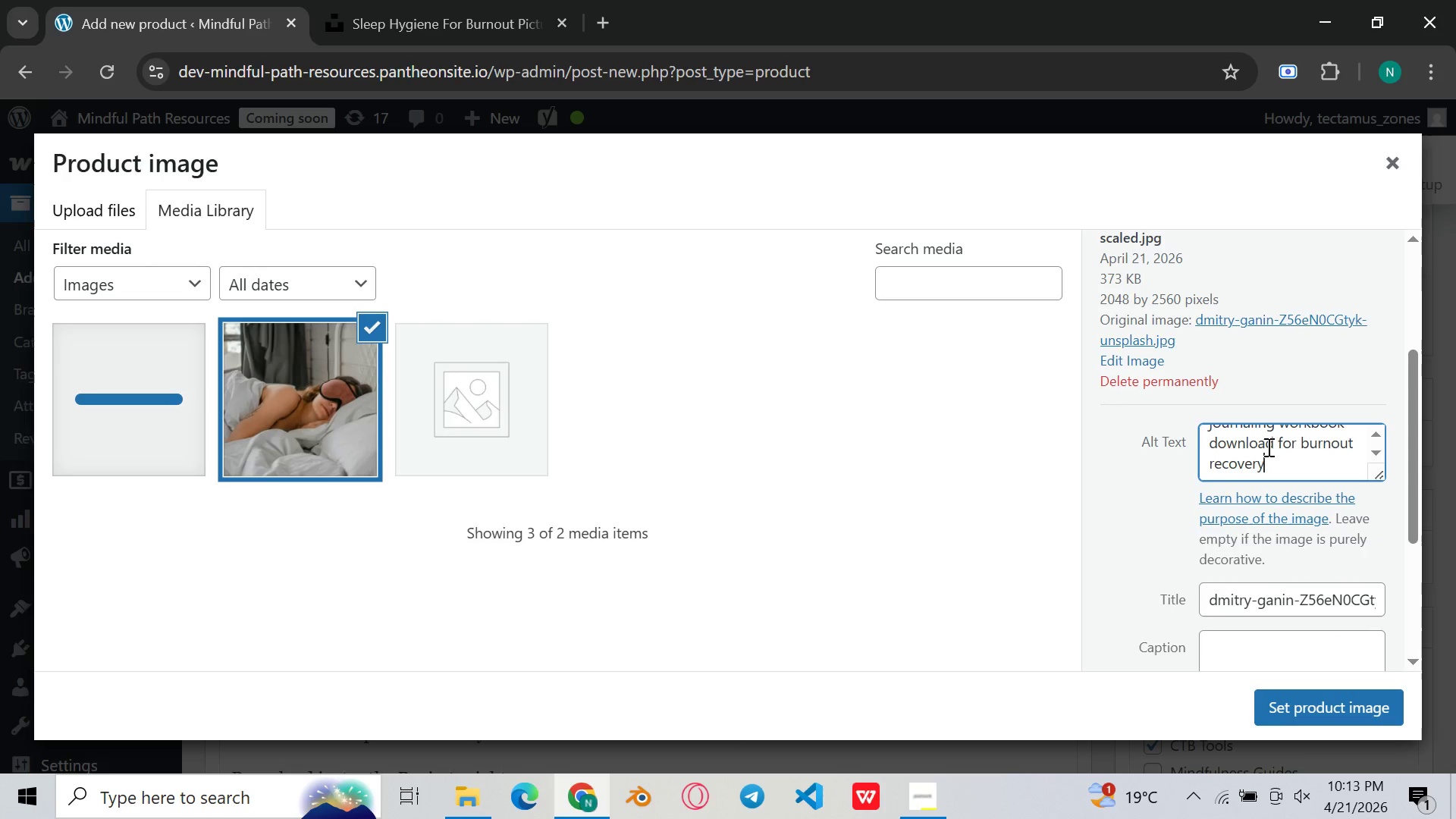 
scroll: coordinate [1272, 463], scroll_direction: up, amount: 1.0
 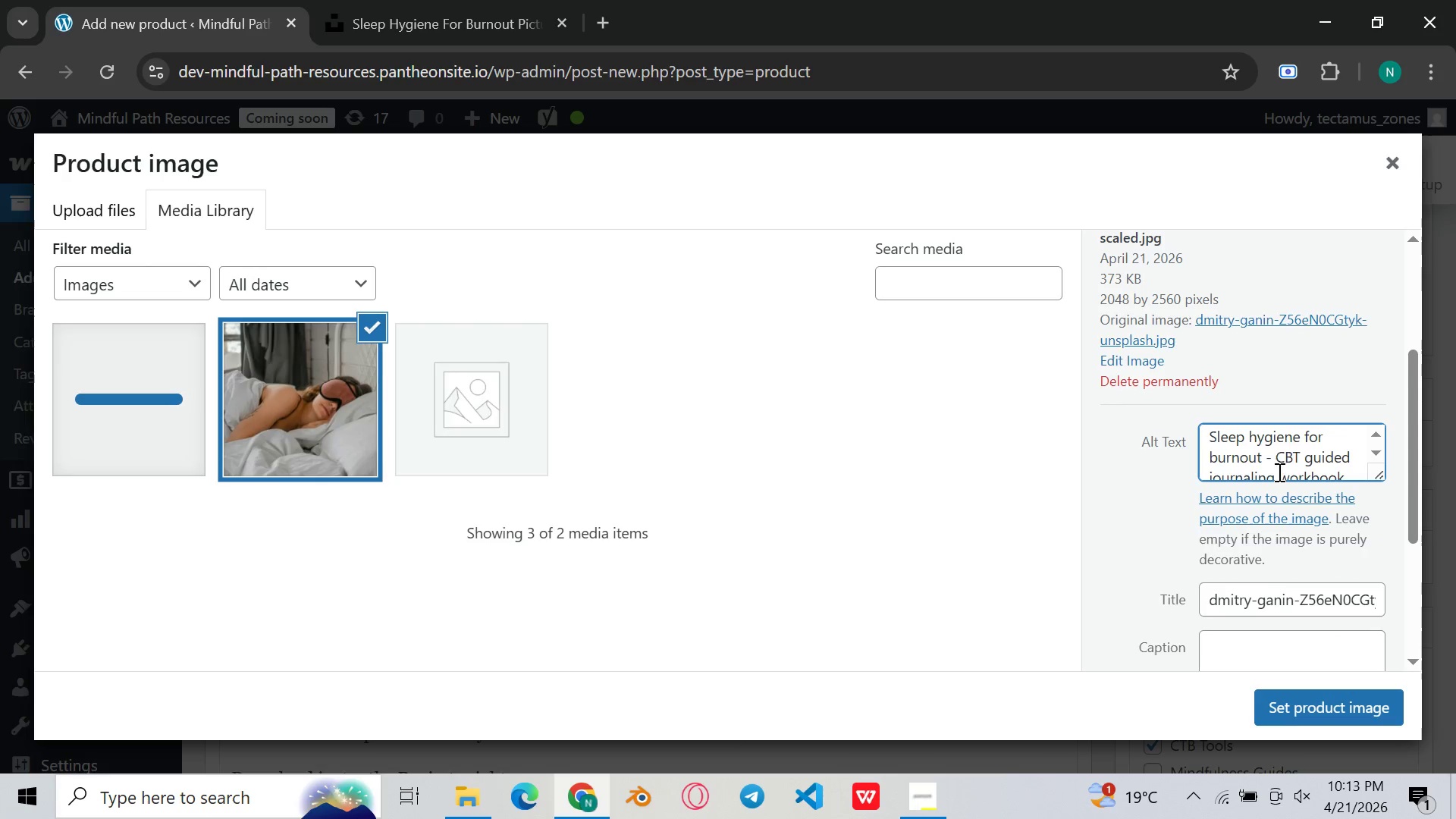 
scroll: coordinate [1278, 455], scroll_direction: down, amount: 2.0
 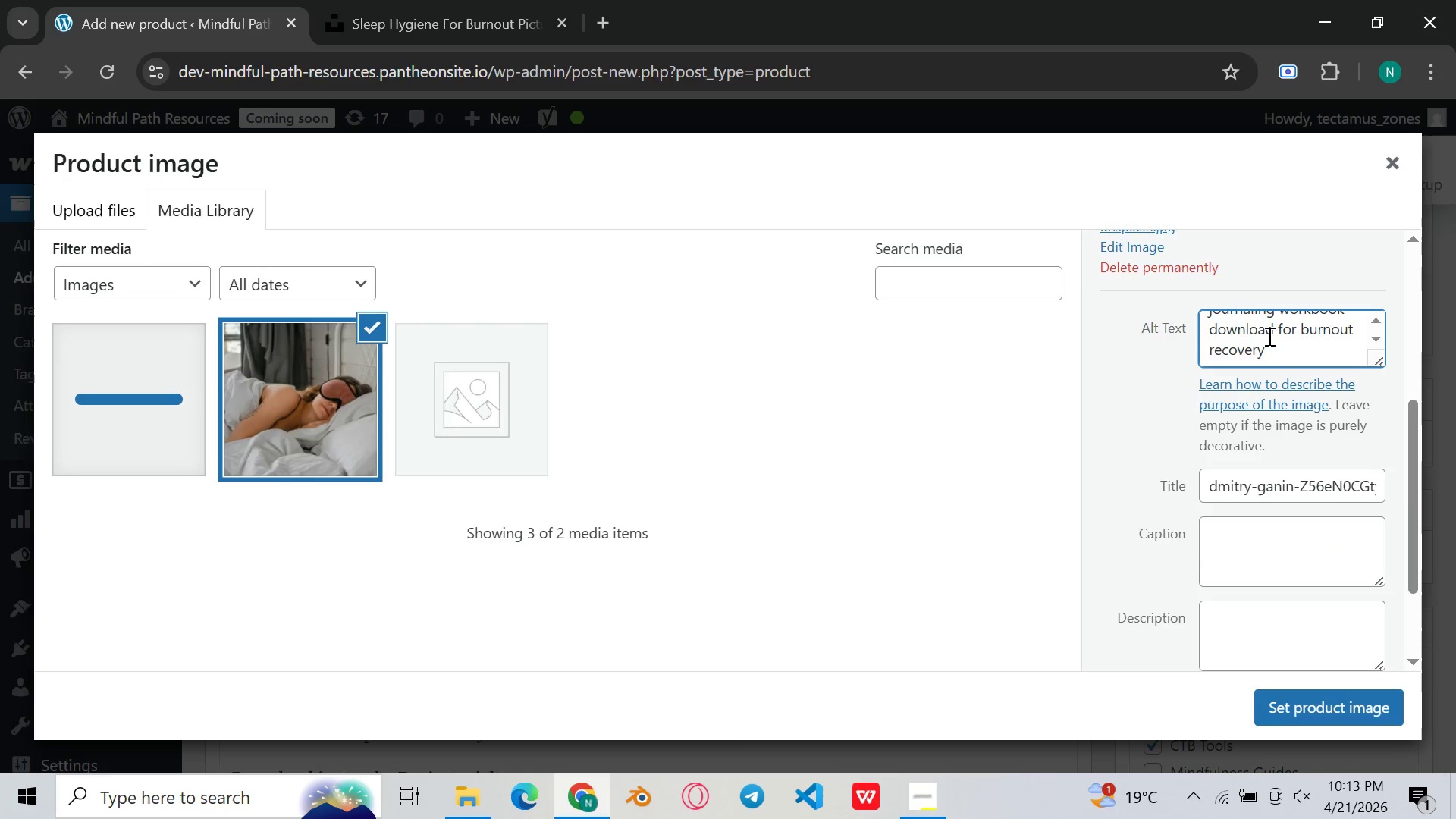 
scroll: coordinate [1269, 337], scroll_direction: up, amount: 1.0
 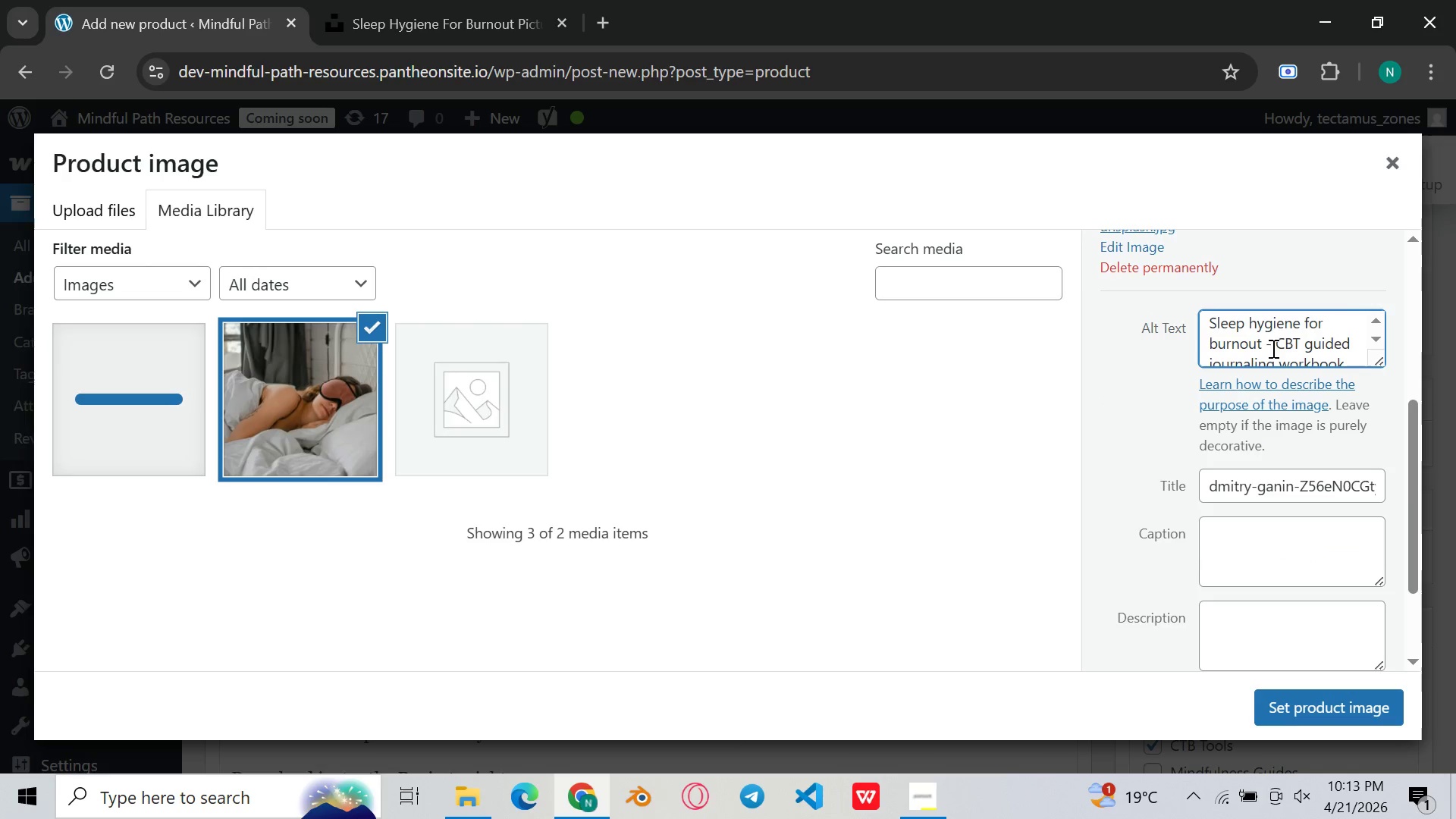 
scroll: coordinate [1266, 352], scroll_direction: none, amount: 0.0
 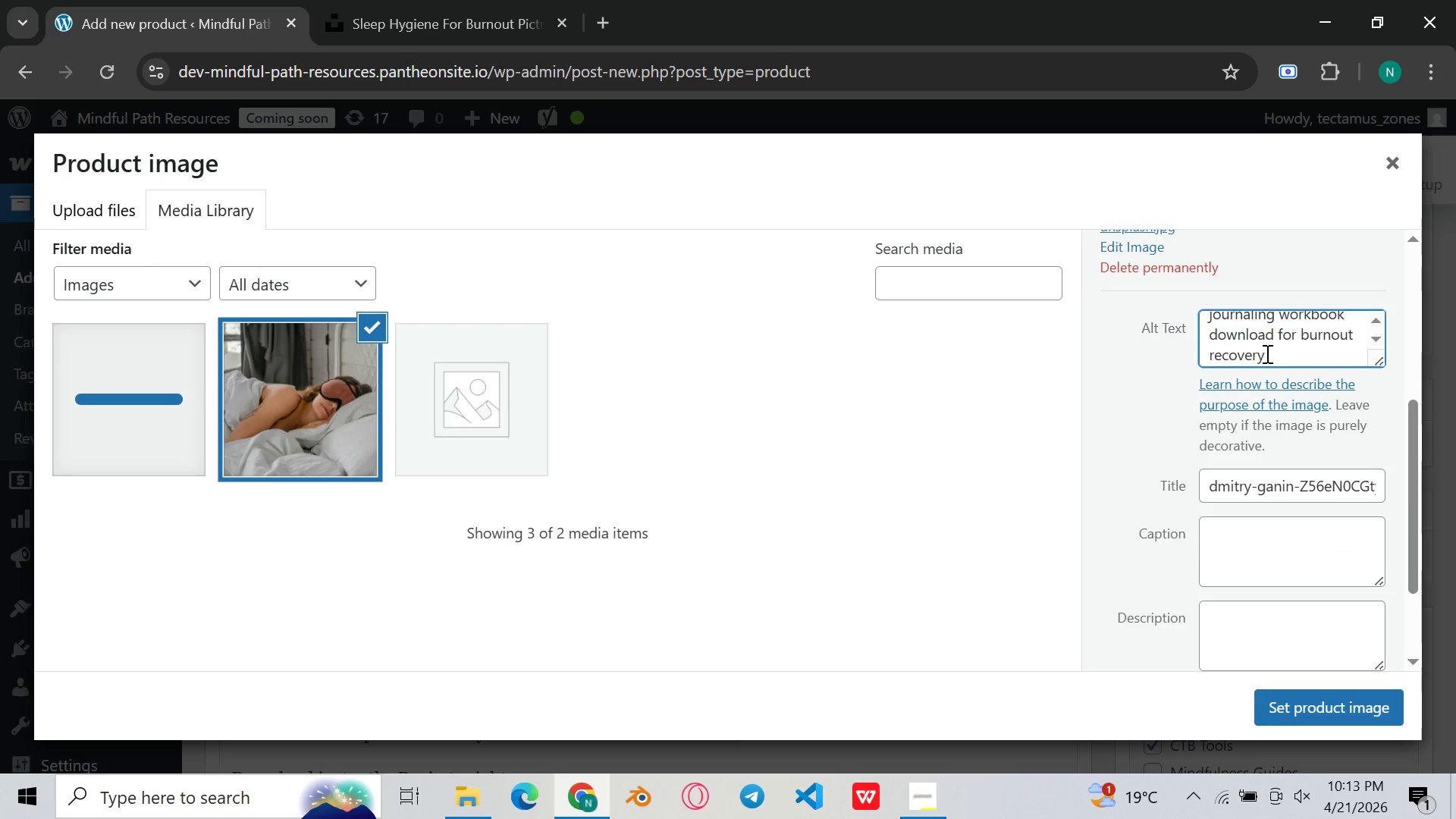 
scroll: coordinate [1266, 353], scroll_direction: down, amount: 1.0
 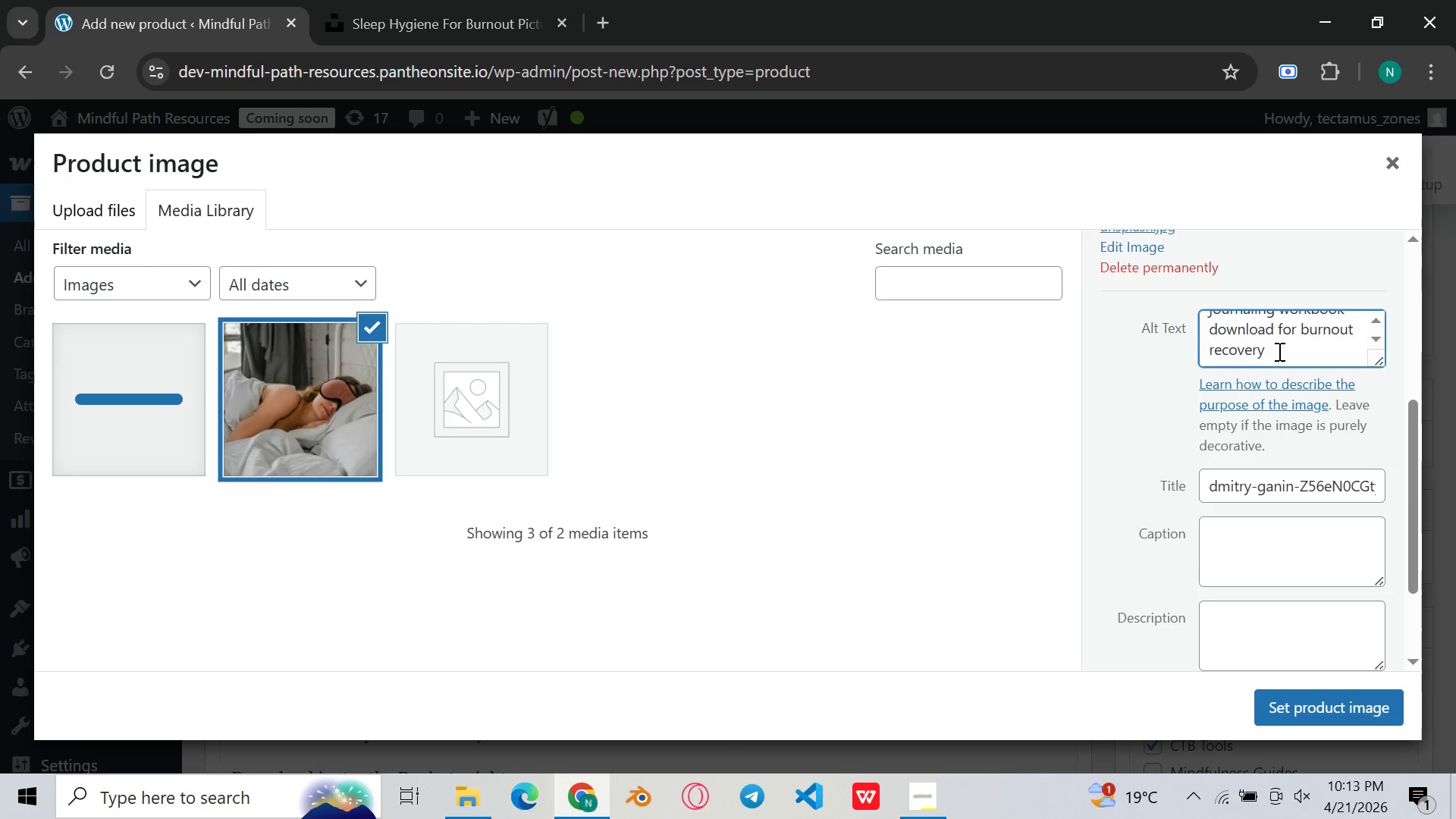 
left_click([1277, 350])
 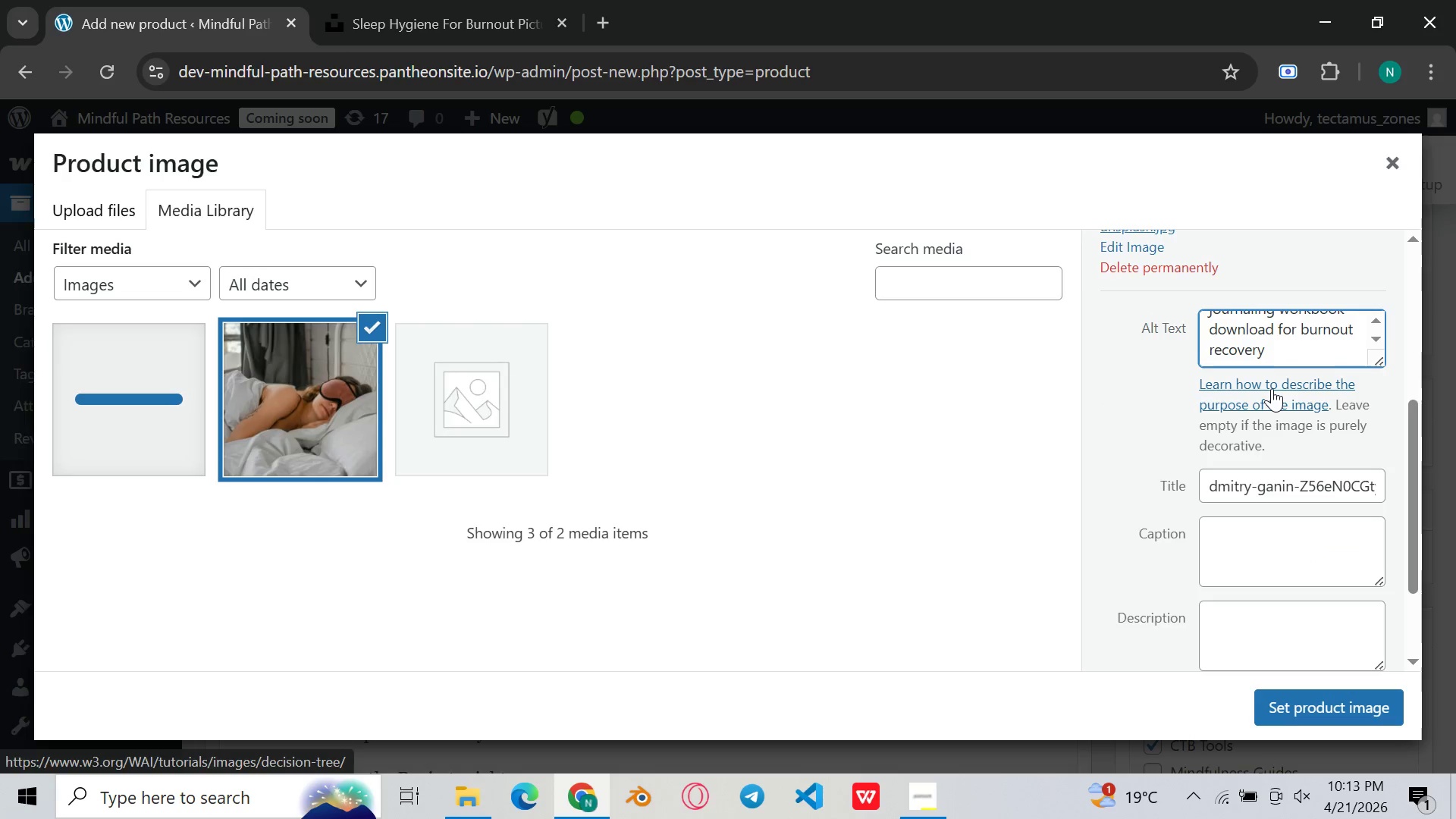 
scroll: coordinate [1300, 457], scroll_direction: up, amount: 2.0
 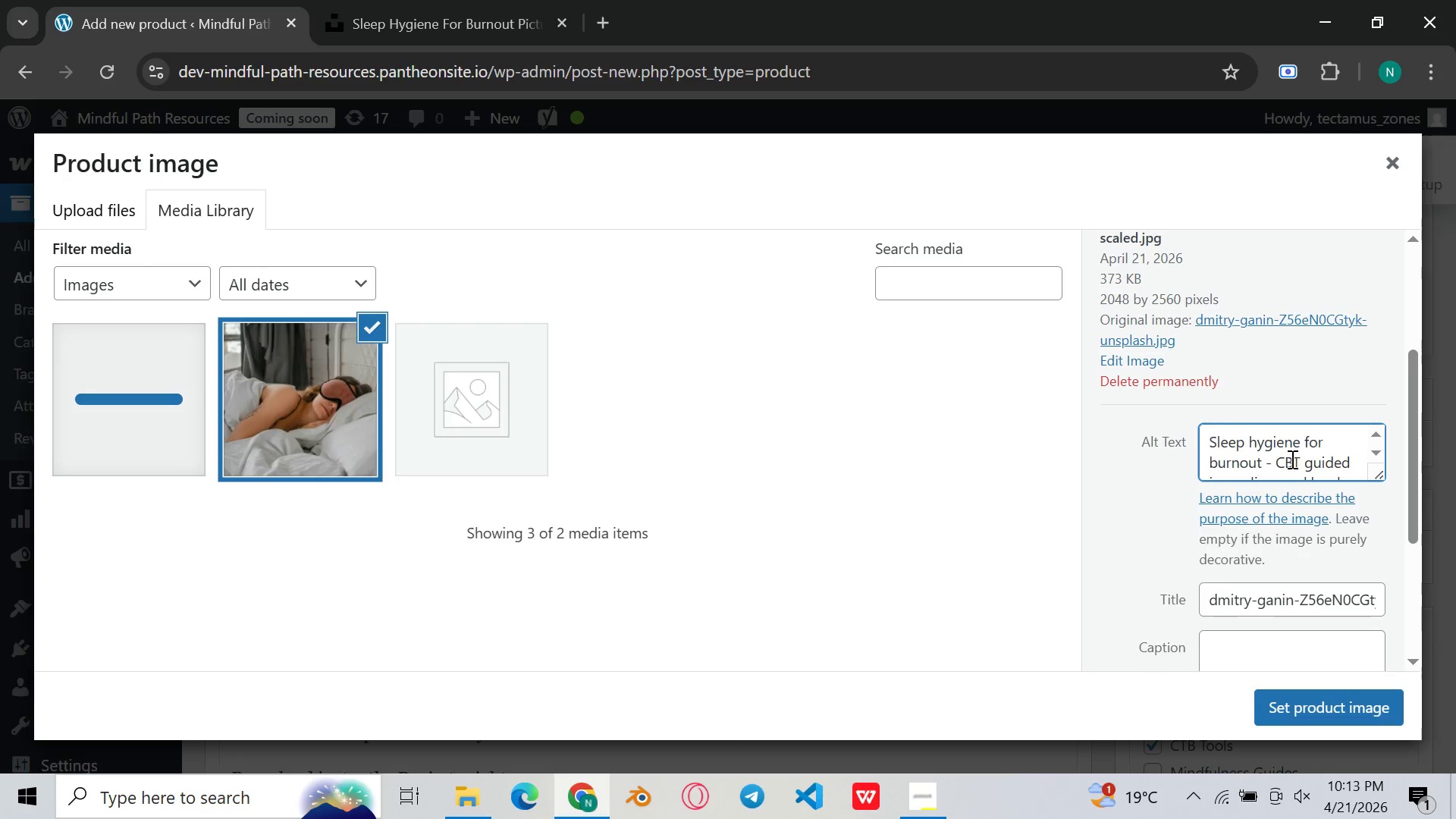 
scroll: coordinate [1291, 457], scroll_direction: down, amount: 2.0
 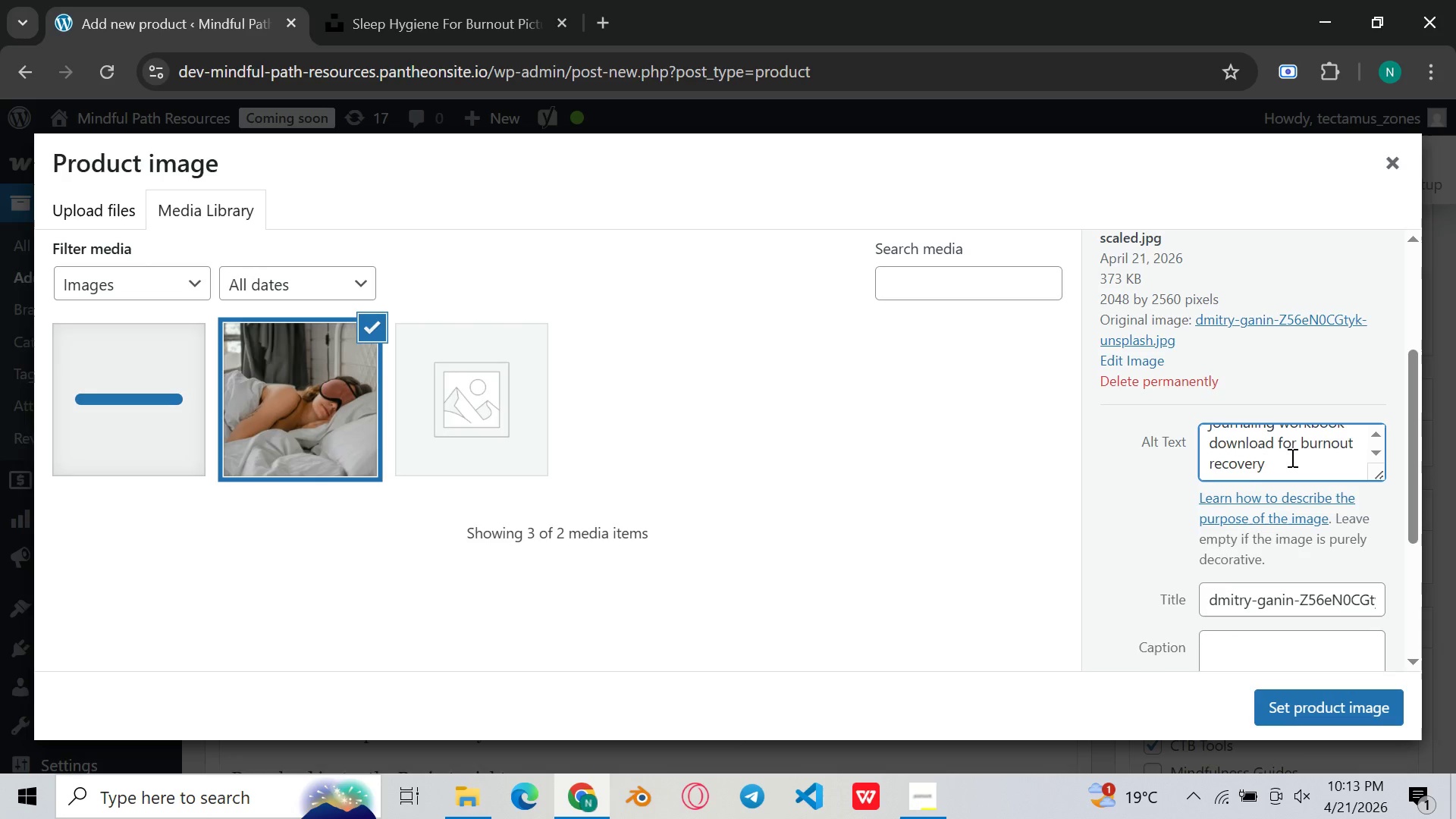 
scroll: coordinate [1291, 457], scroll_direction: up, amount: 1.0
 